 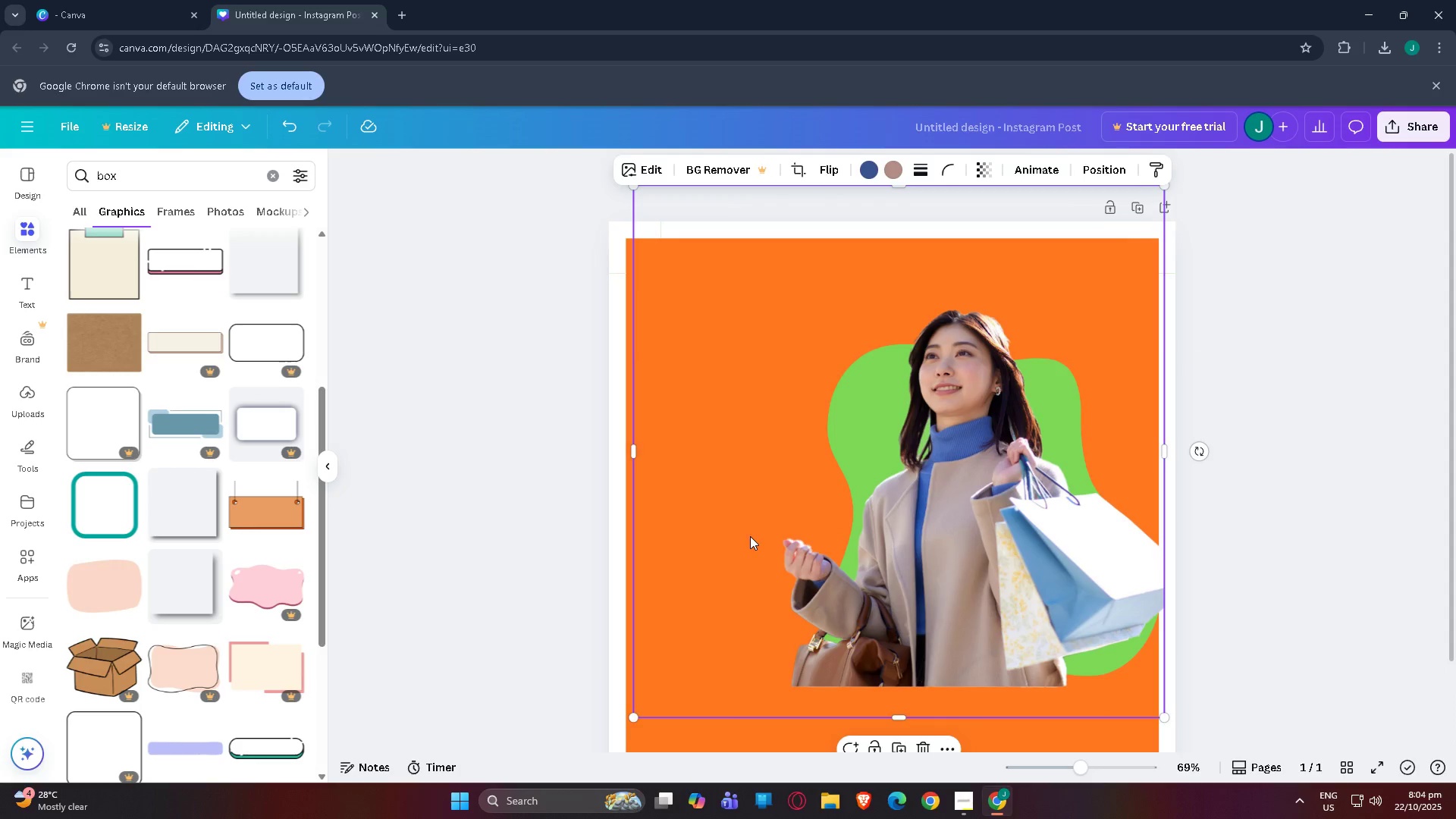 
left_click([1366, 499])
 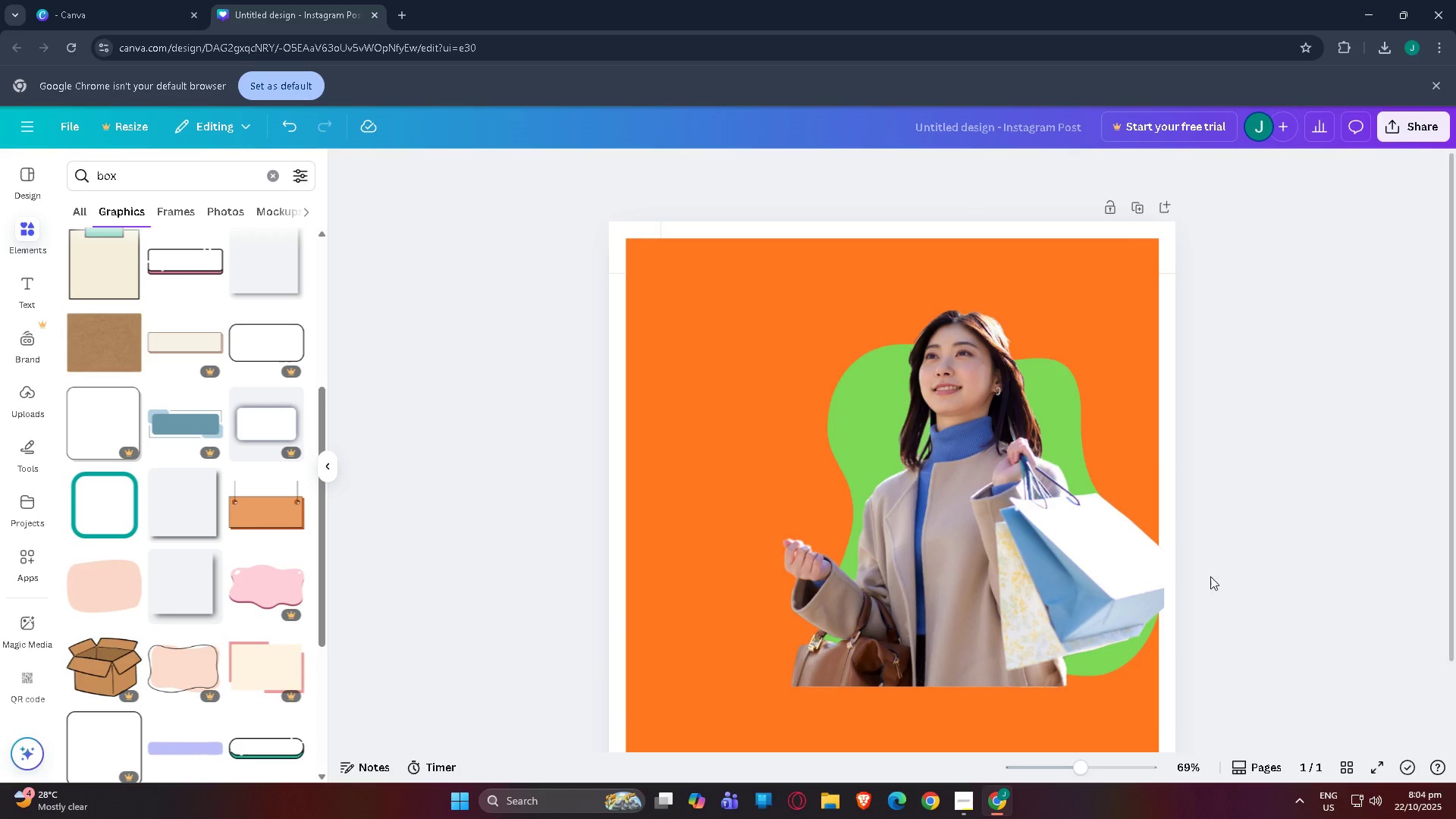 
scroll: coordinate [915, 522], scroll_direction: down, amount: 1.0
 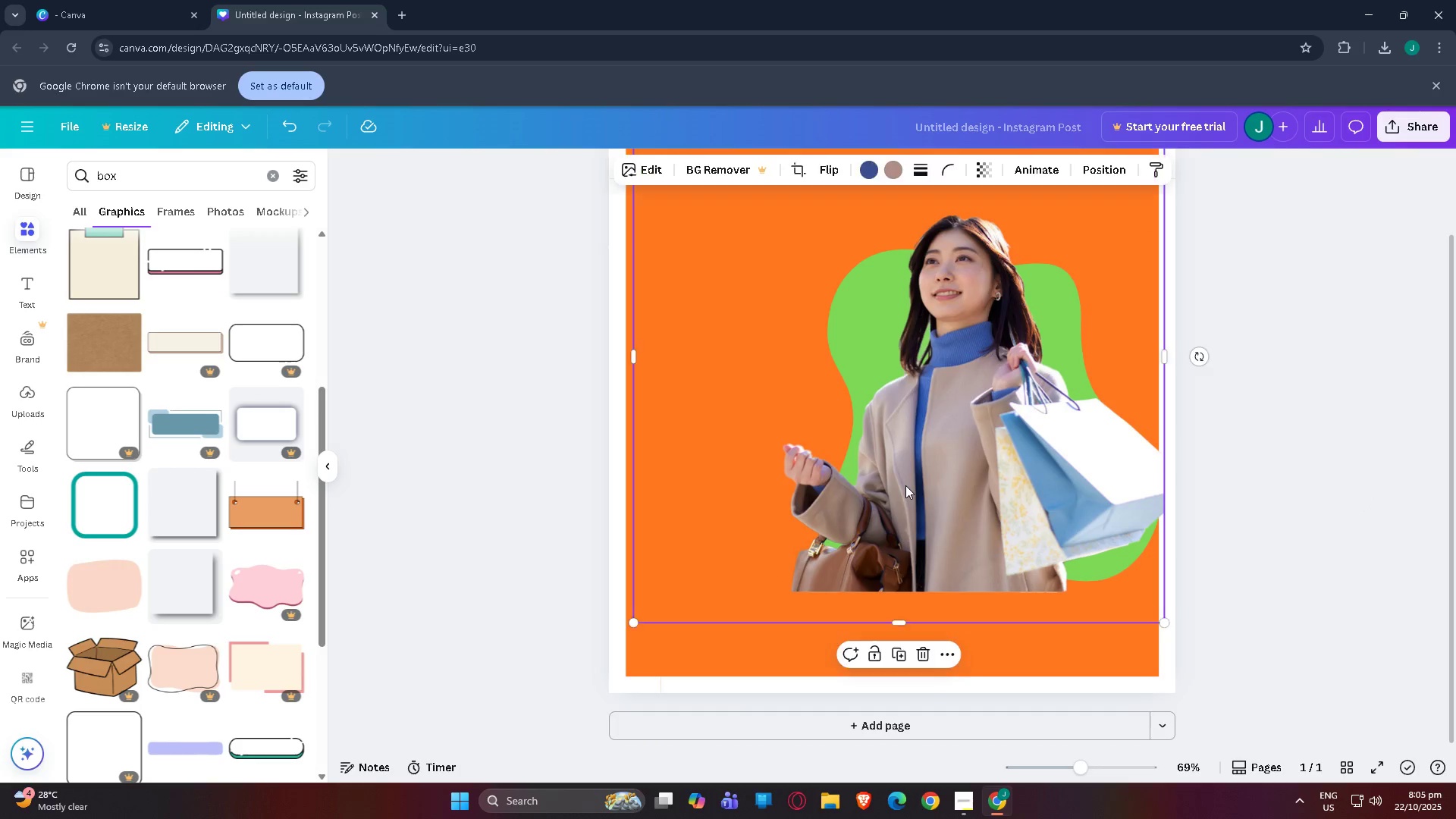 
left_click([905, 485])
 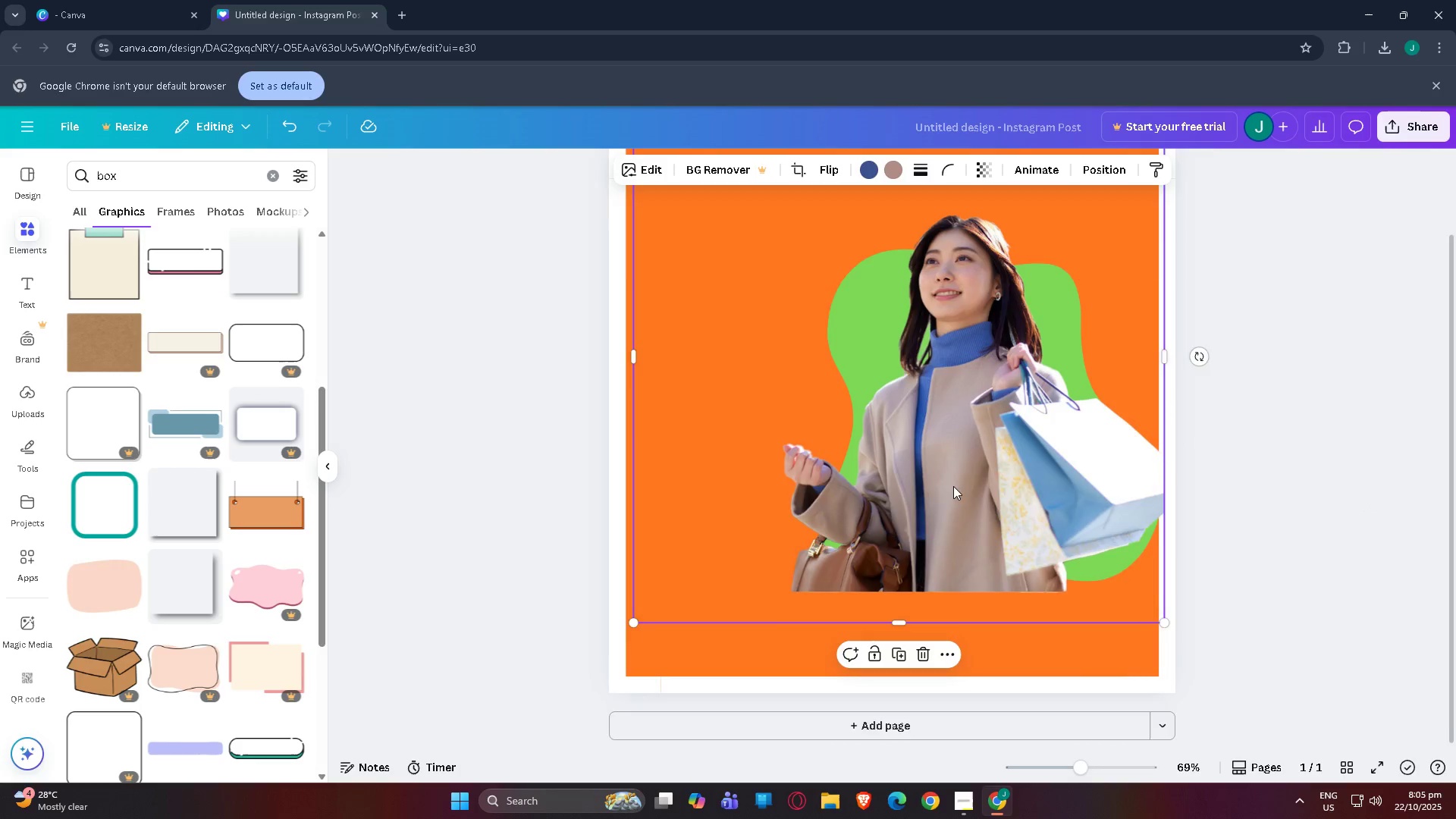 
scroll: coordinate [954, 488], scroll_direction: down, amount: 1.0
 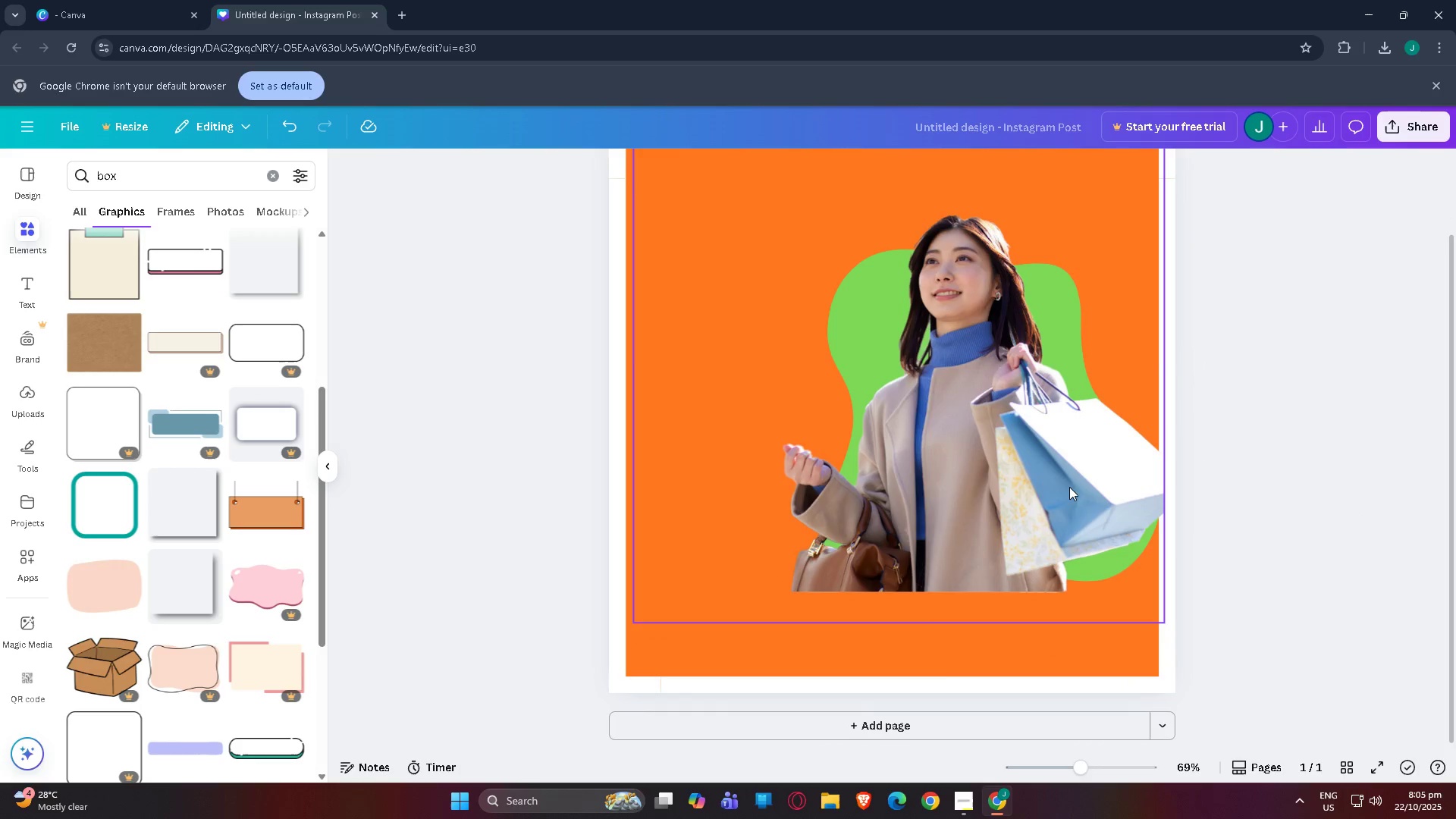 
left_click([1037, 486])
 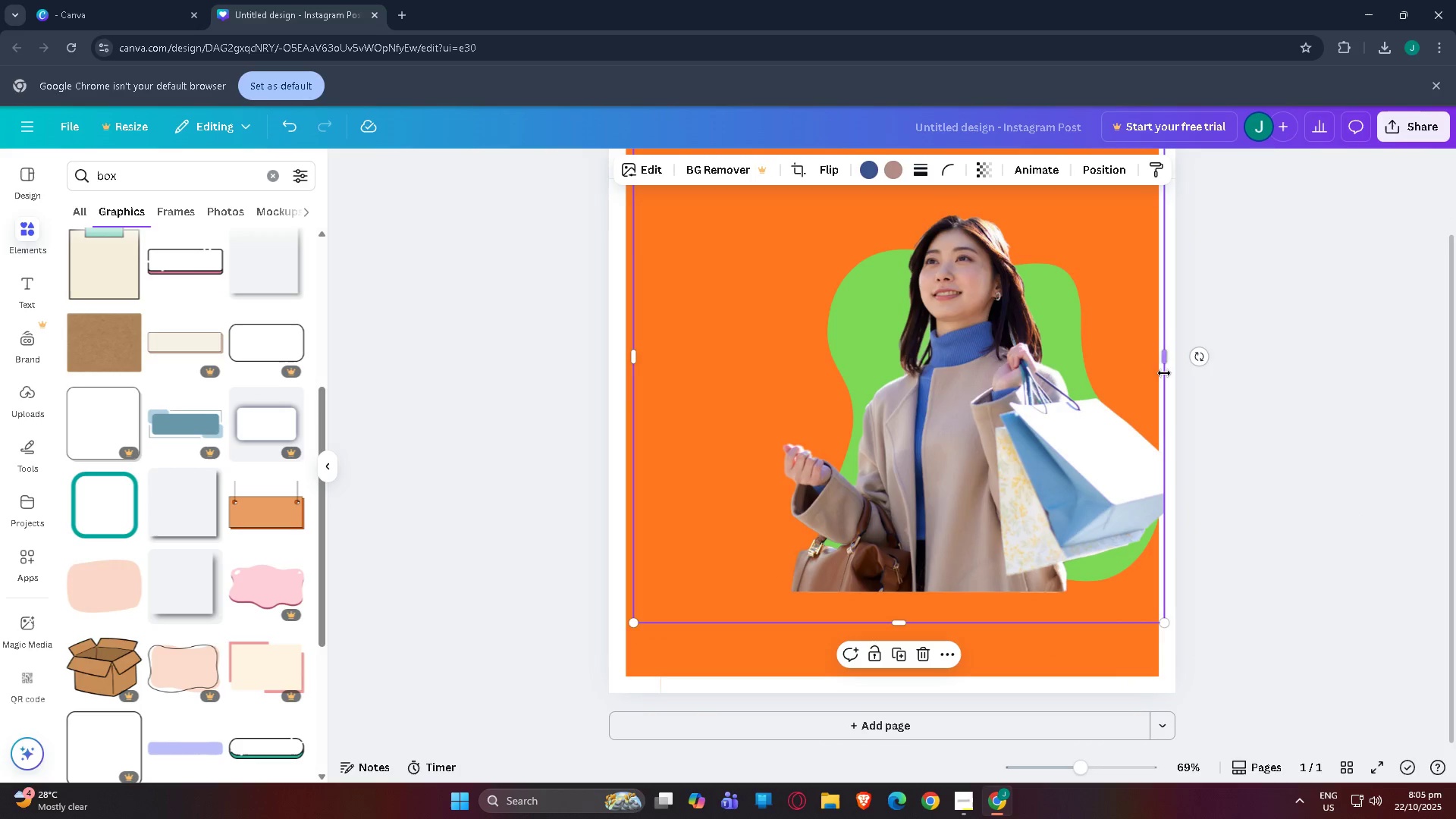 
left_click_drag(start_coordinate=[1166, 363], to_coordinate=[1161, 363])
 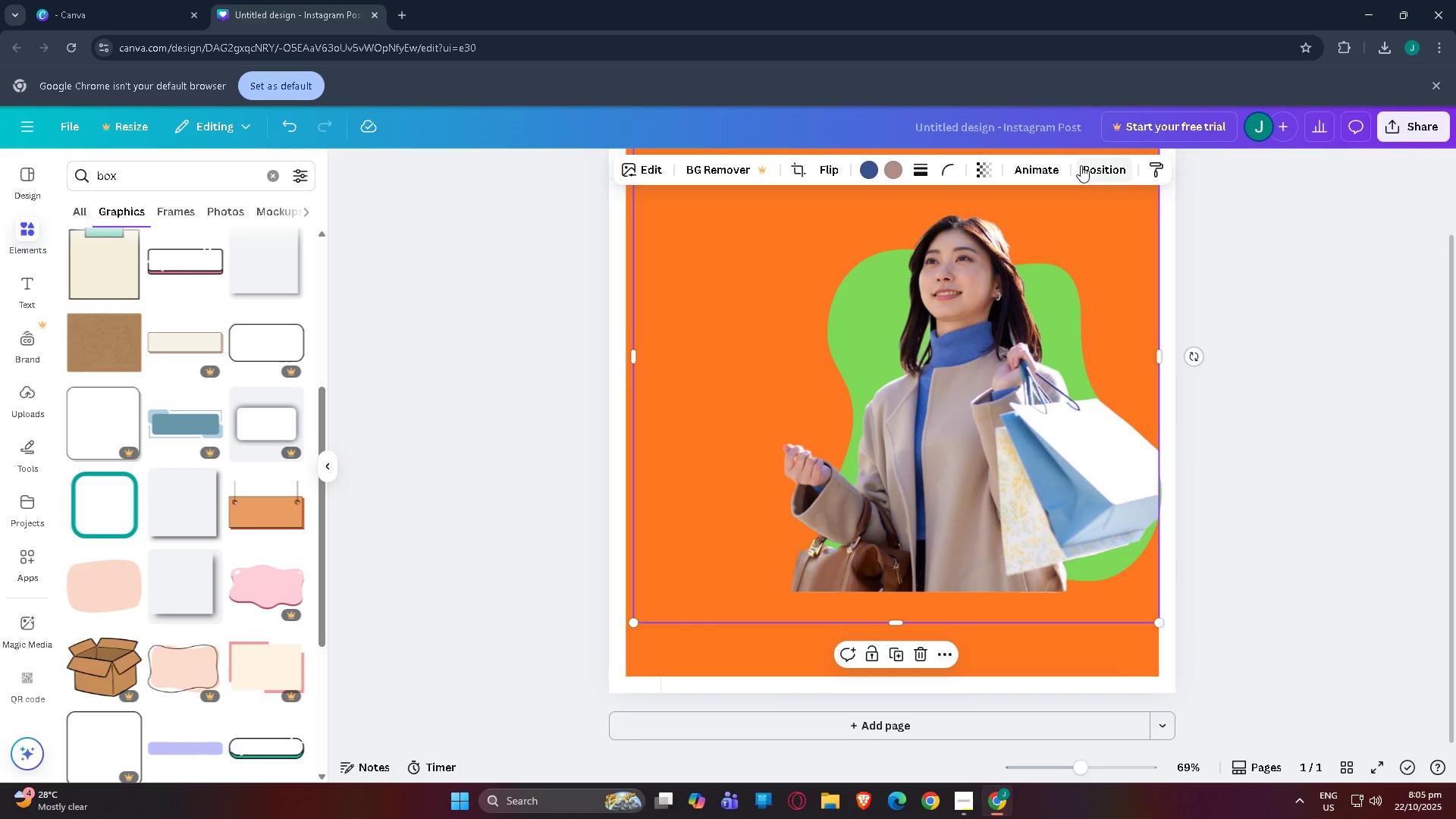 
left_click([1081, 165])
 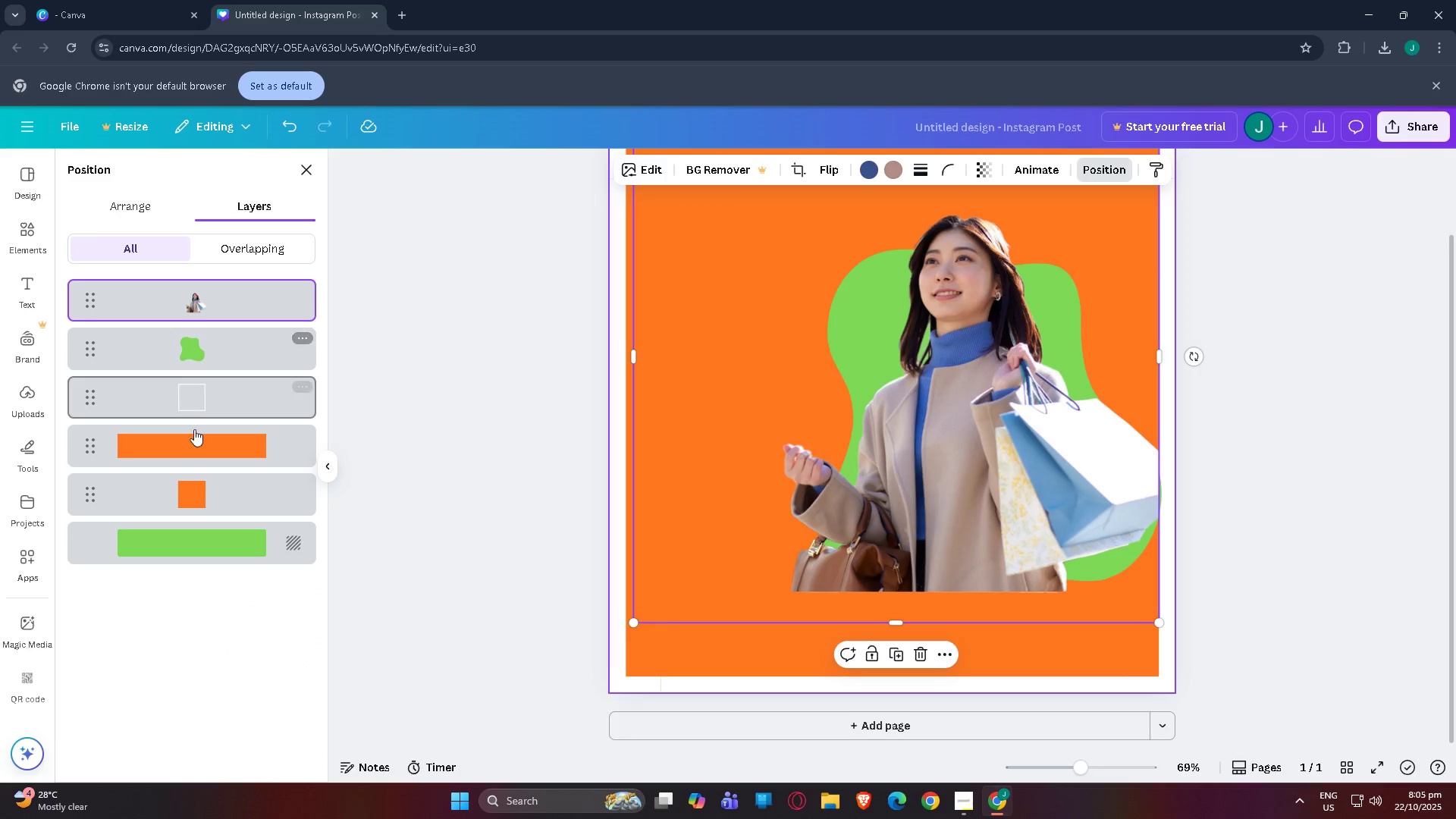 
left_click_drag(start_coordinate=[195, 406], to_coordinate=[194, 293])
 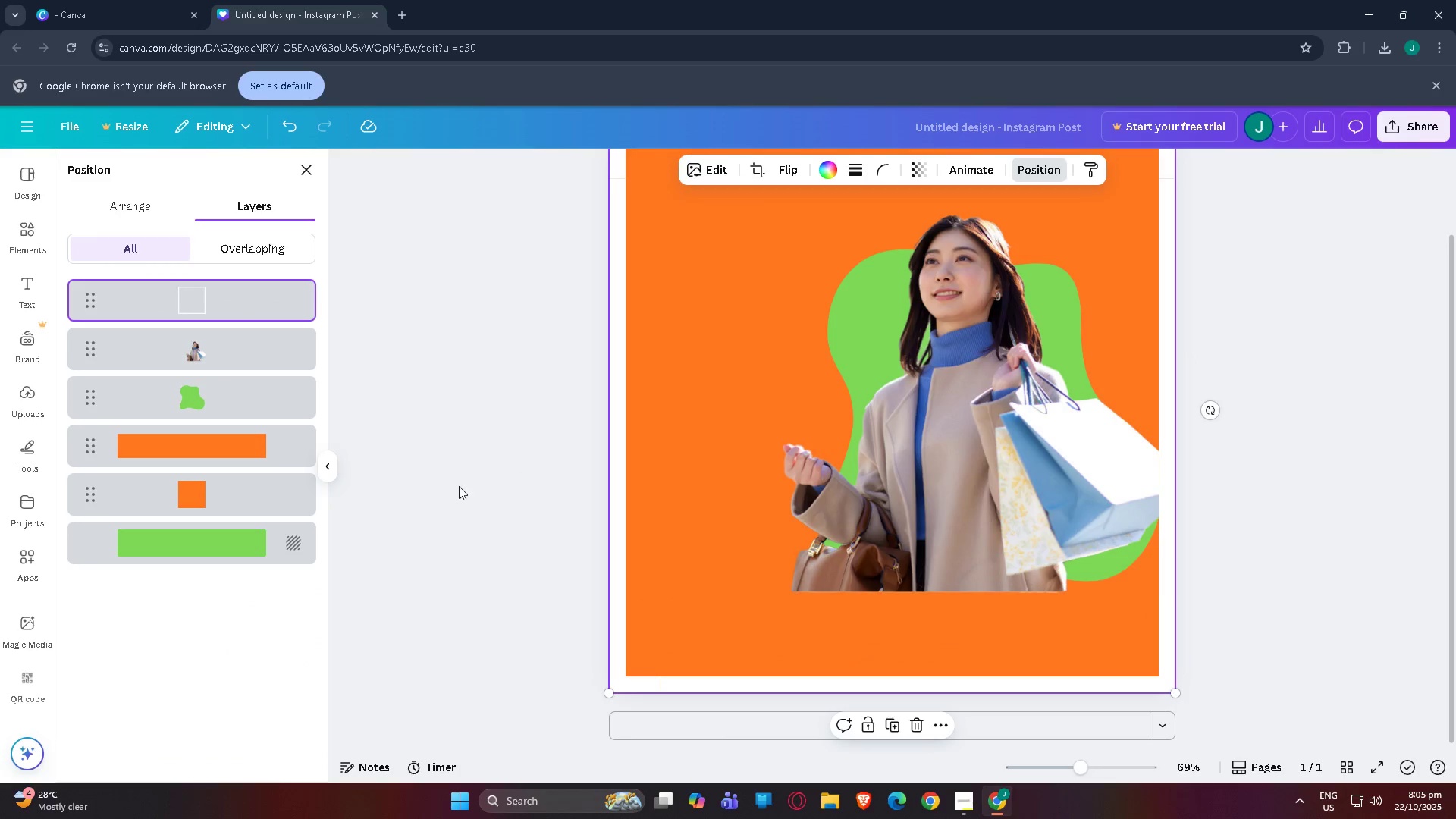 
left_click([431, 491])
 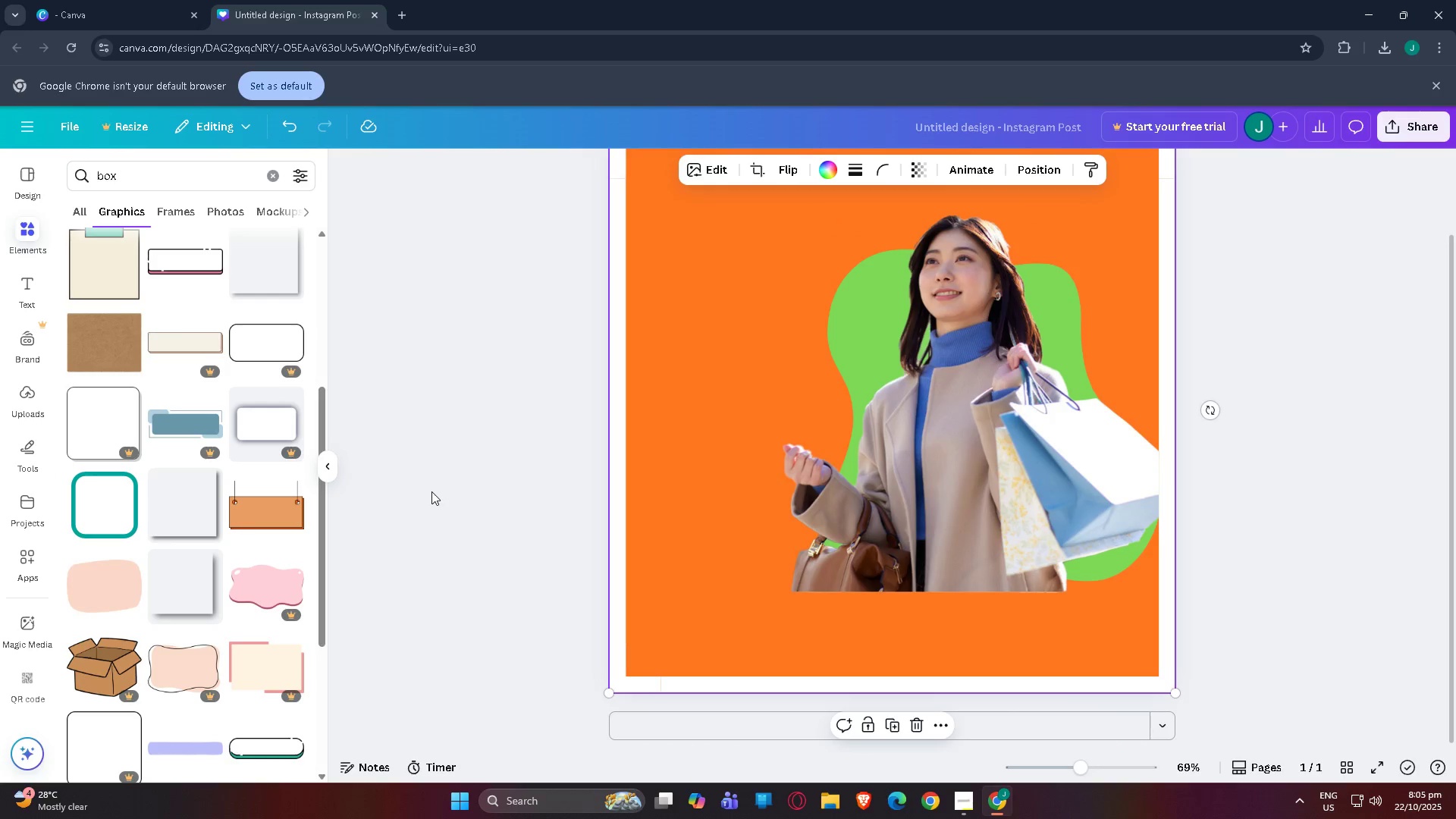 
left_click([431, 491])
 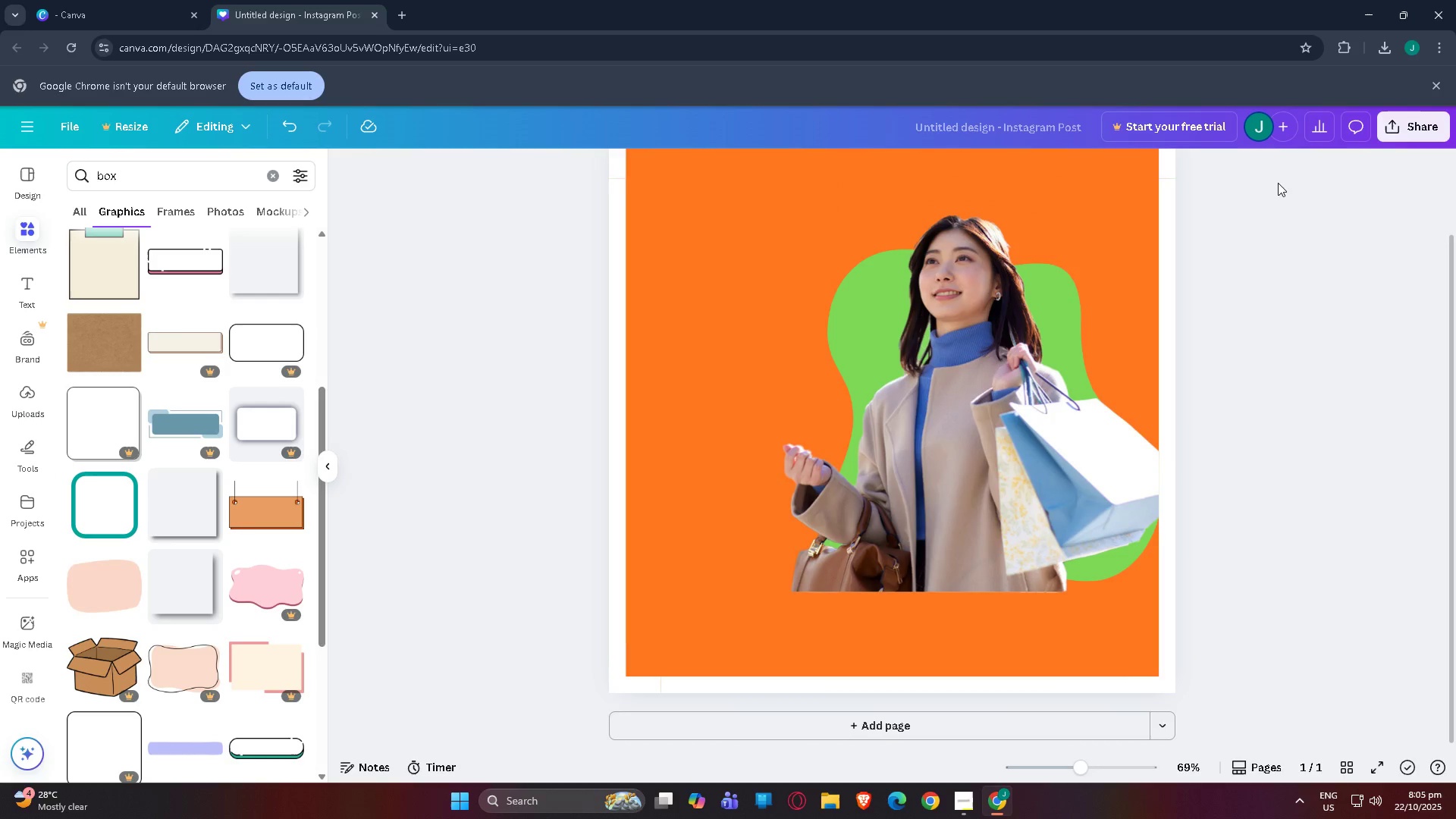 
left_click([1278, 183])
 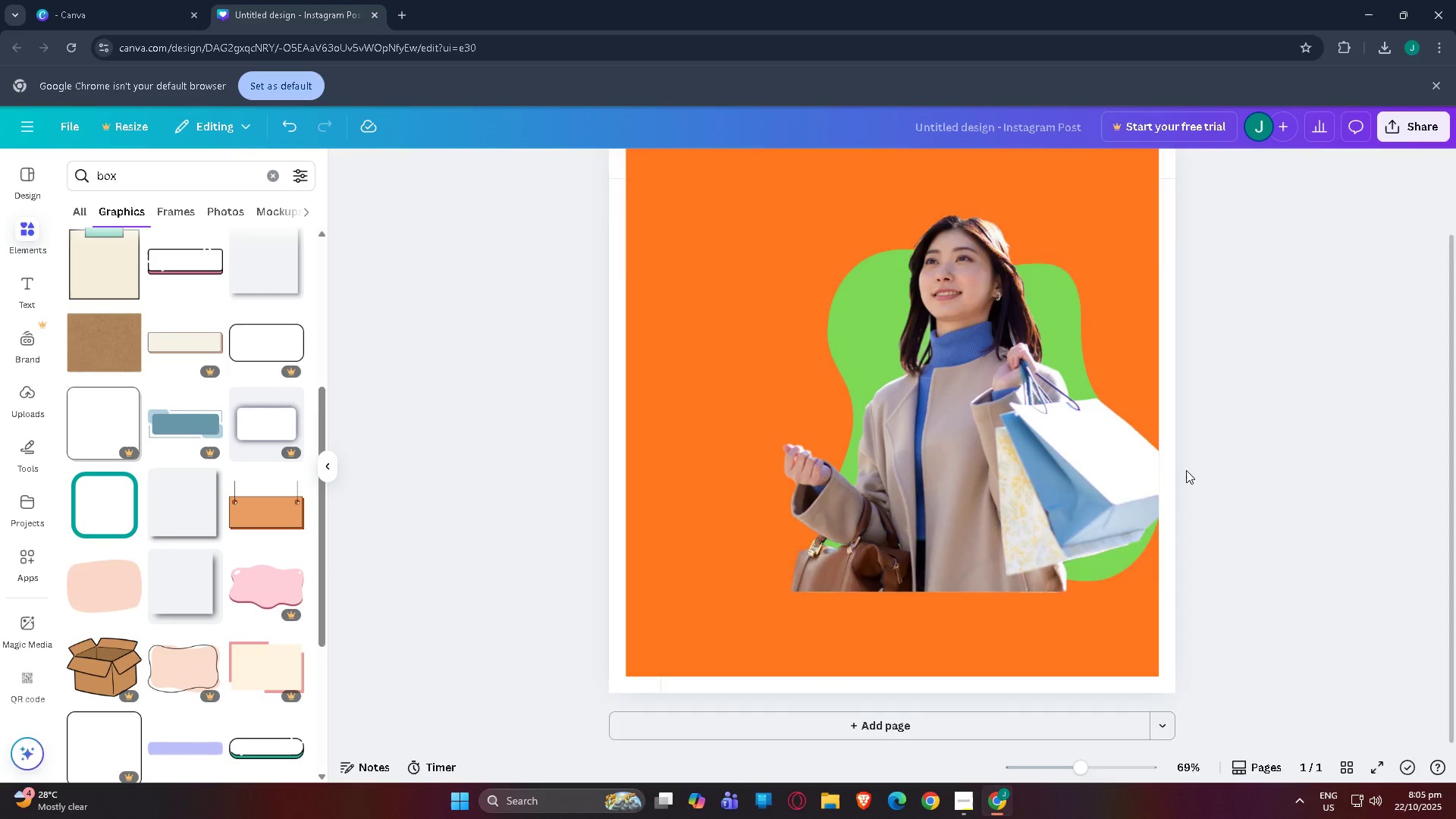 
scroll: coordinate [1185, 471], scroll_direction: up, amount: 3.0
 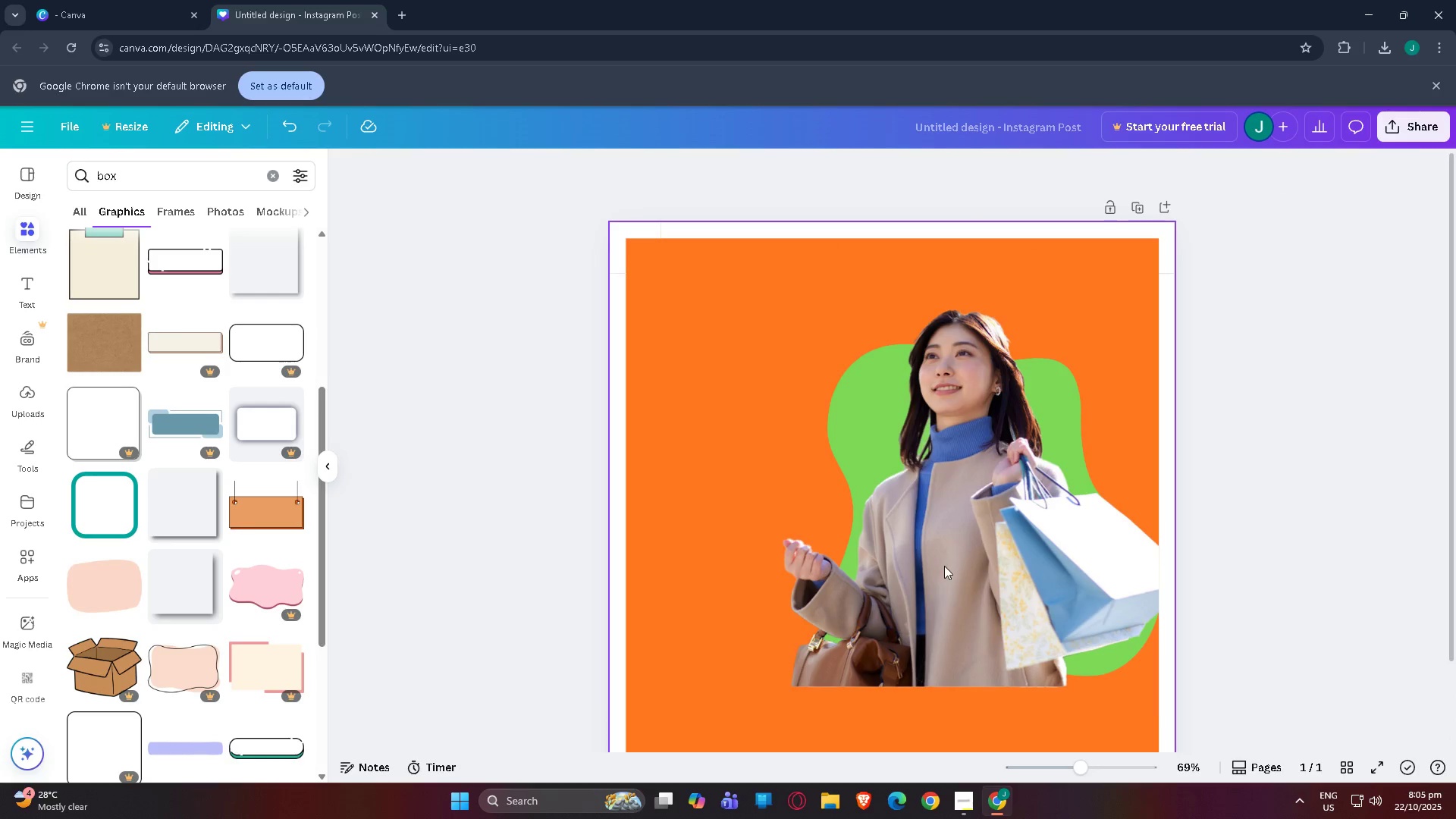 
left_click([944, 566])
 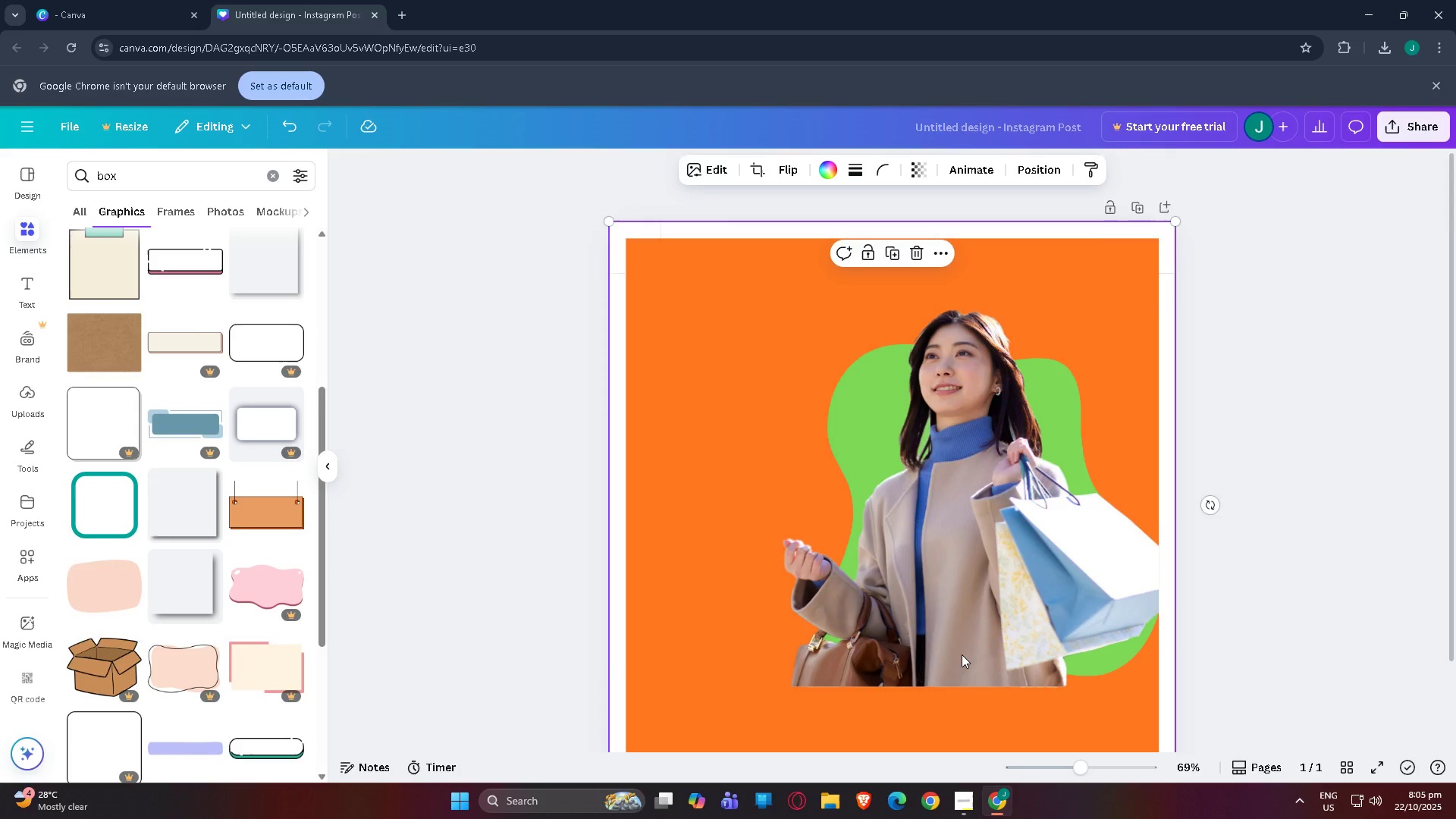 
scroll: coordinate [962, 654], scroll_direction: down, amount: 2.0
 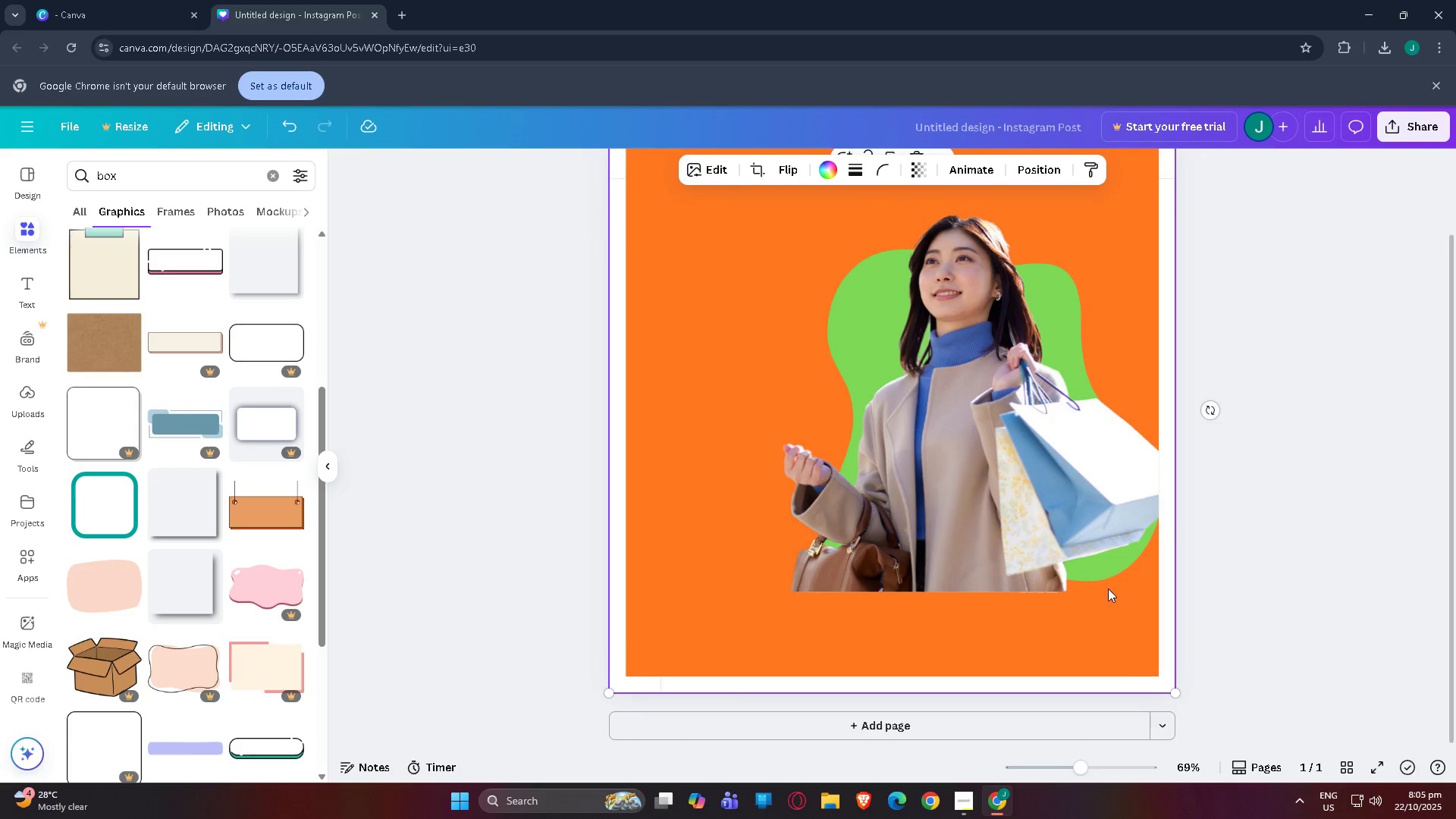 
left_click([1294, 373])
 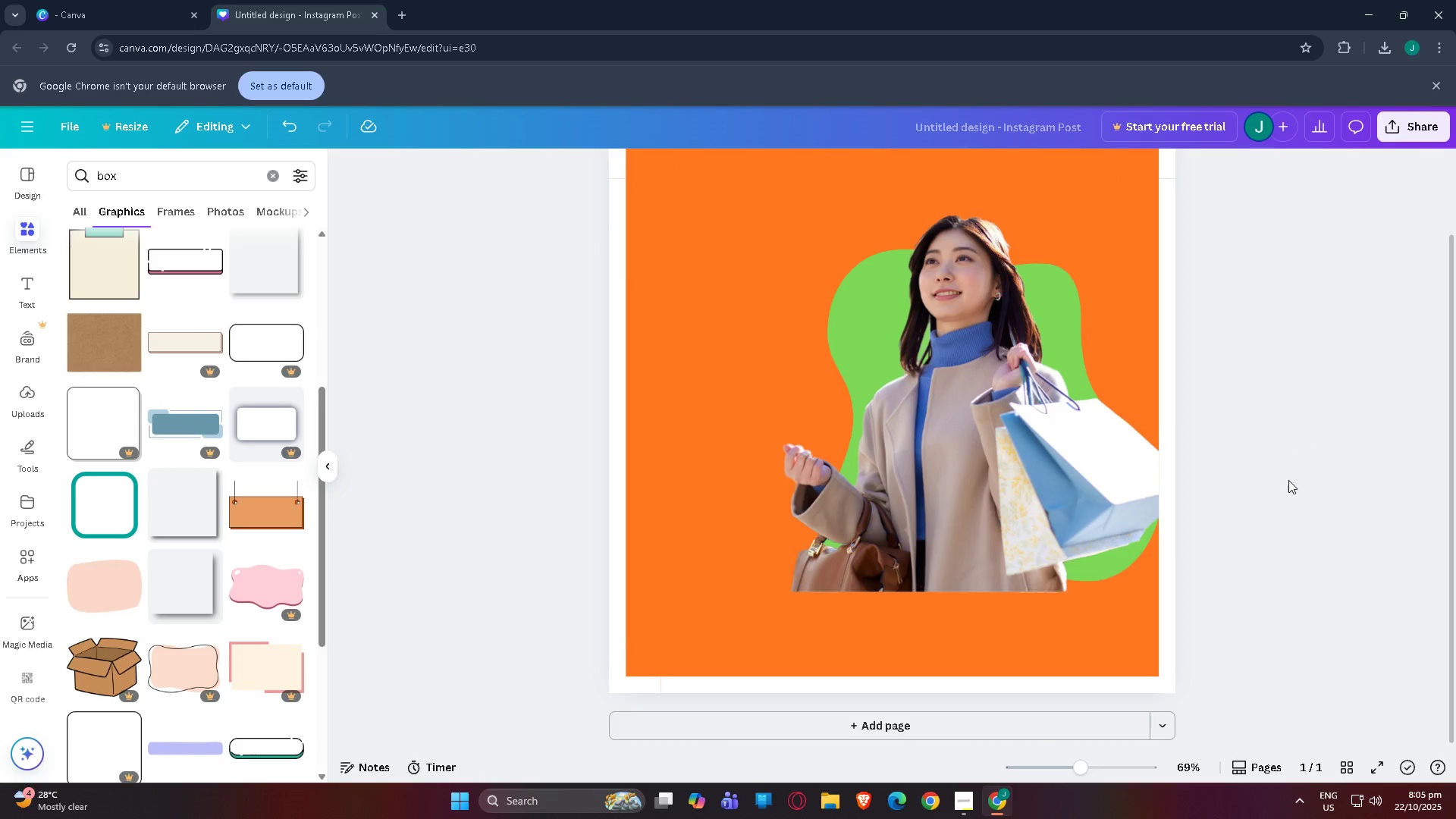 
scroll: coordinate [1287, 494], scroll_direction: up, amount: 2.0
 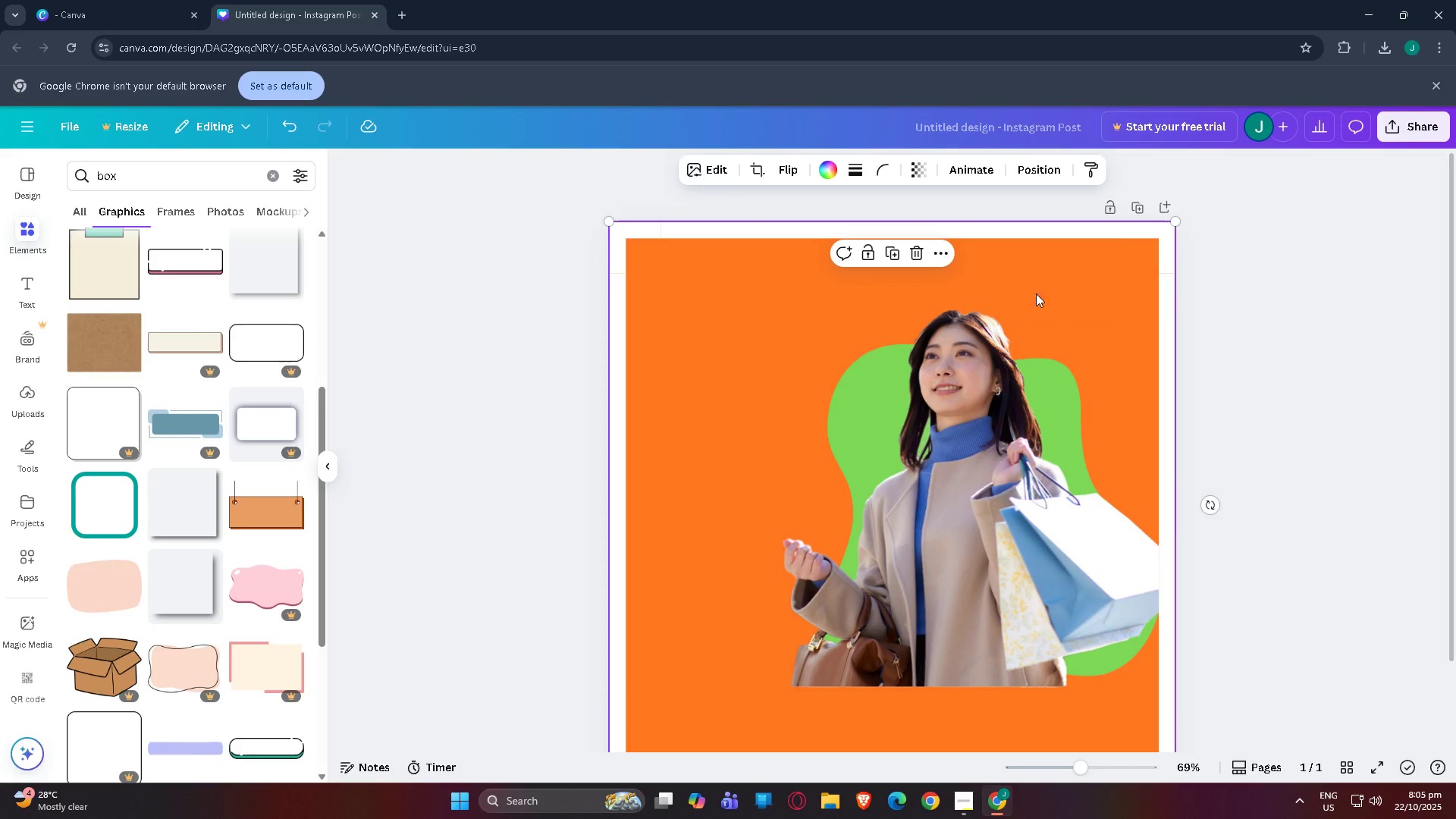 
left_click([1042, 275])
 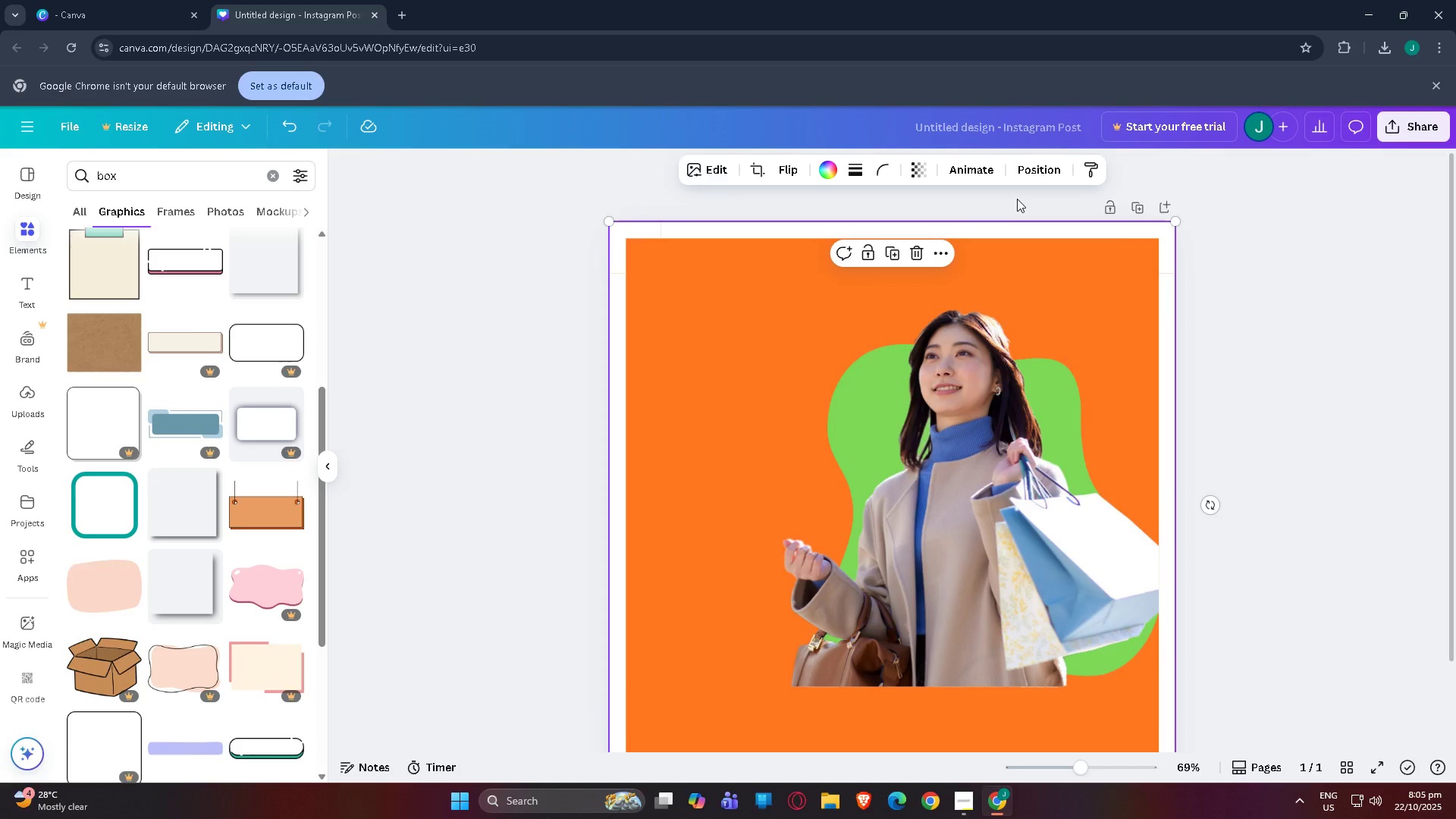 
scroll: coordinate [790, 322], scroll_direction: down, amount: 2.0
 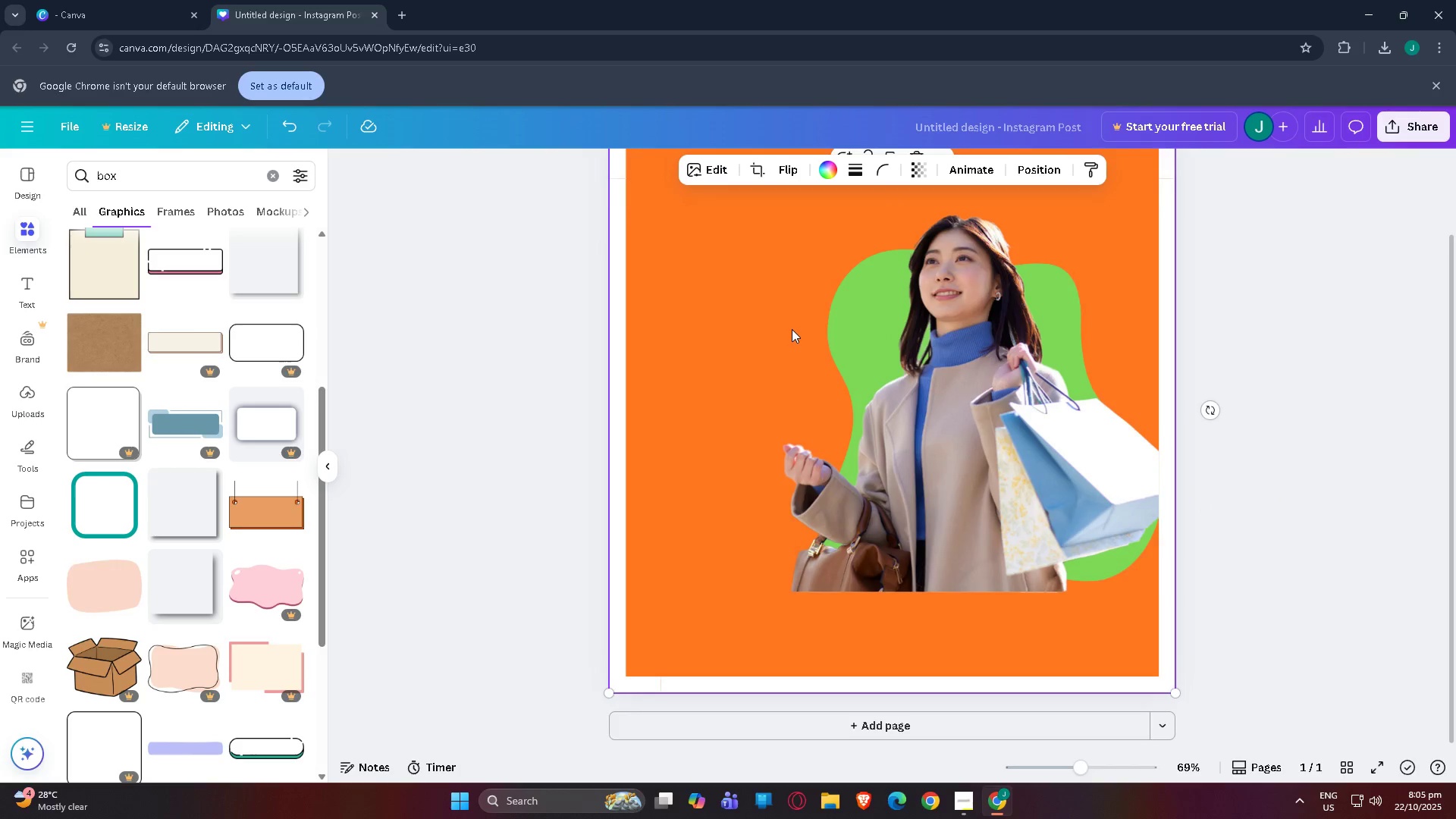 
scroll: coordinate [792, 329], scroll_direction: up, amount: 1.0
 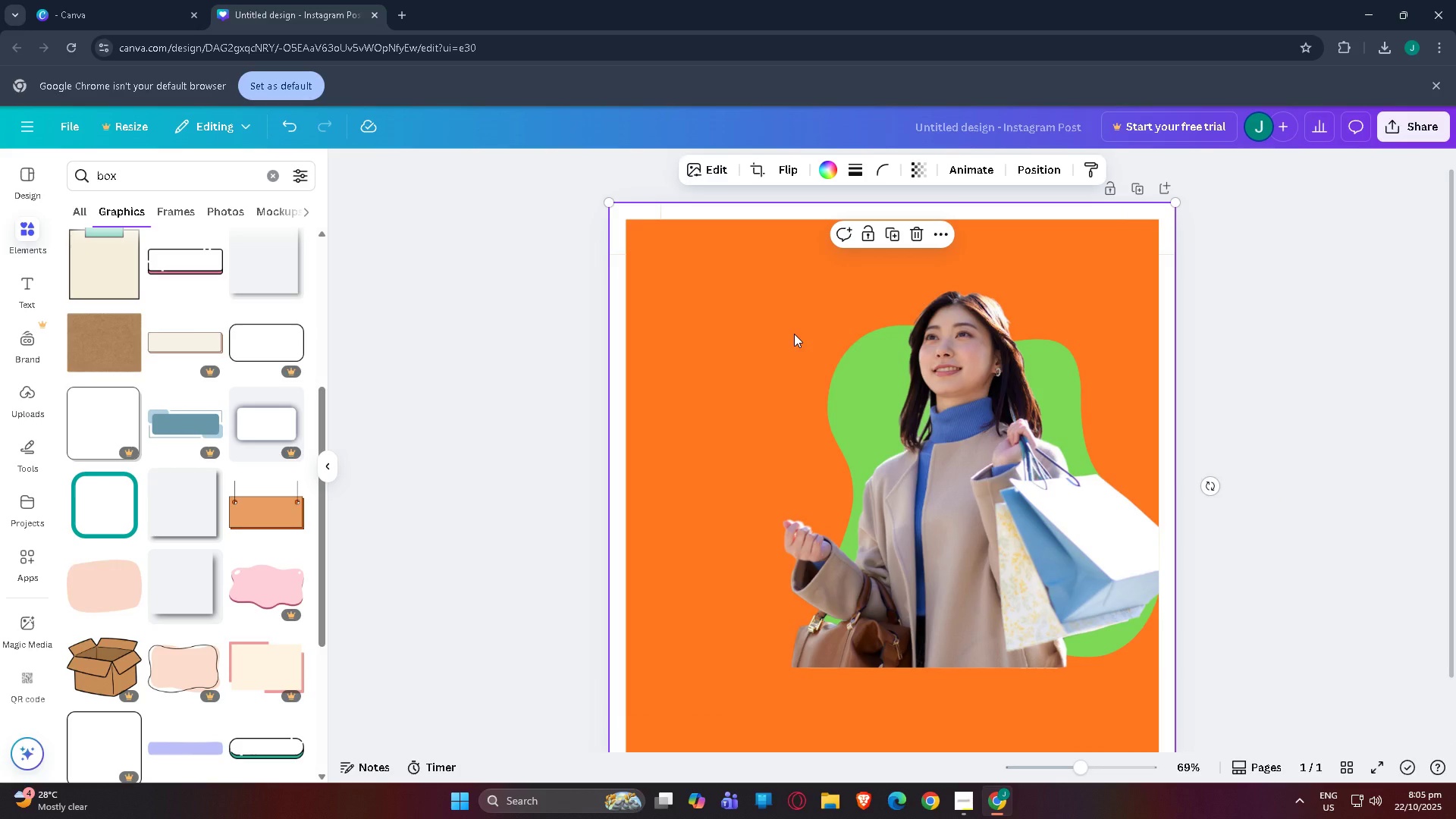 
scroll: coordinate [794, 334], scroll_direction: down, amount: 1.0
 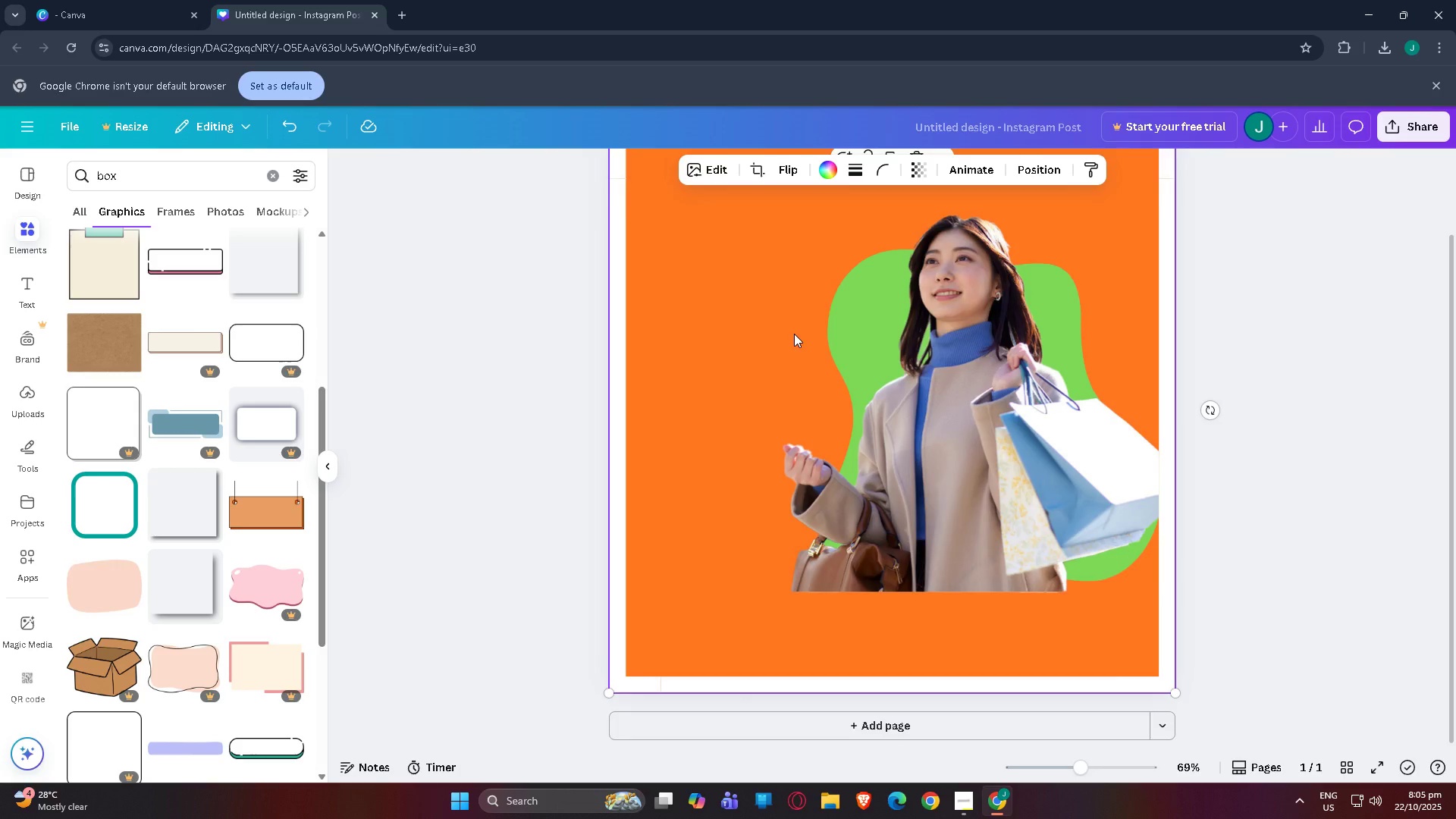 
scroll: coordinate [794, 334], scroll_direction: up, amount: 1.0
 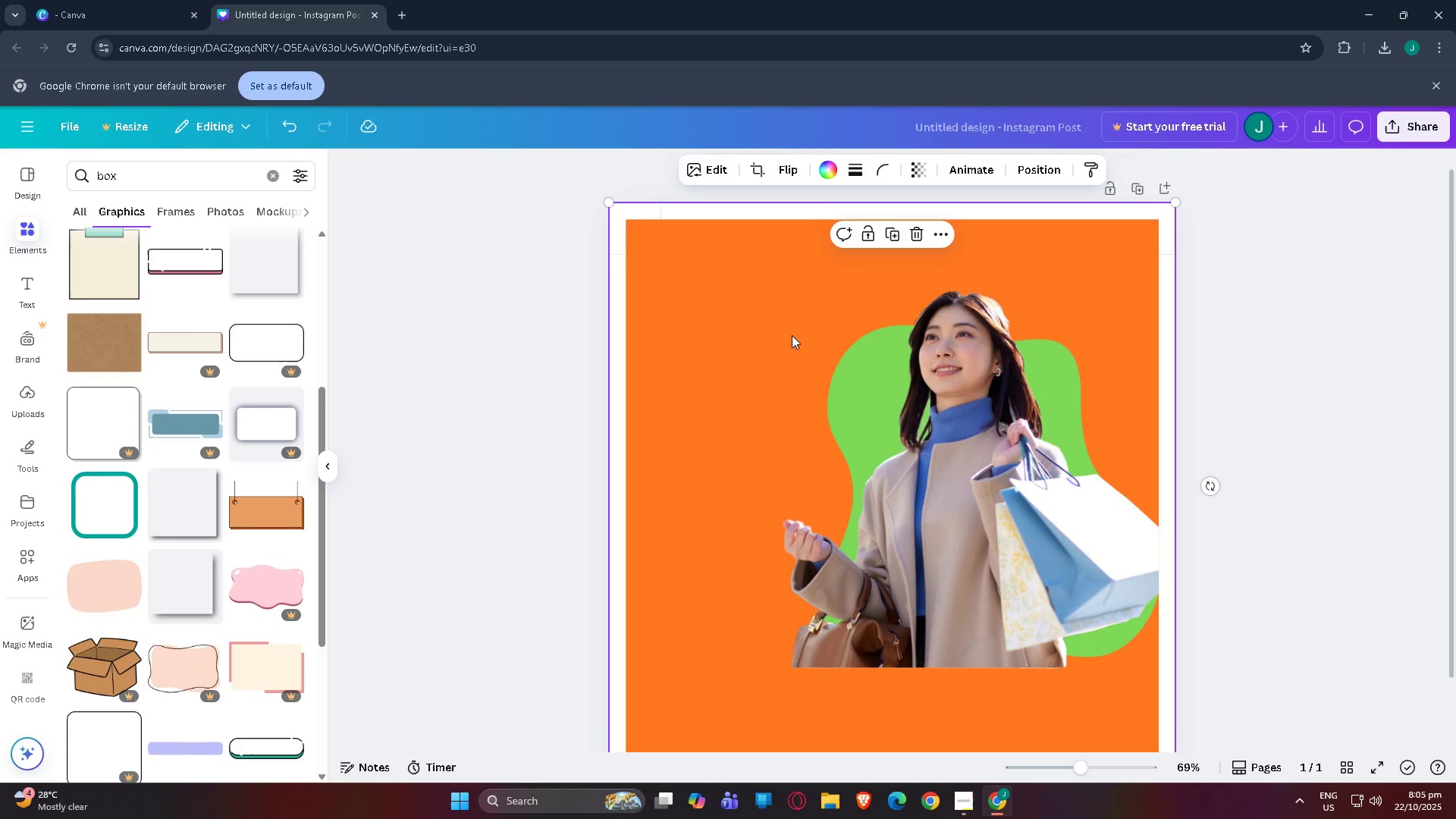 
scroll: coordinate [790, 340], scroll_direction: down, amount: 1.0
 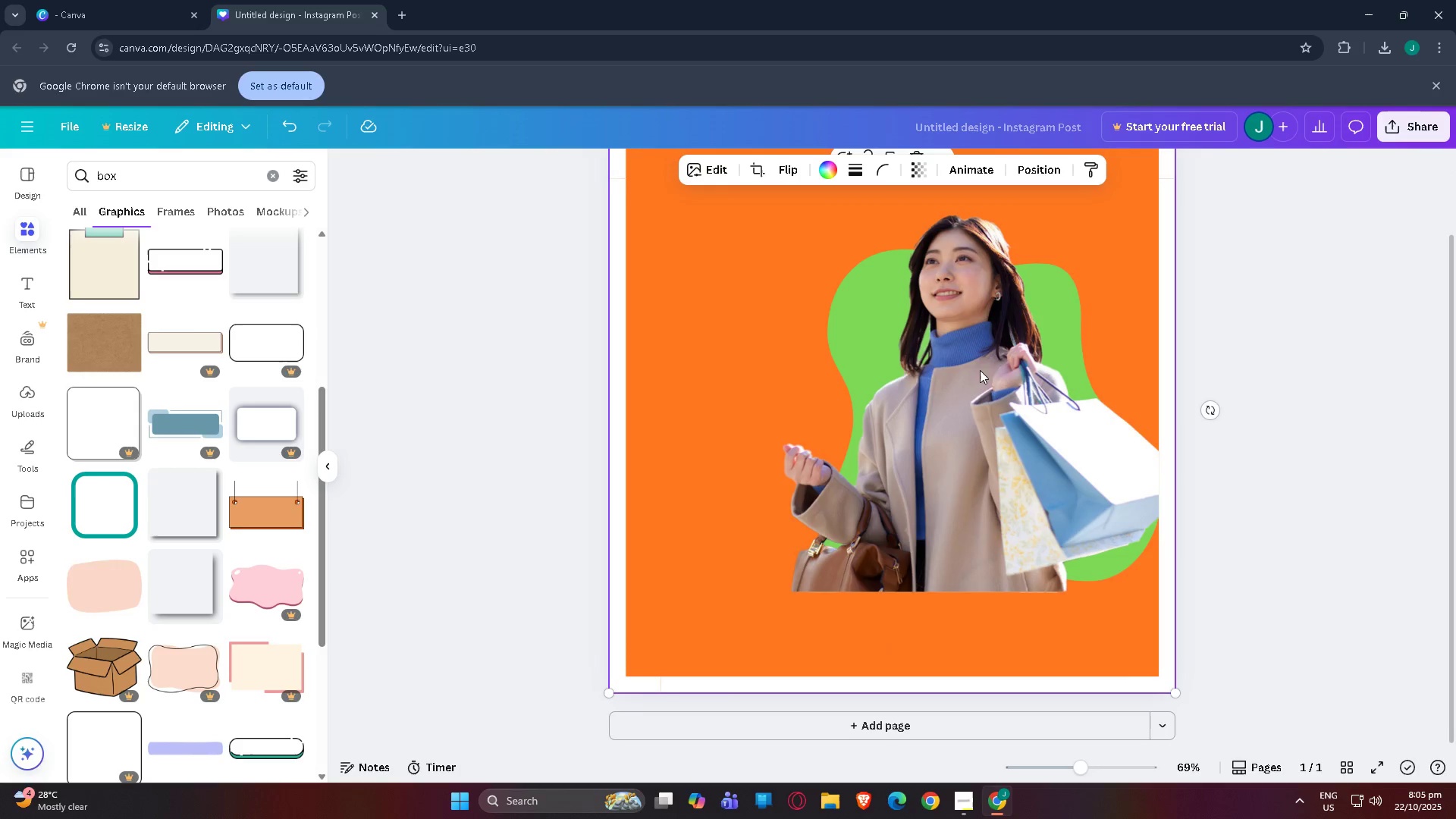 
wait(11.02)
 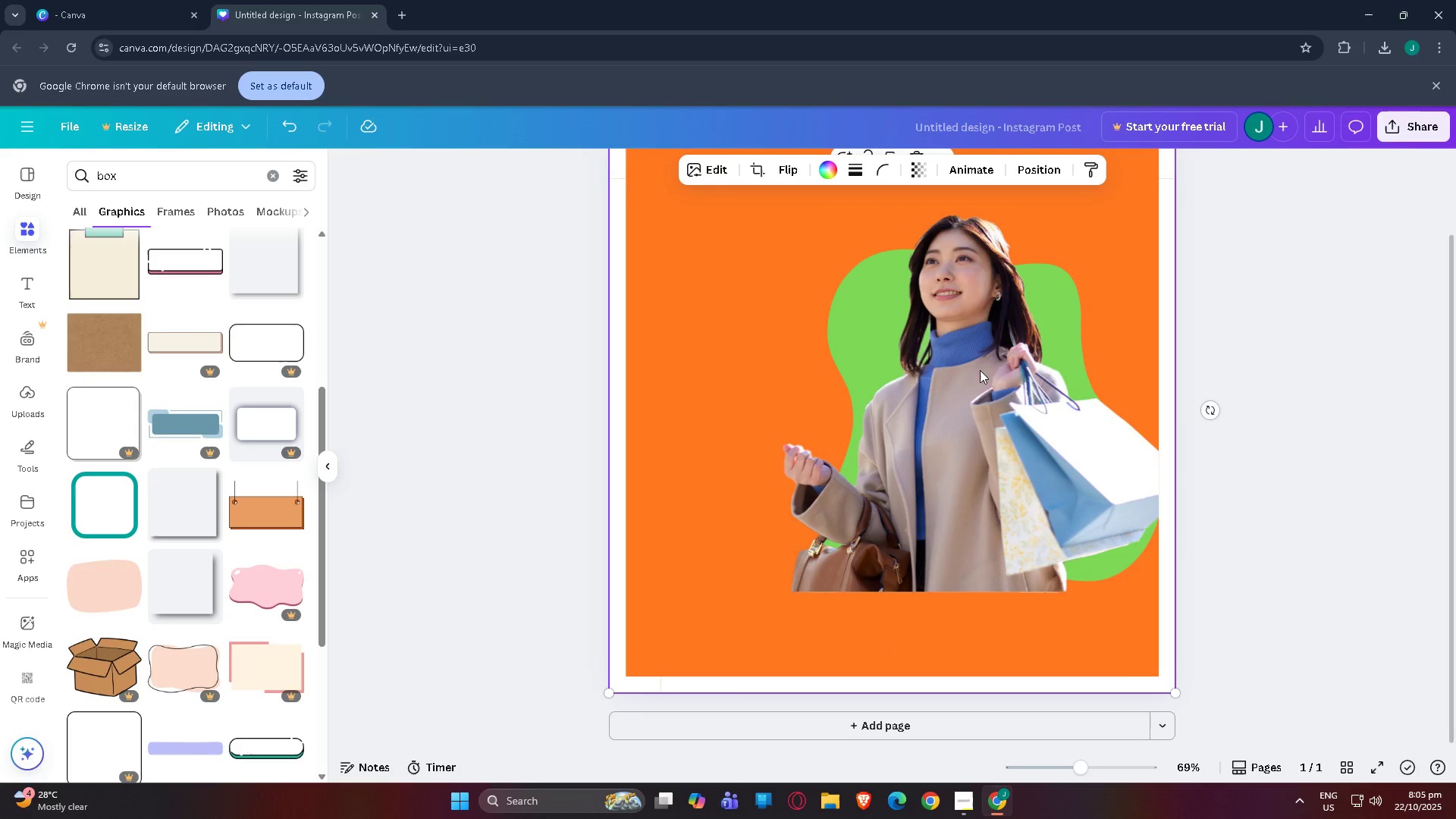 
left_click([1054, 168])
 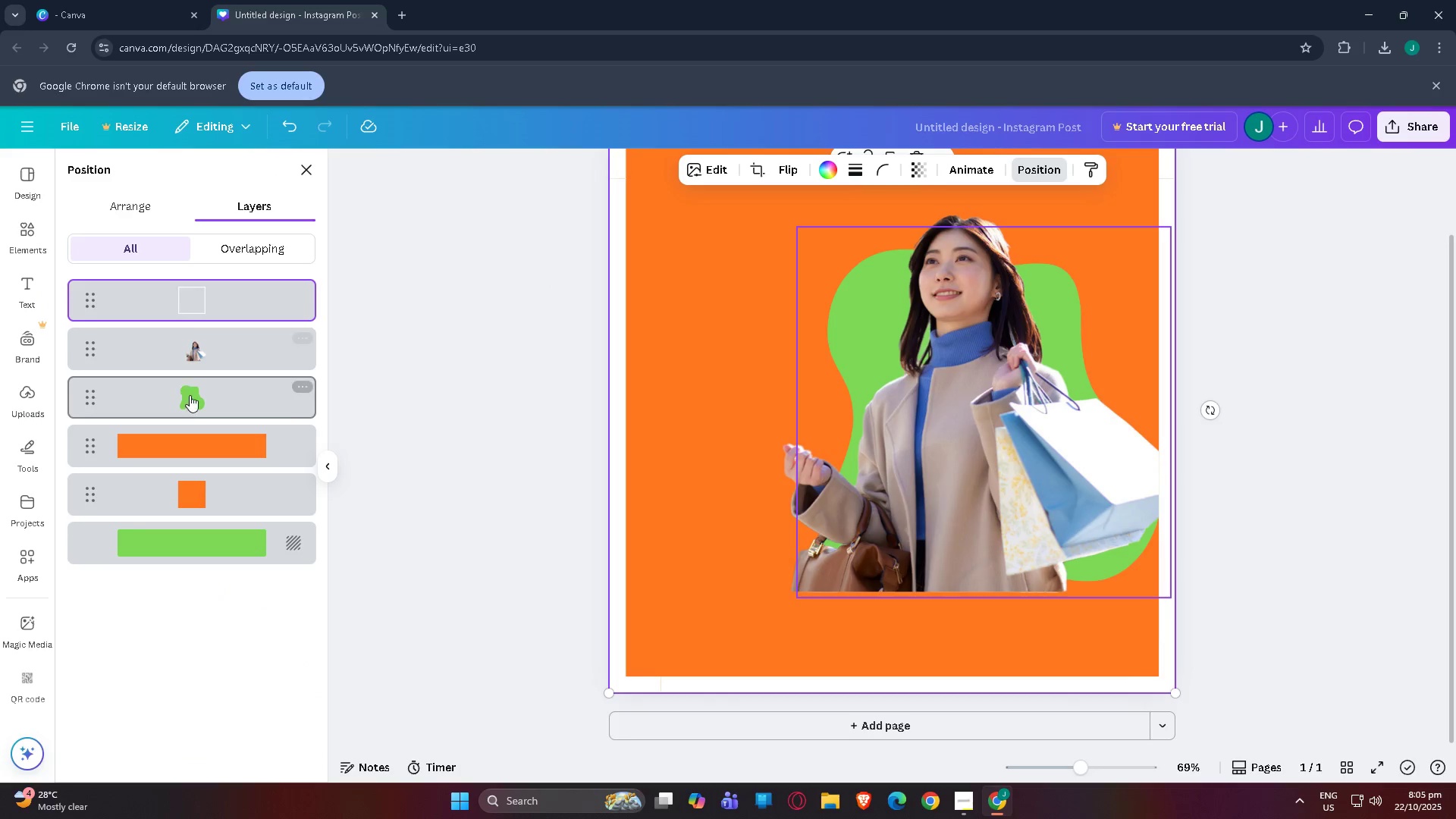 
left_click([190, 395])
 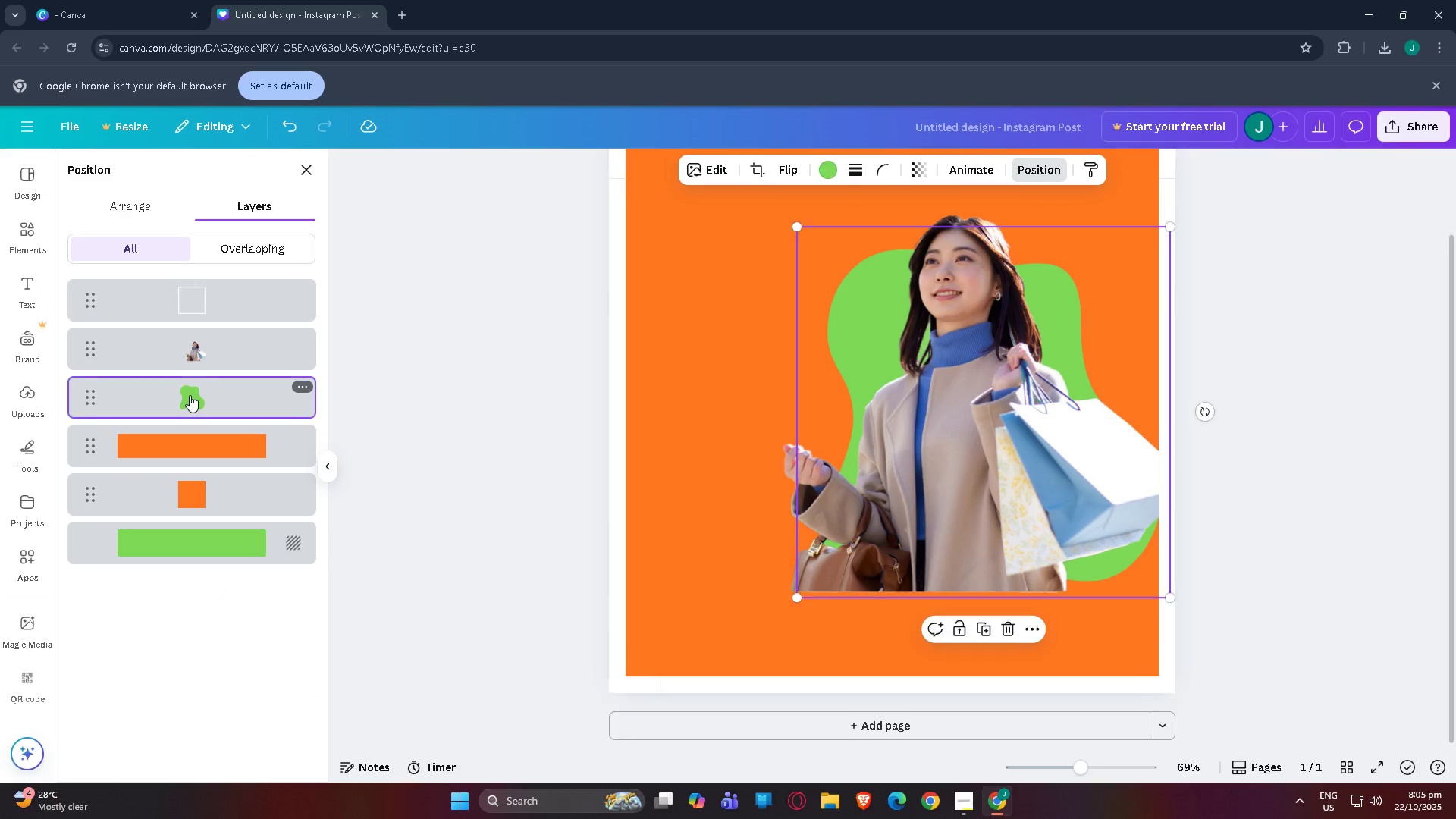 
key(Control+C)
 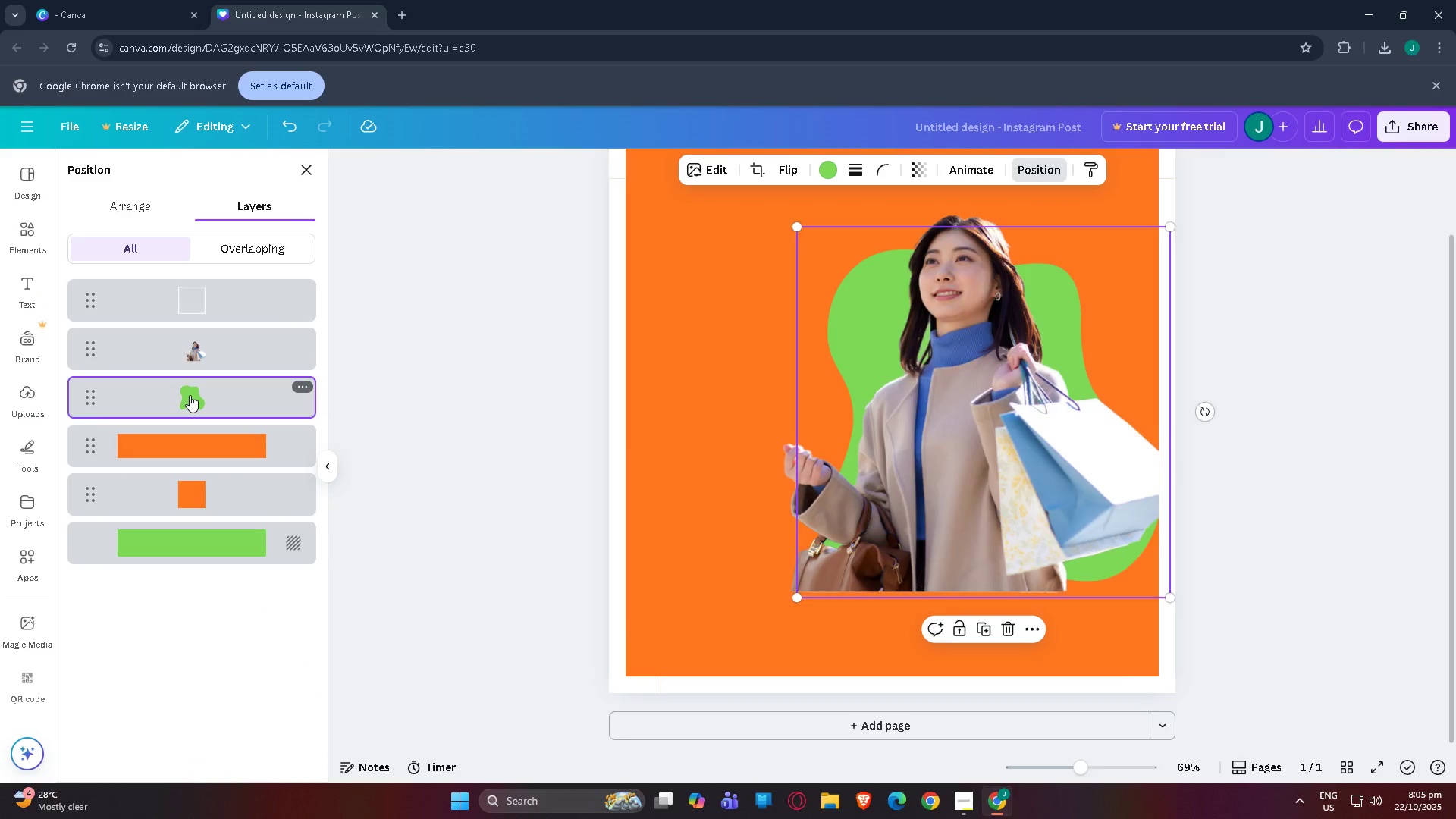 
key(Control+V)
 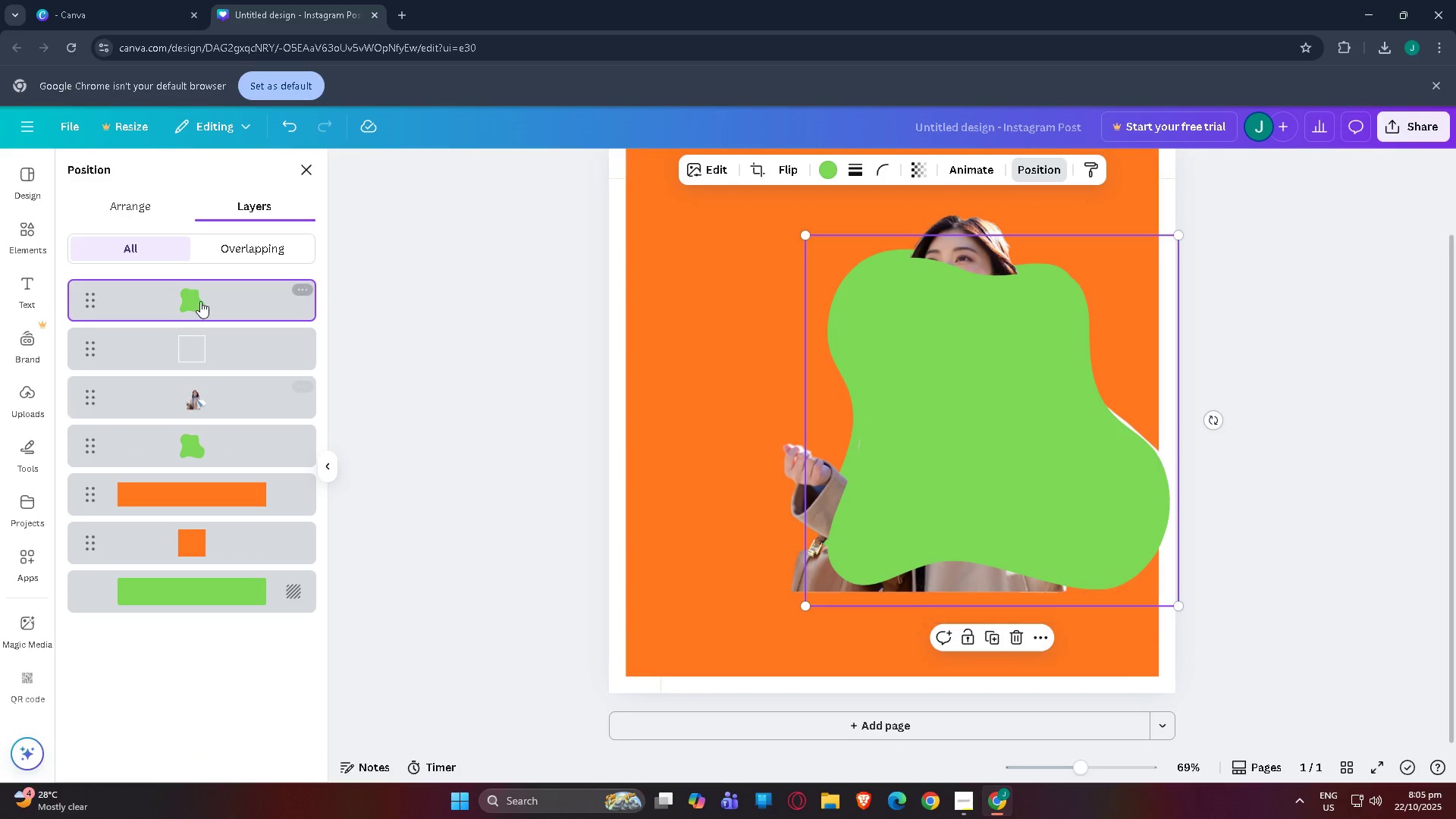 
left_click_drag(start_coordinate=[200, 301], to_coordinate=[202, 373])
 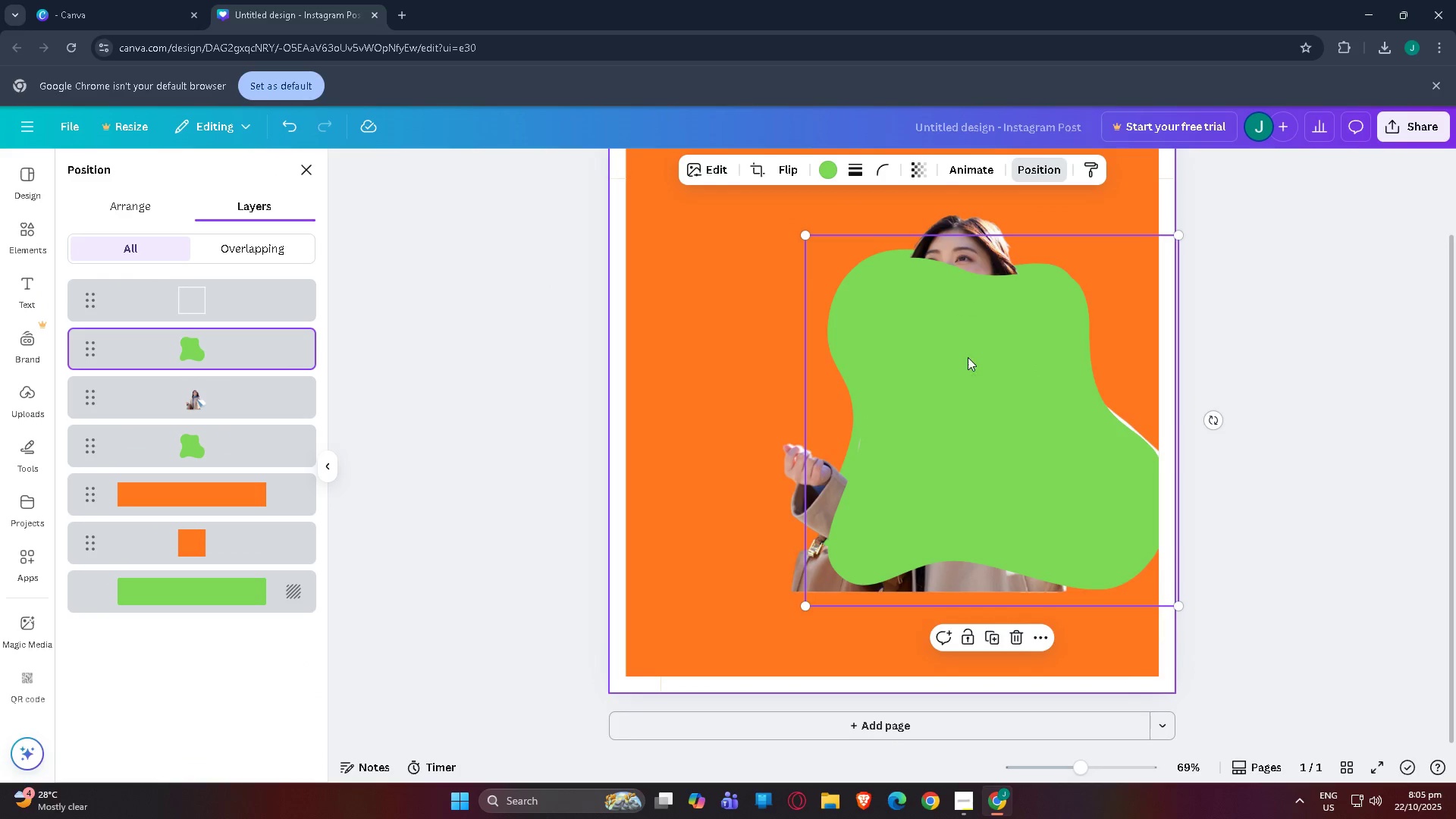 
left_click_drag(start_coordinate=[977, 422], to_coordinate=[974, 415])
 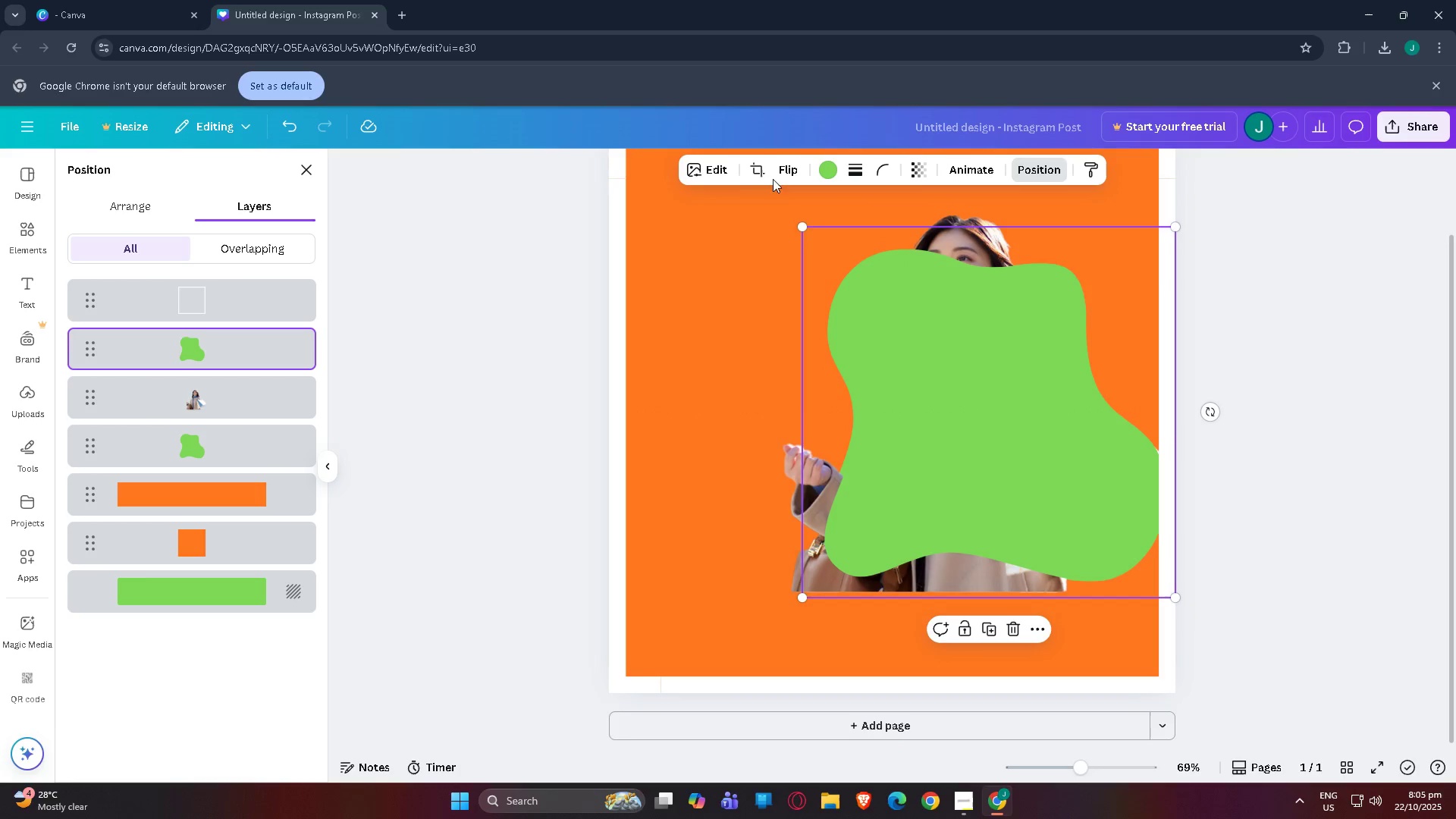 
left_click([753, 171])
 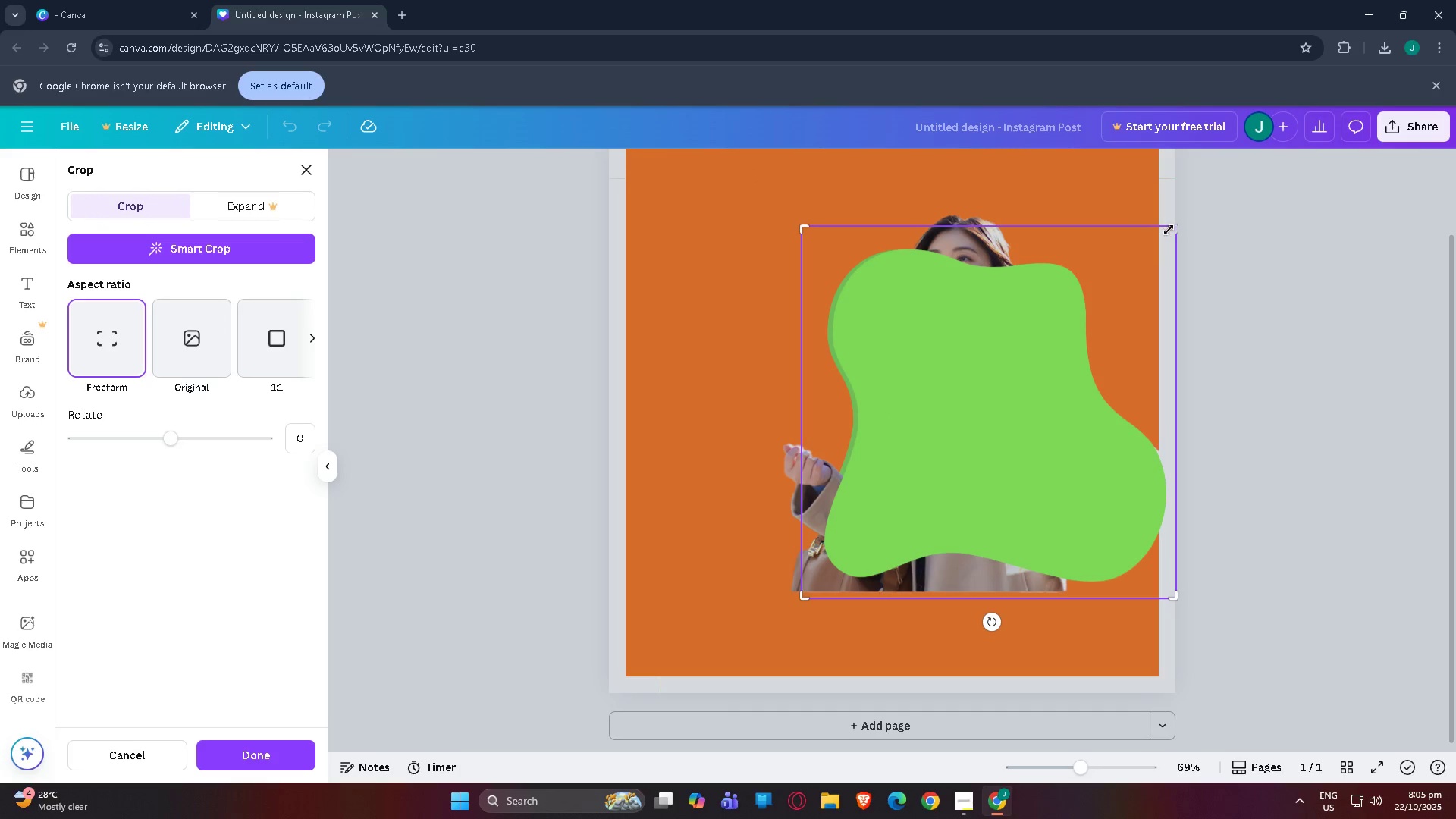 
left_click_drag(start_coordinate=[1174, 230], to_coordinate=[1174, 526])
 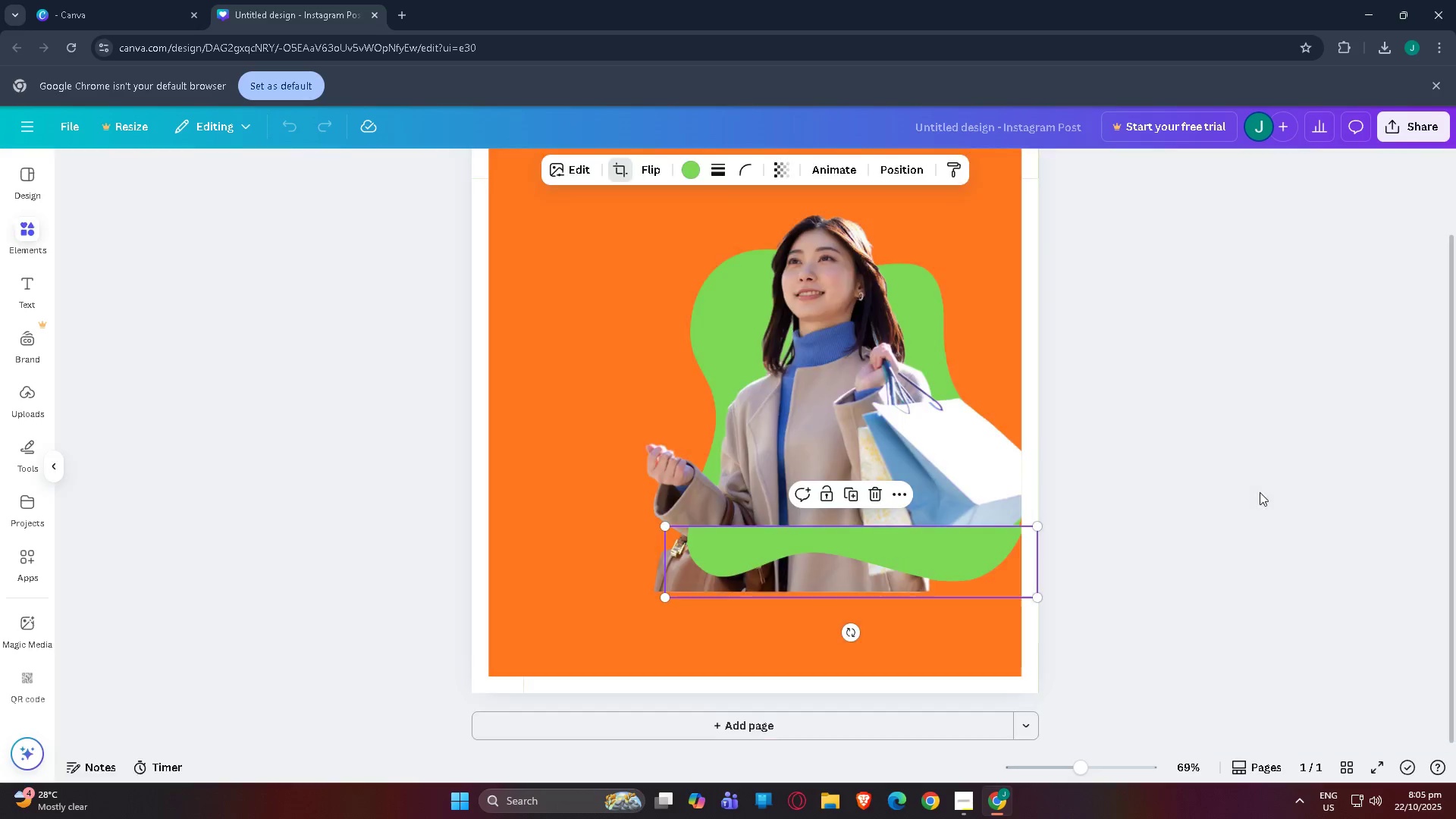 
left_click([1260, 492])
 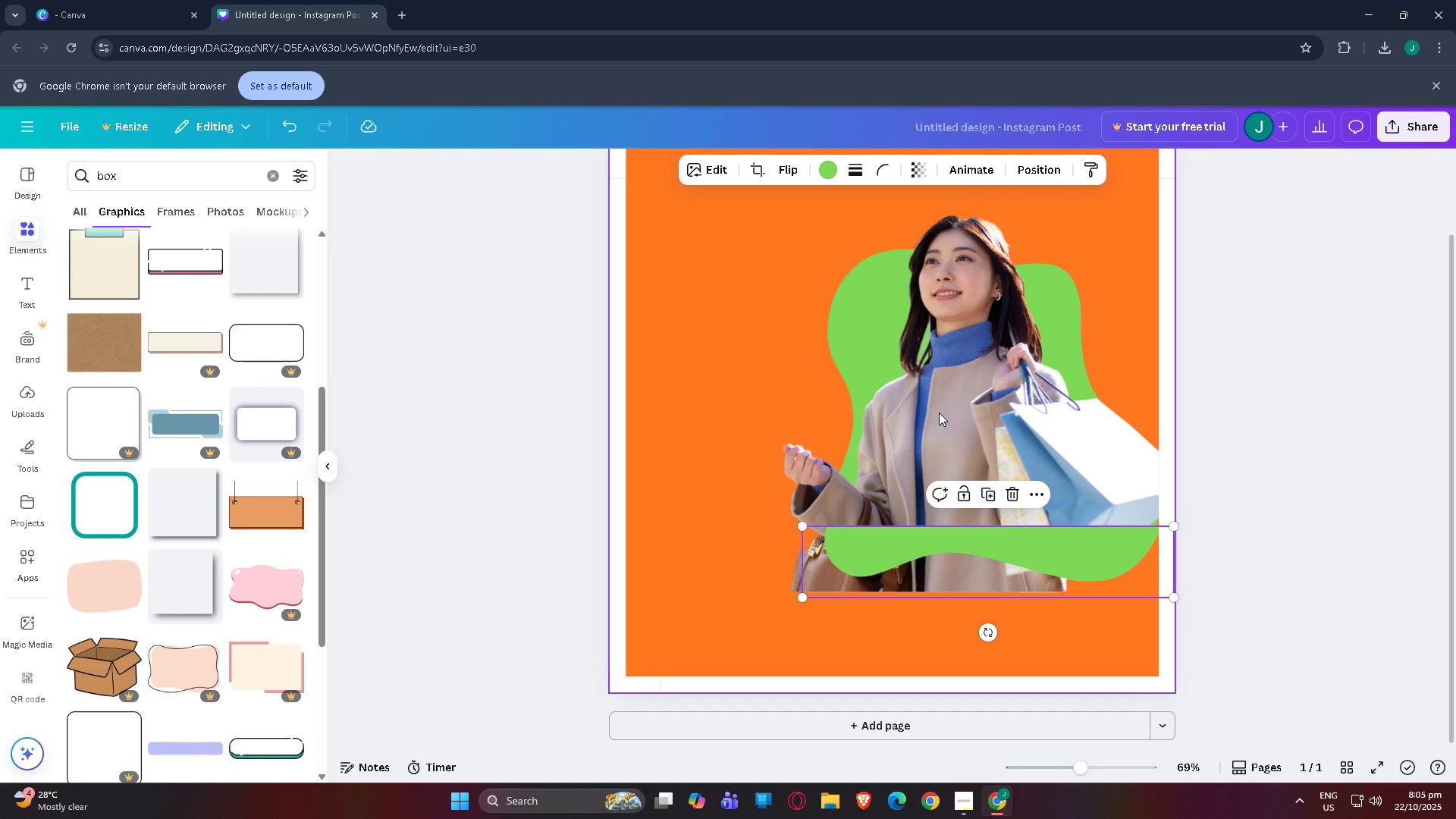 
left_click([1329, 362])
 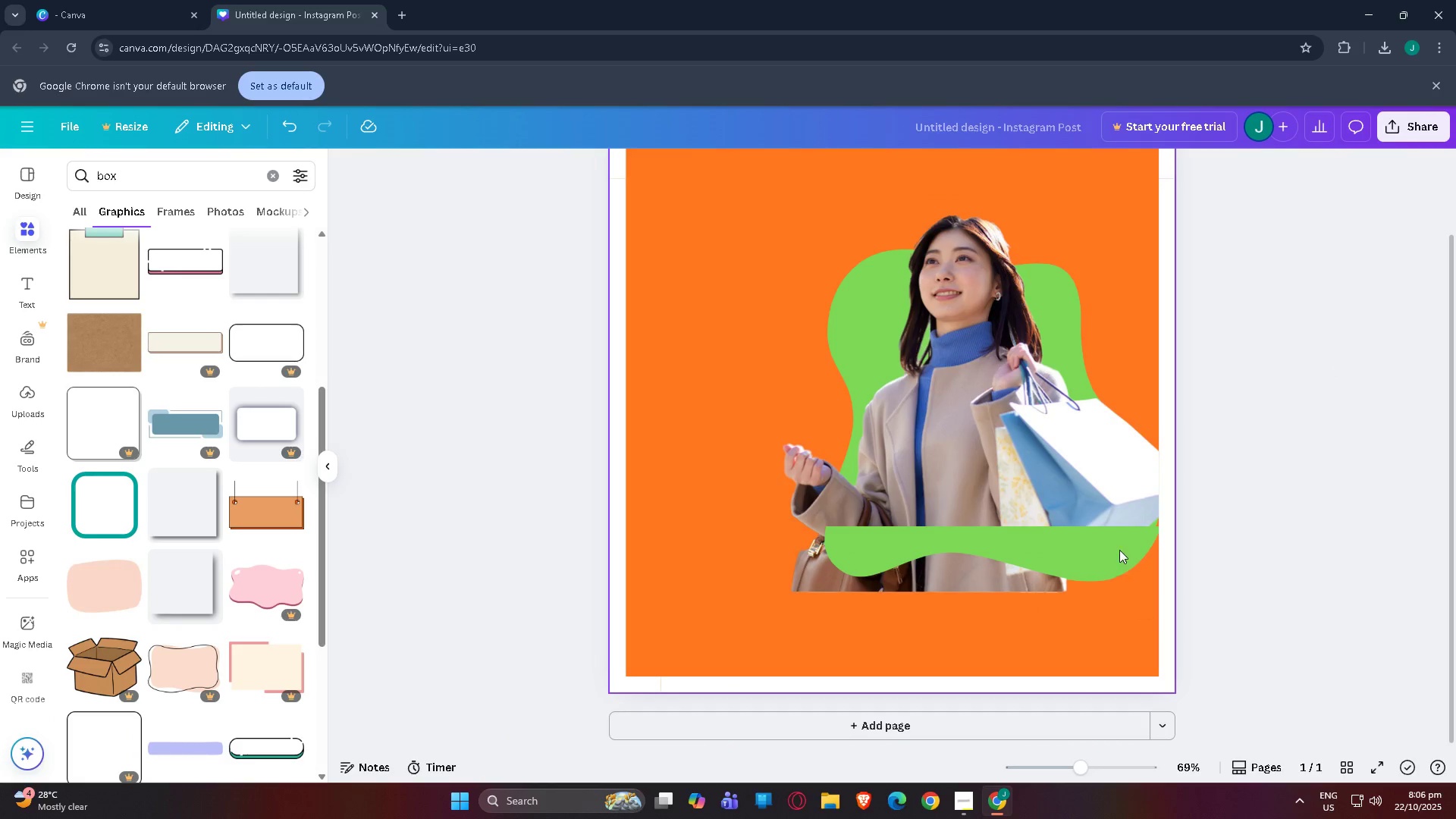 
left_click_drag(start_coordinate=[1121, 533], to_coordinate=[1097, 535])
 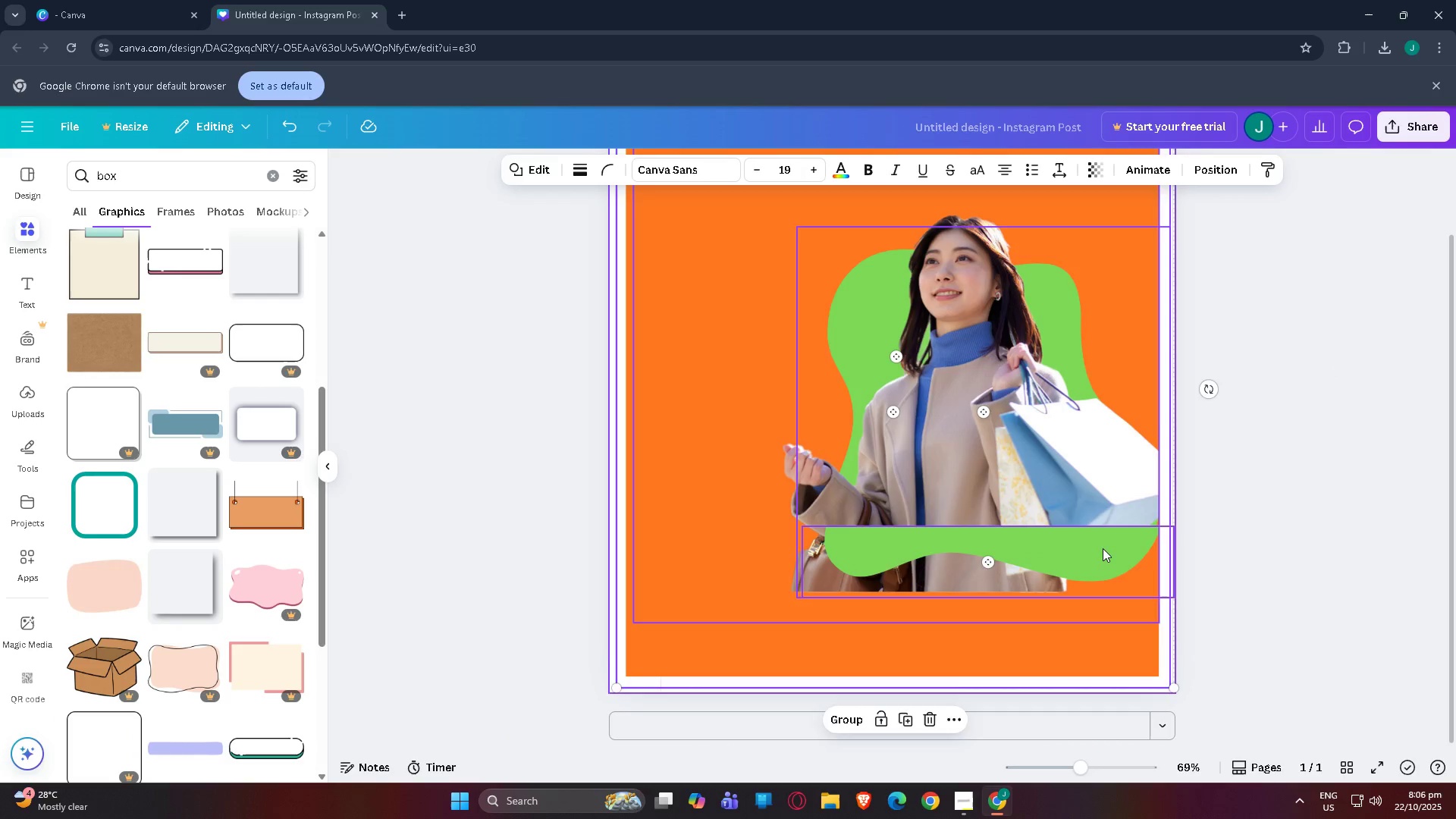 
left_click_drag(start_coordinate=[1101, 550], to_coordinate=[1088, 550])
 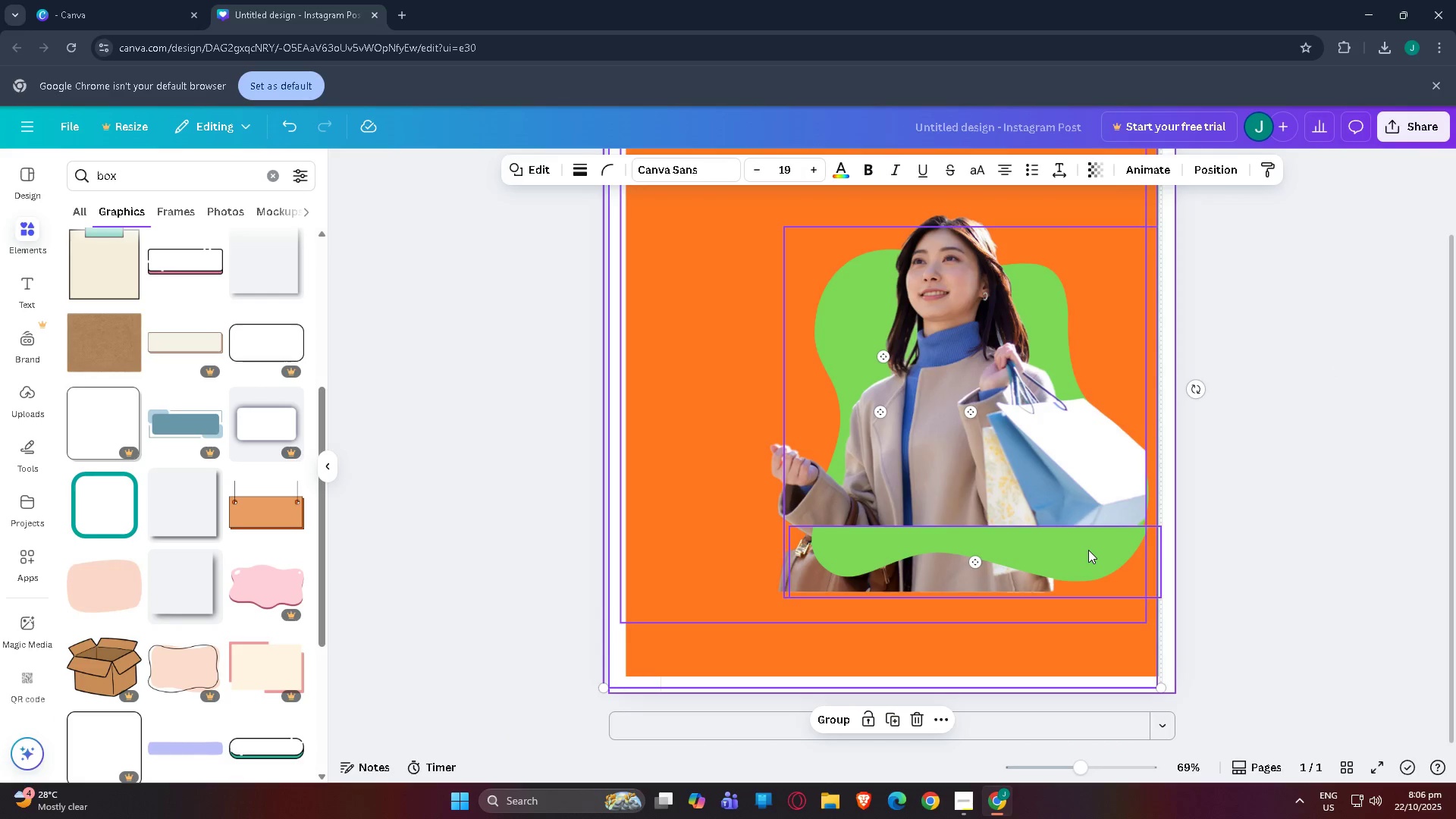 
key(Control+Z)
 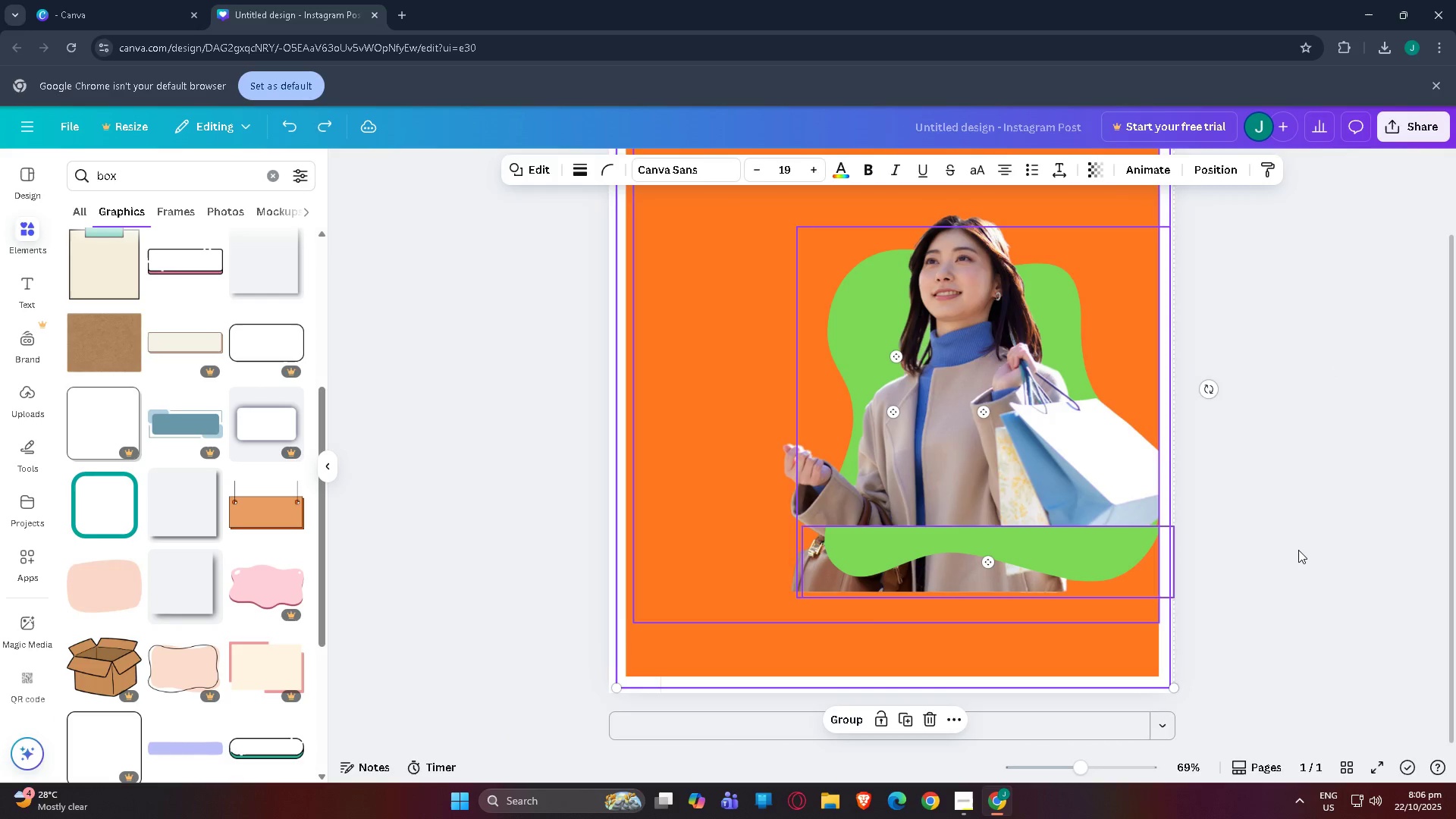 
left_click([1301, 549])
 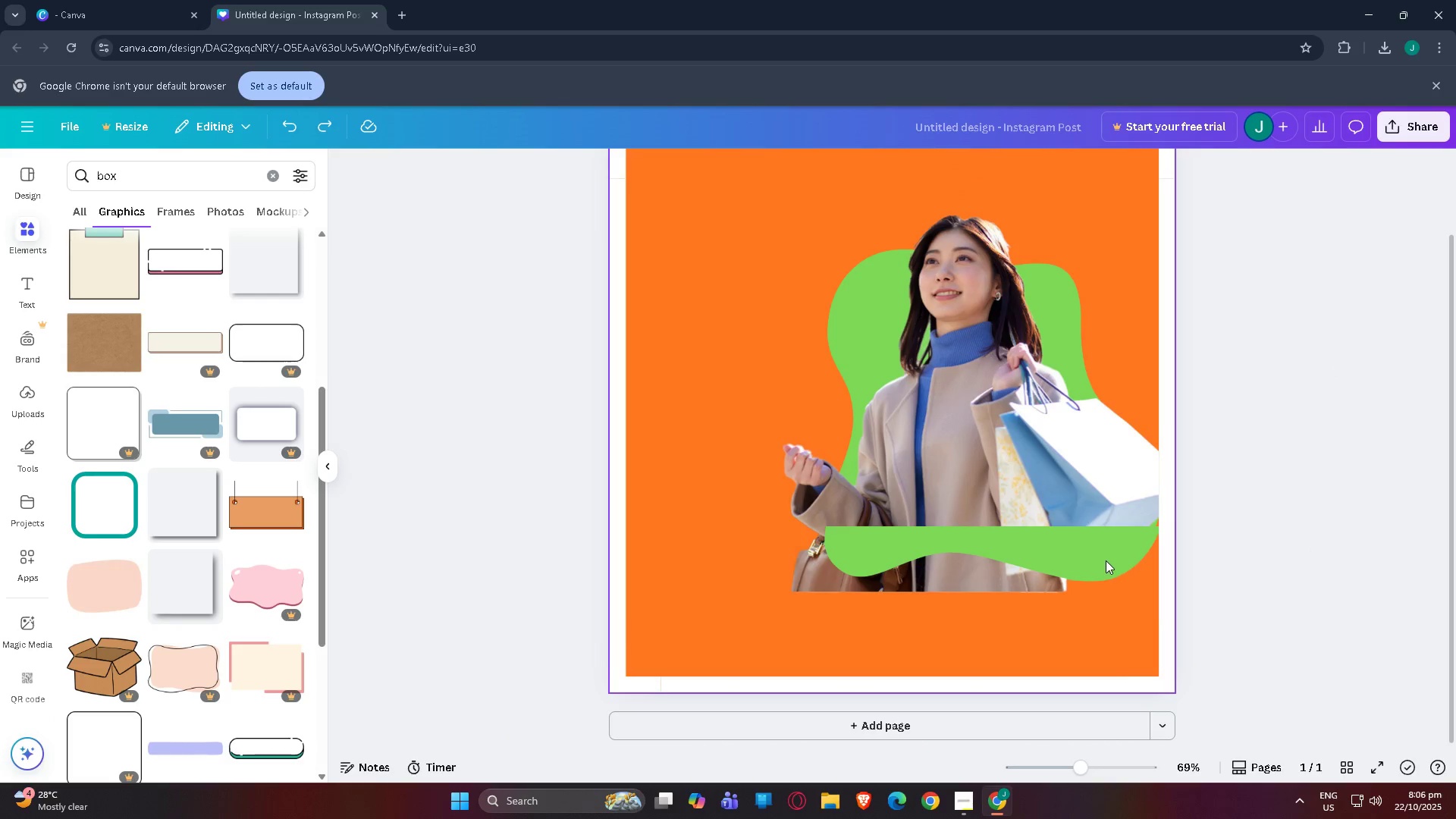 
left_click([1106, 560])
 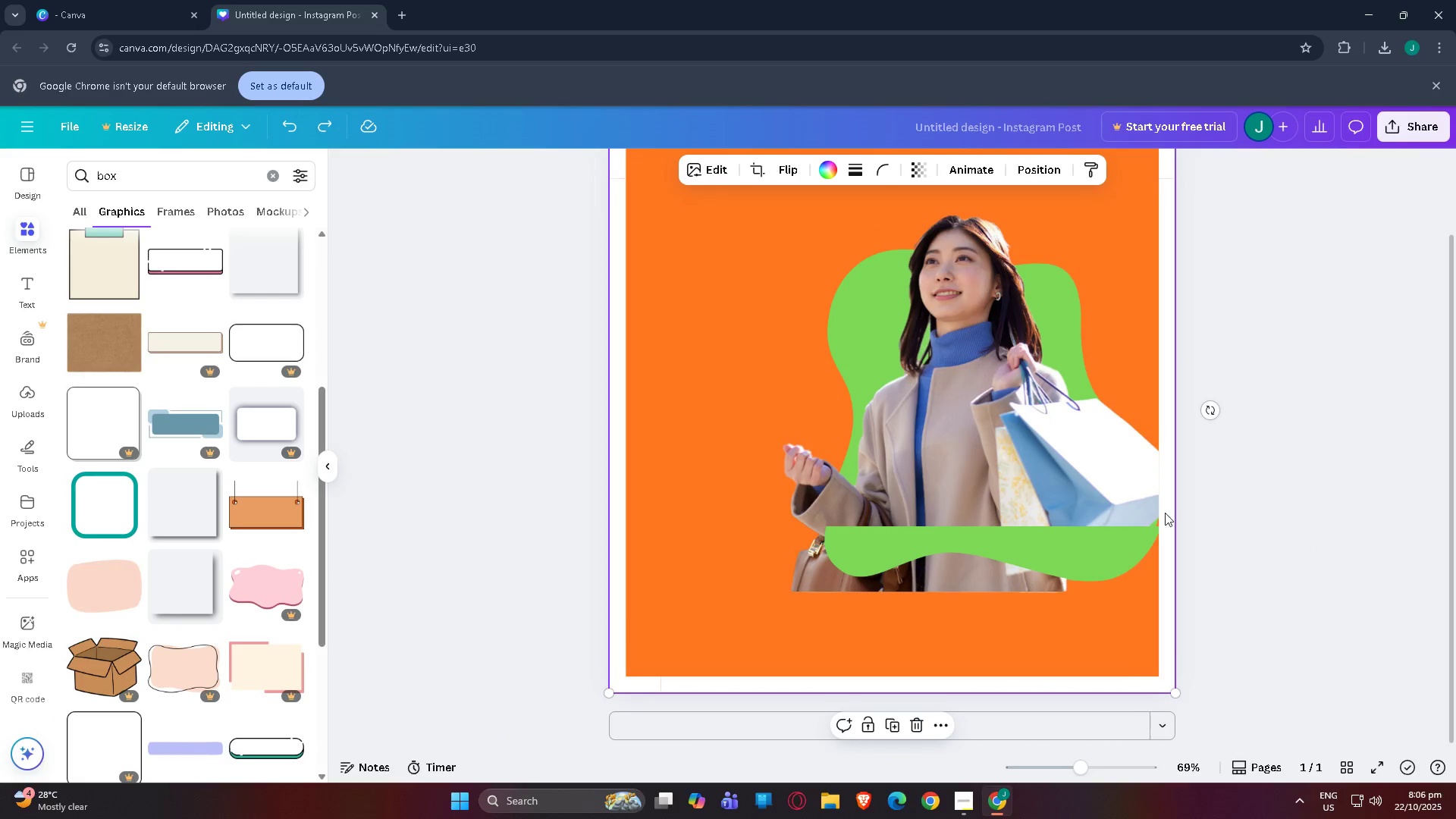 
double_click([1282, 507])
 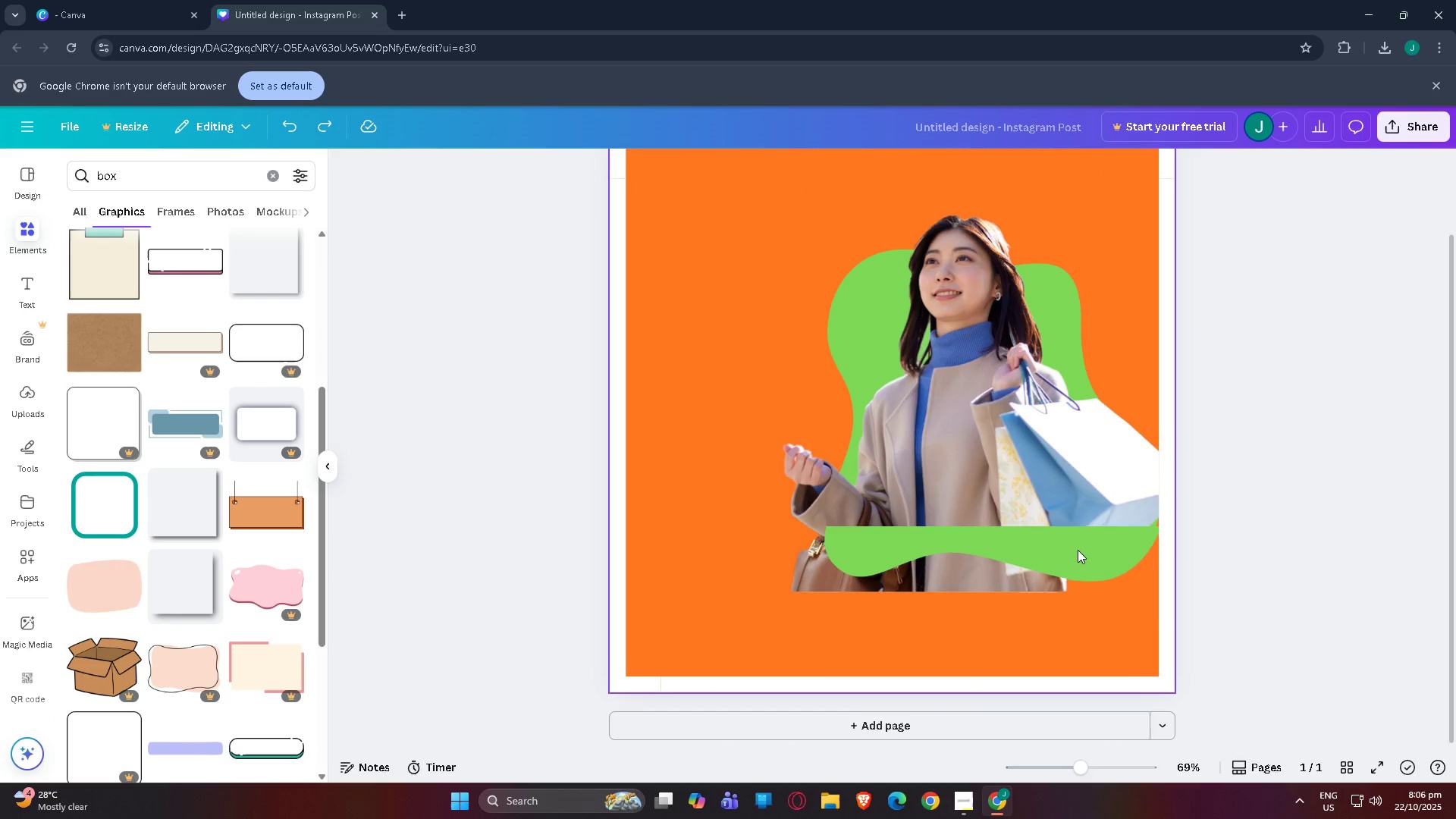 
left_click([1078, 550])
 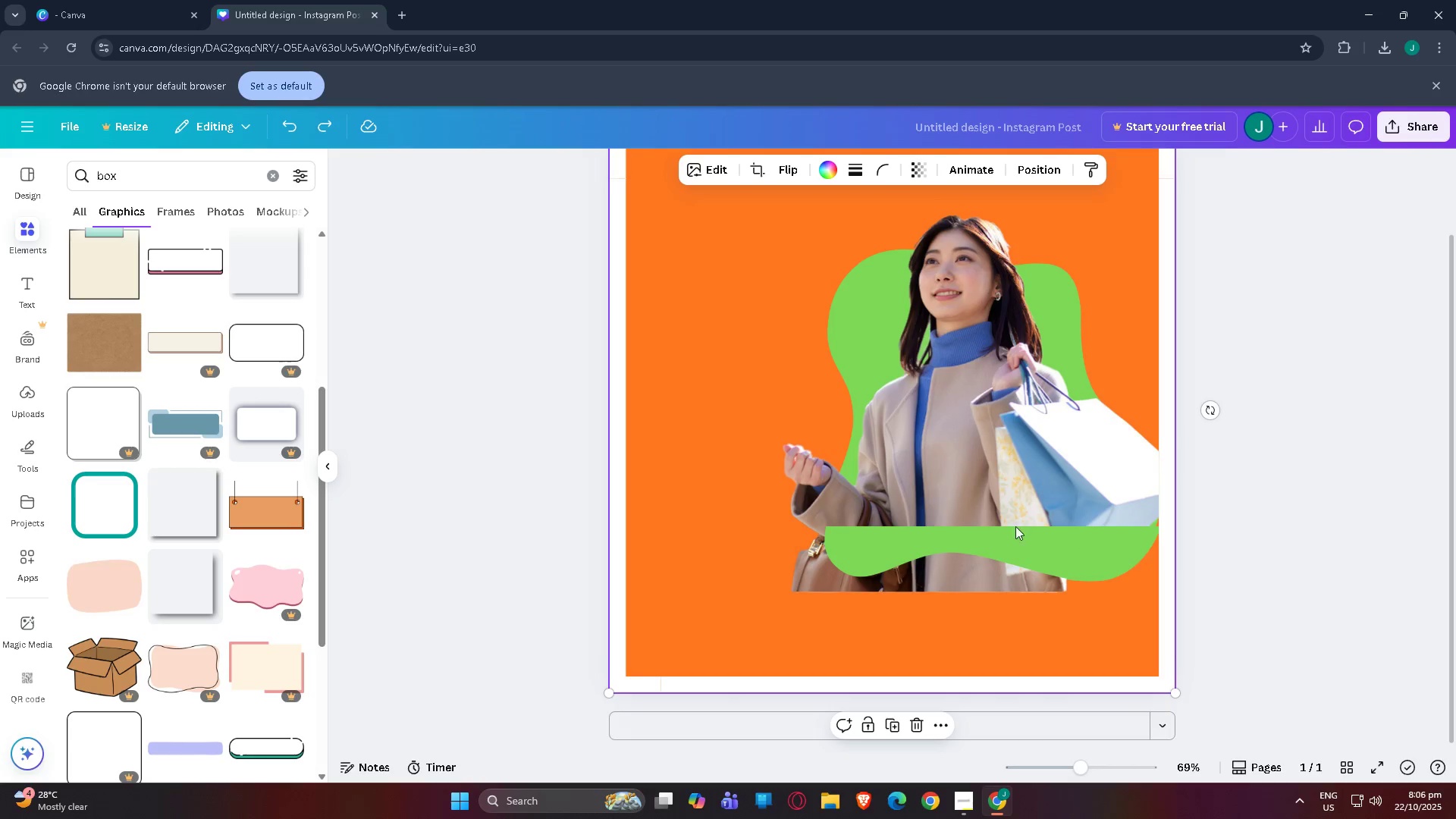 
double_click([1006, 524])
 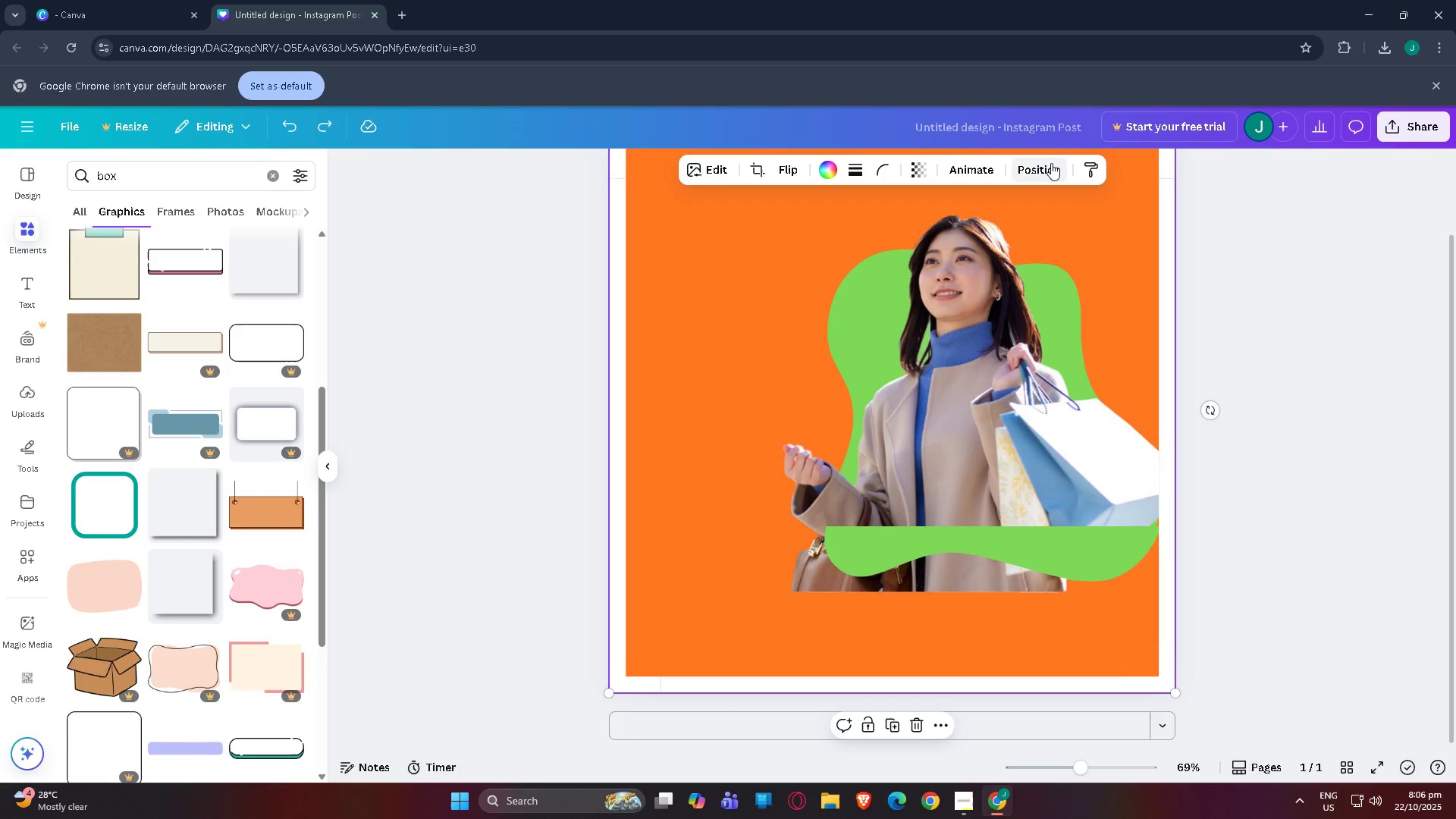 
left_click([1051, 163])
 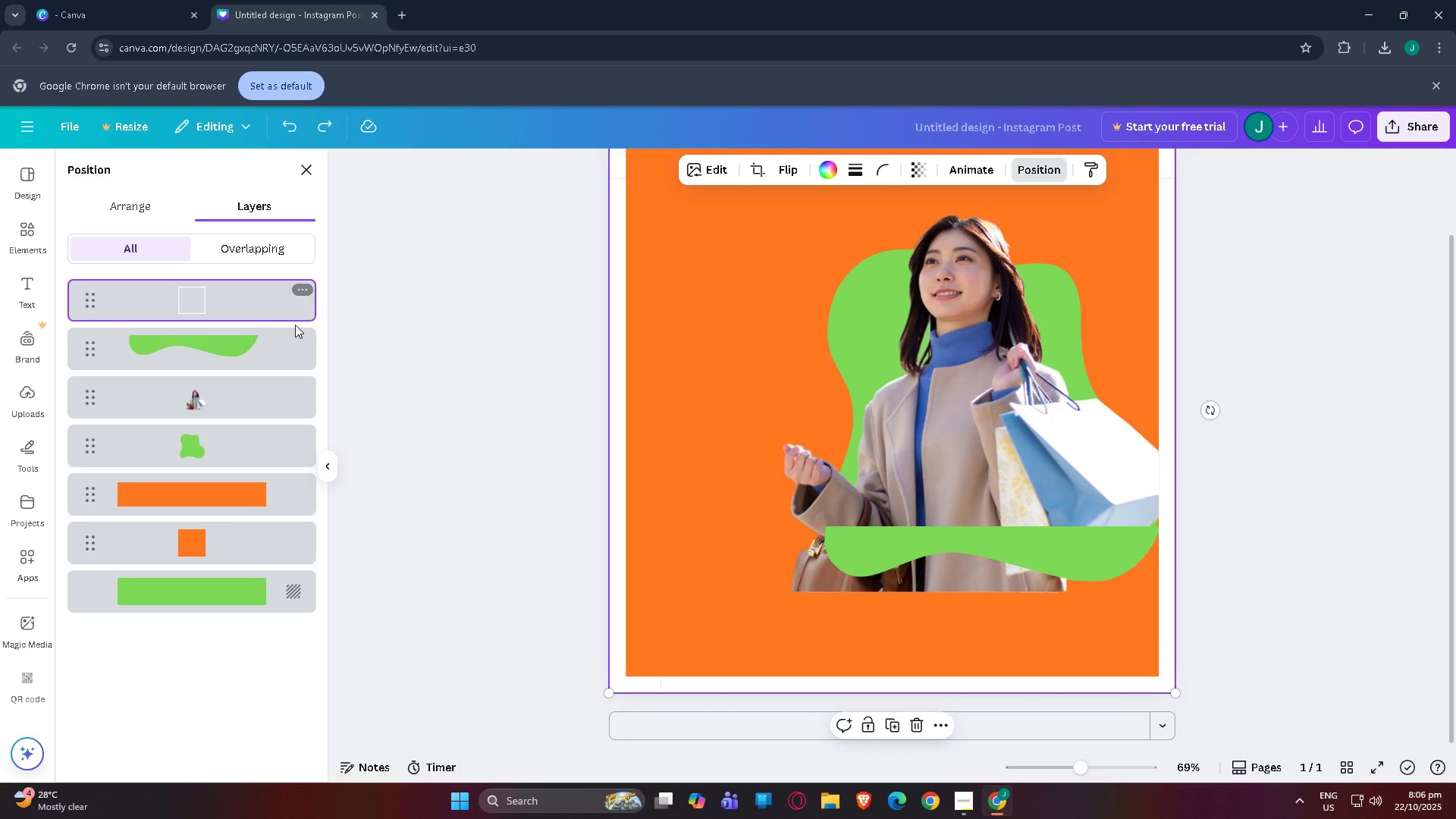 
left_click([224, 347])
 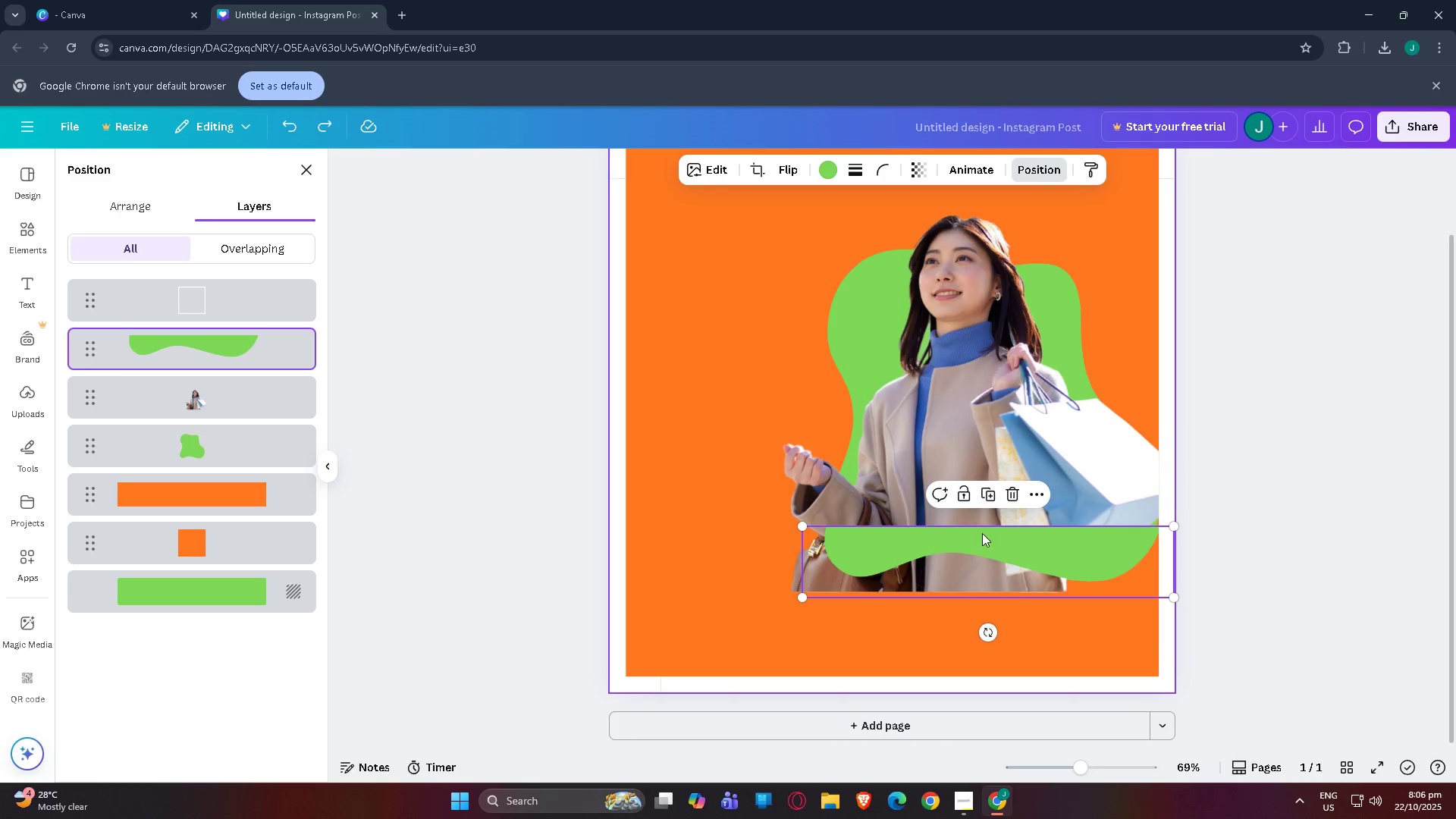 
left_click_drag(start_coordinate=[990, 536], to_coordinate=[978, 538])
 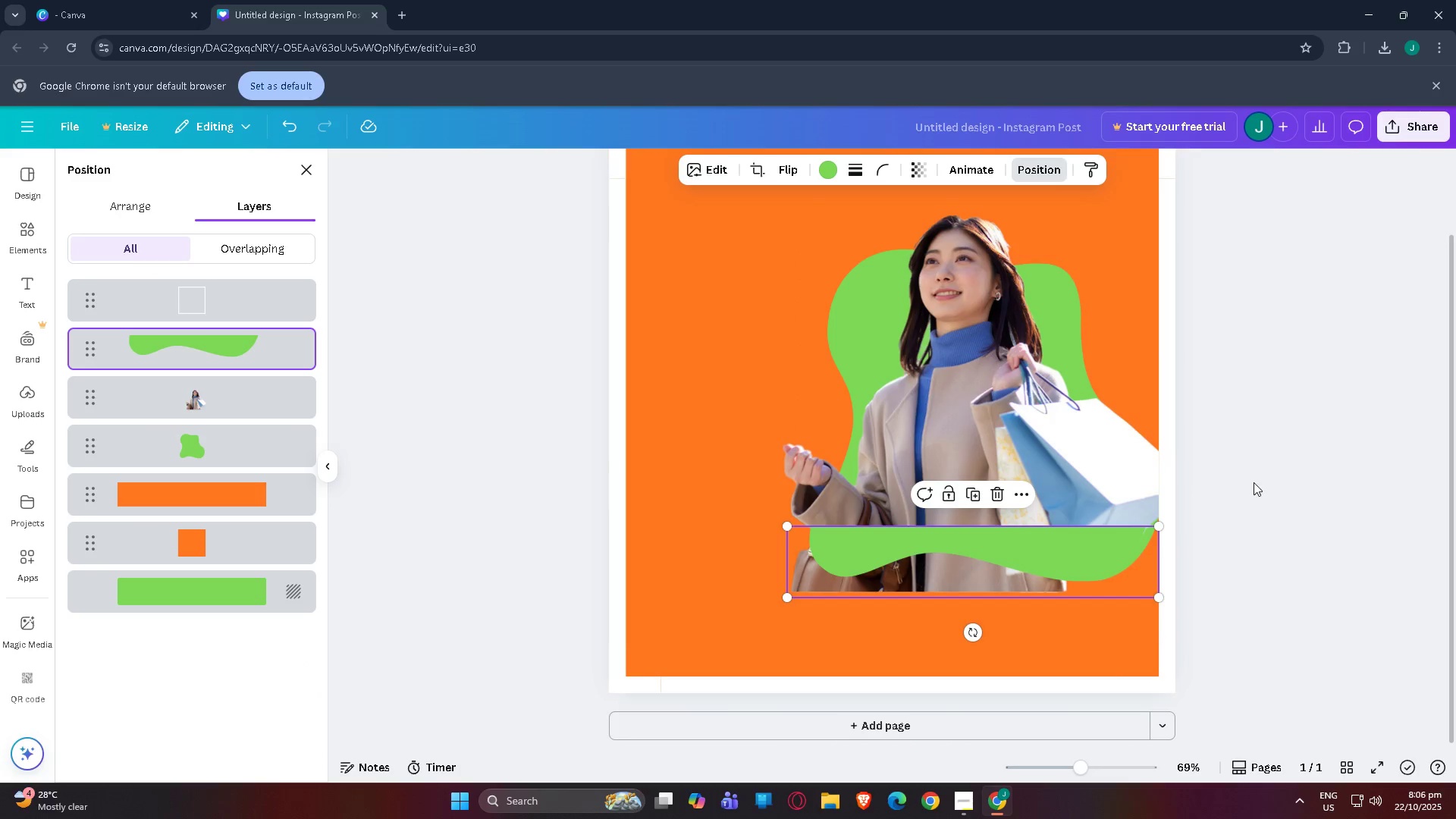 
left_click([1254, 482])
 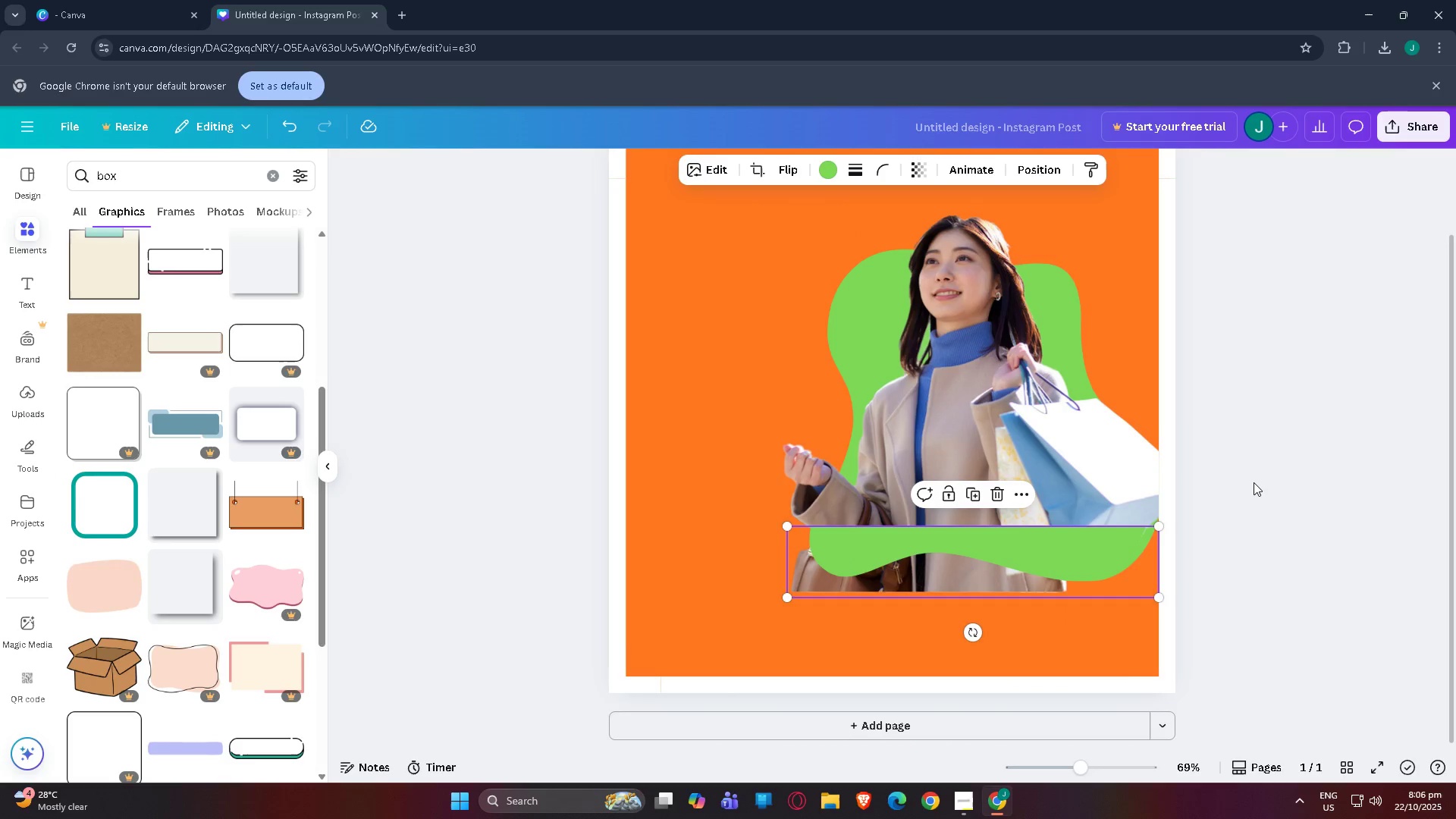 
left_click([1254, 482])
 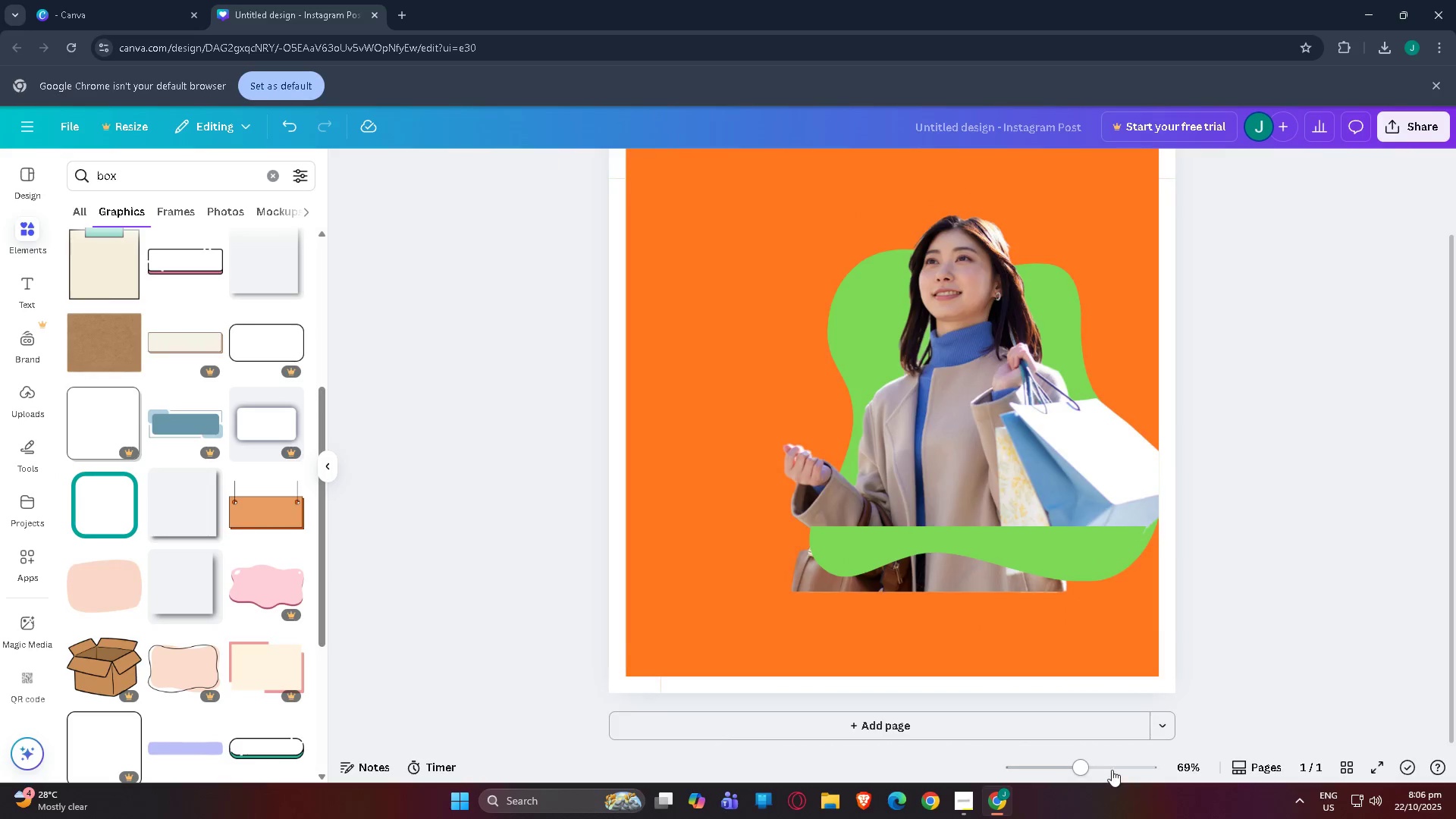 
scroll: coordinate [1213, 694], scroll_direction: down, amount: 3.0
 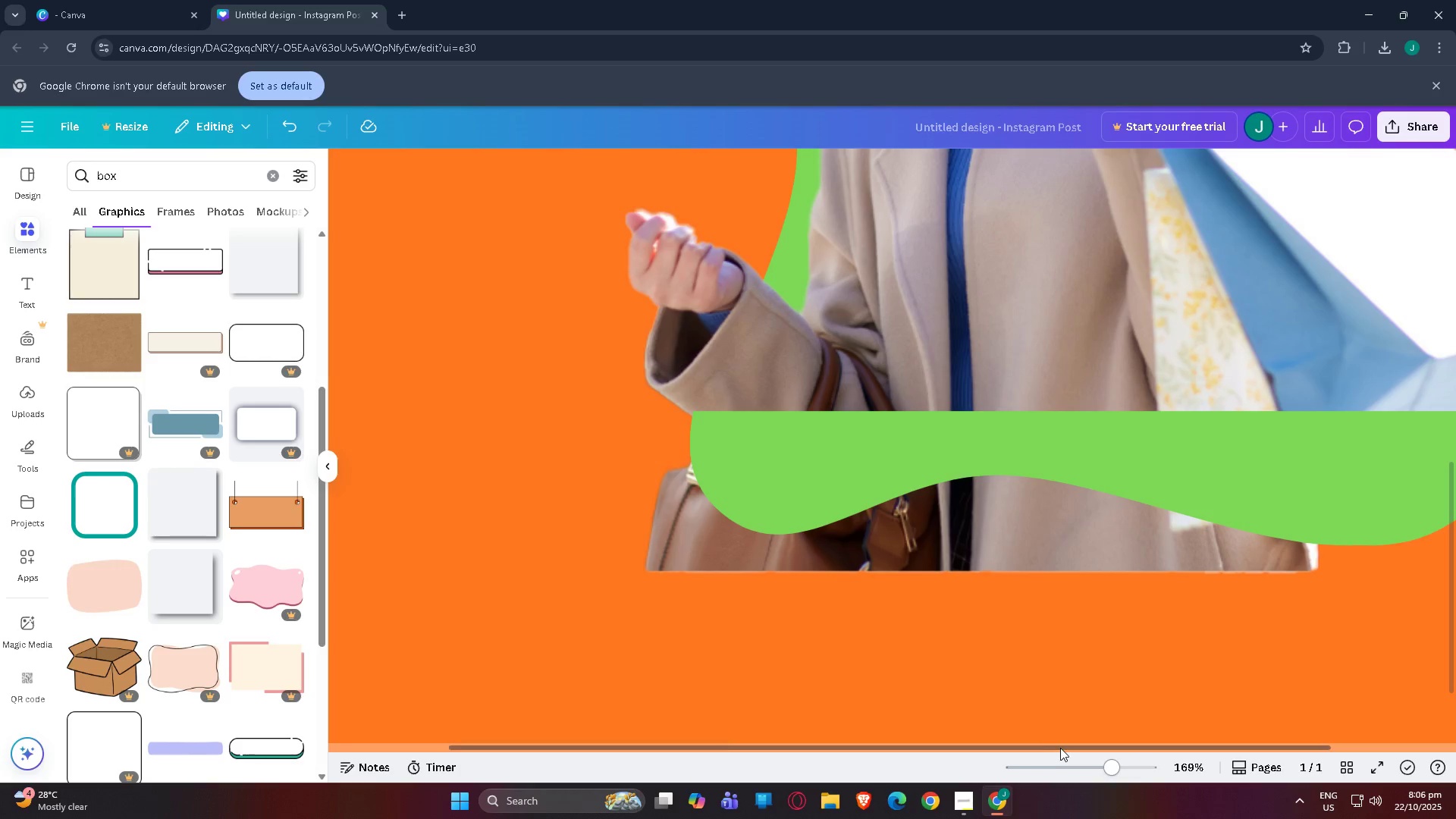 
left_click_drag(start_coordinate=[1061, 747], to_coordinate=[1261, 745])
 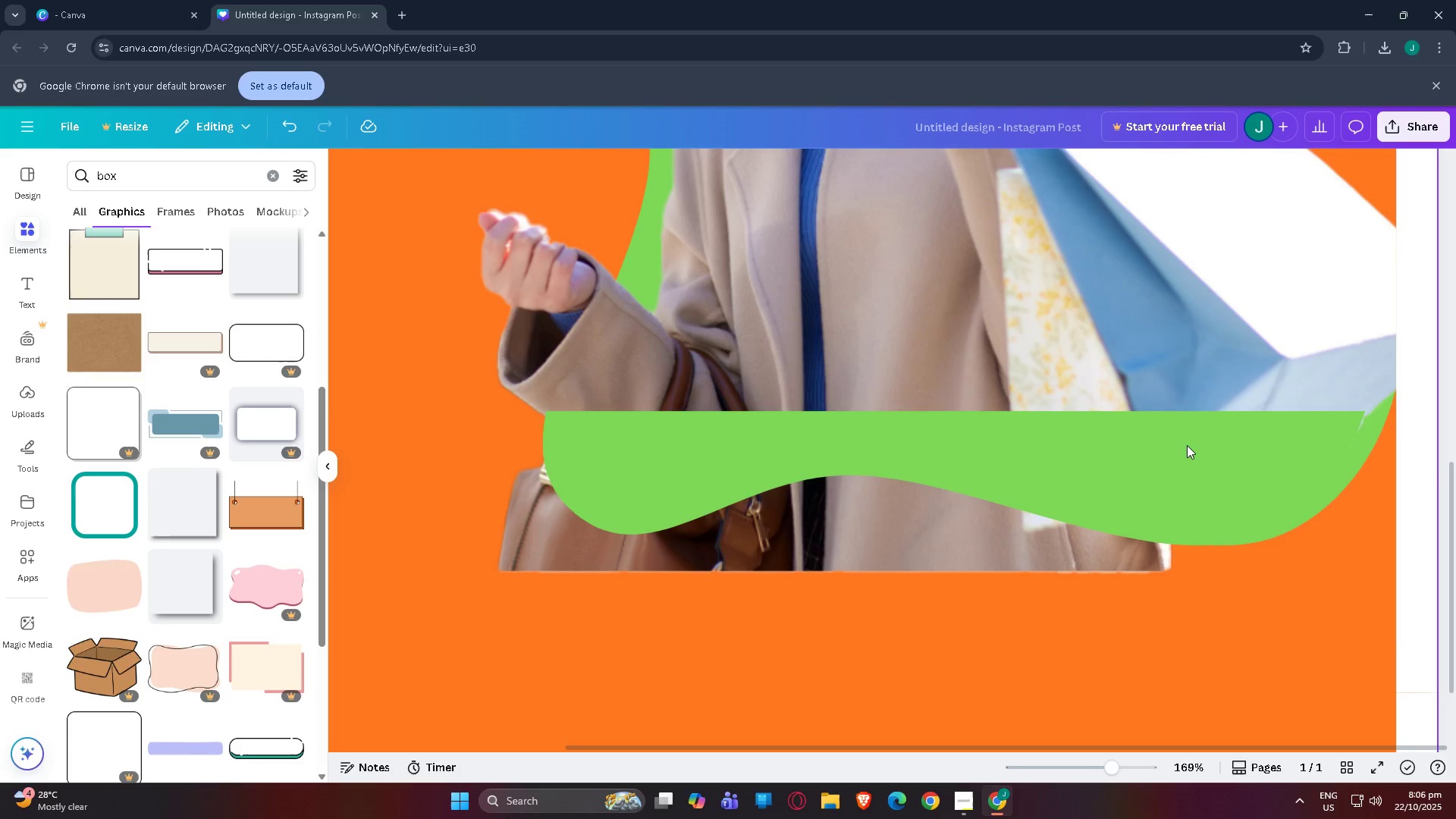 
left_click([1187, 445])
 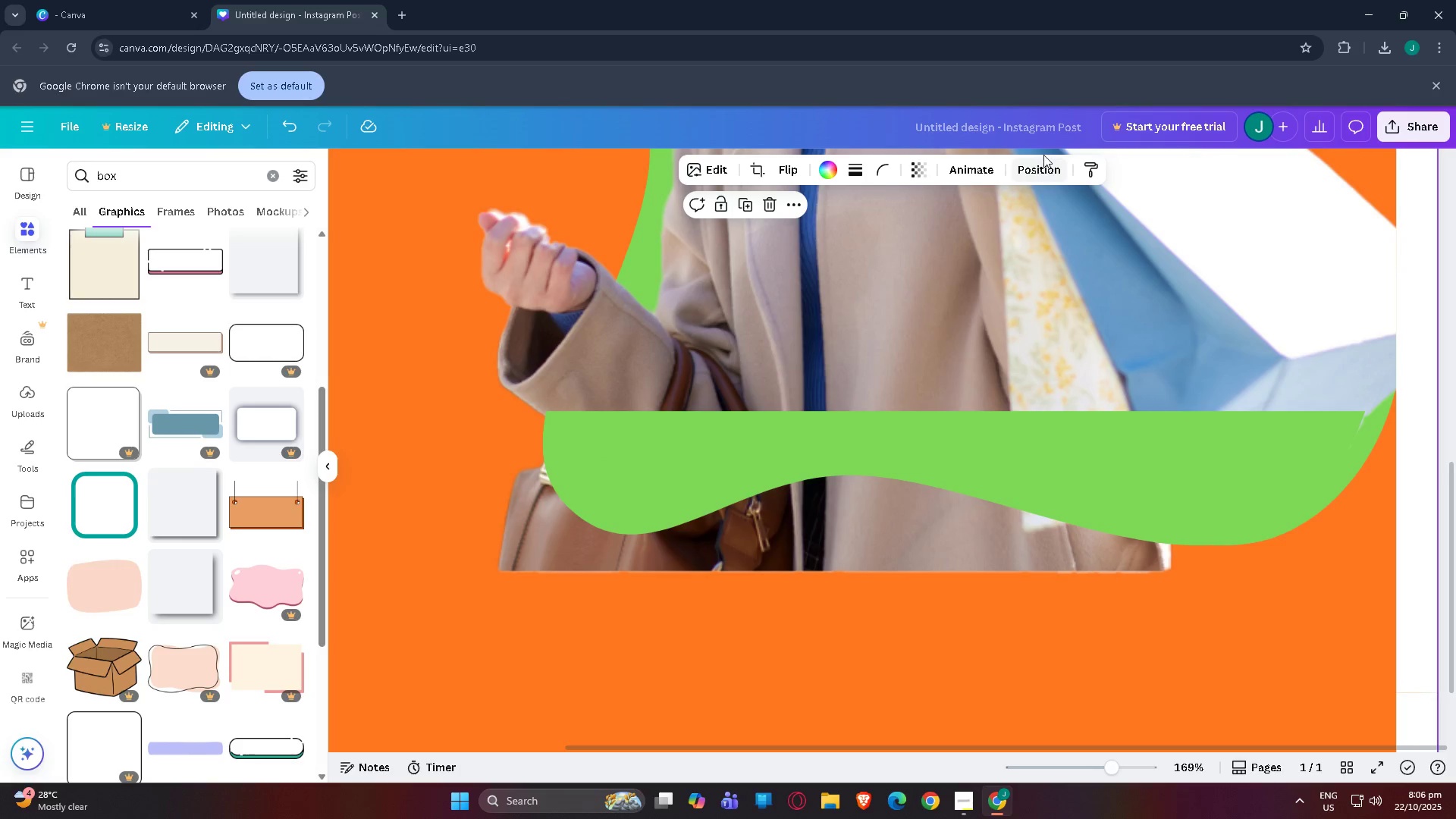 
left_click([1042, 164])
 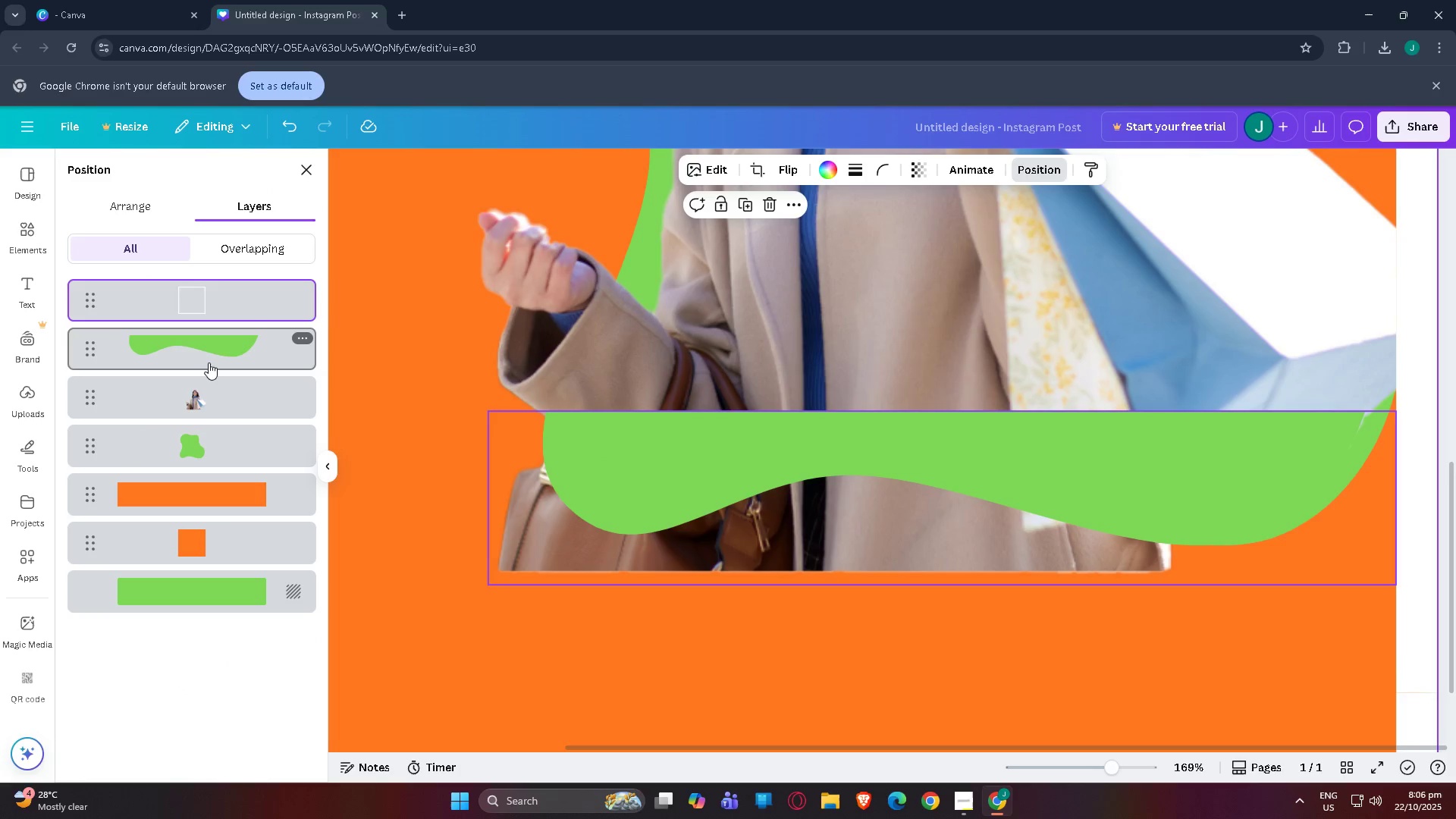 
left_click([209, 362])
 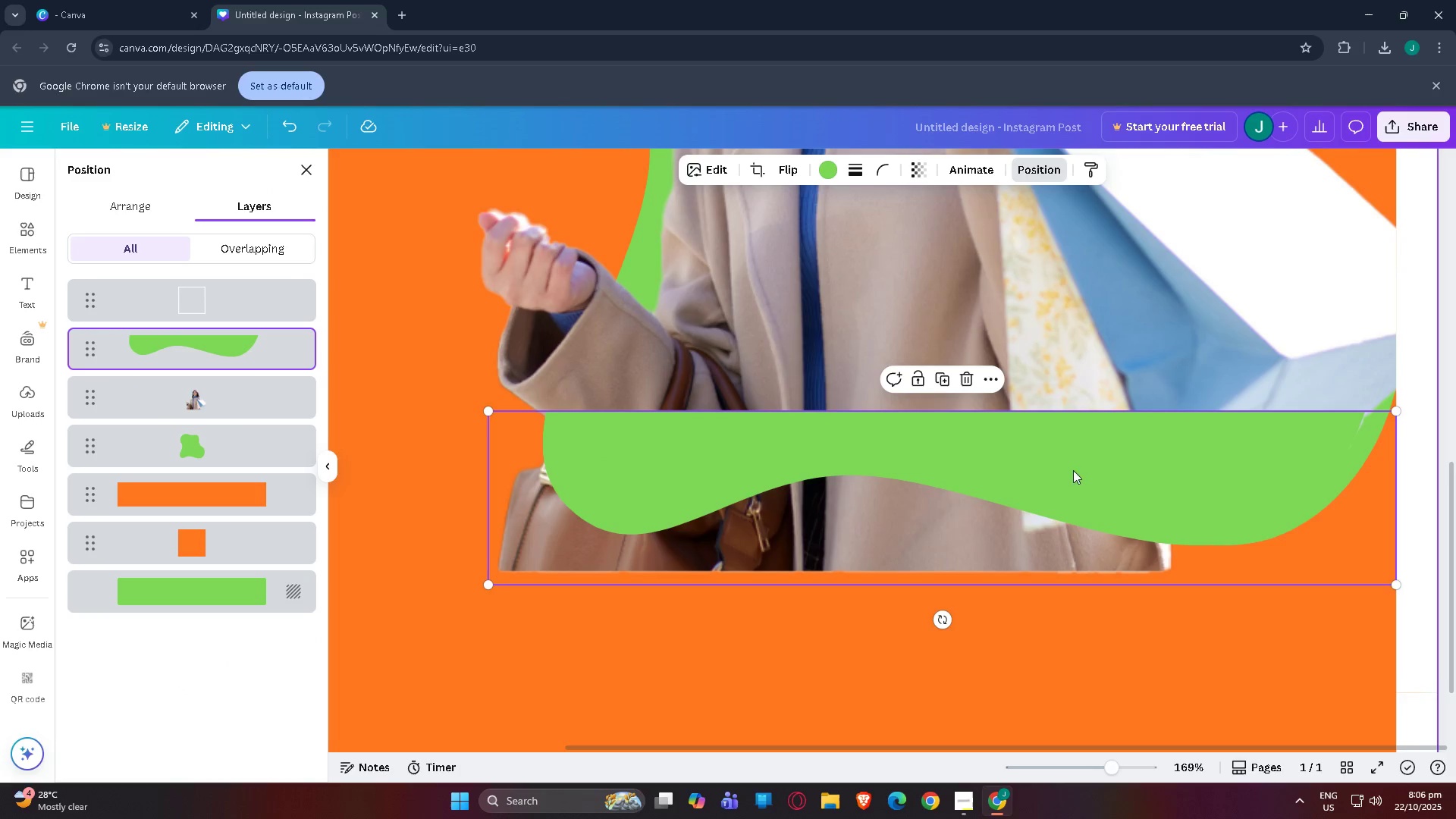 
left_click_drag(start_coordinate=[1125, 470], to_coordinate=[1143, 478])
 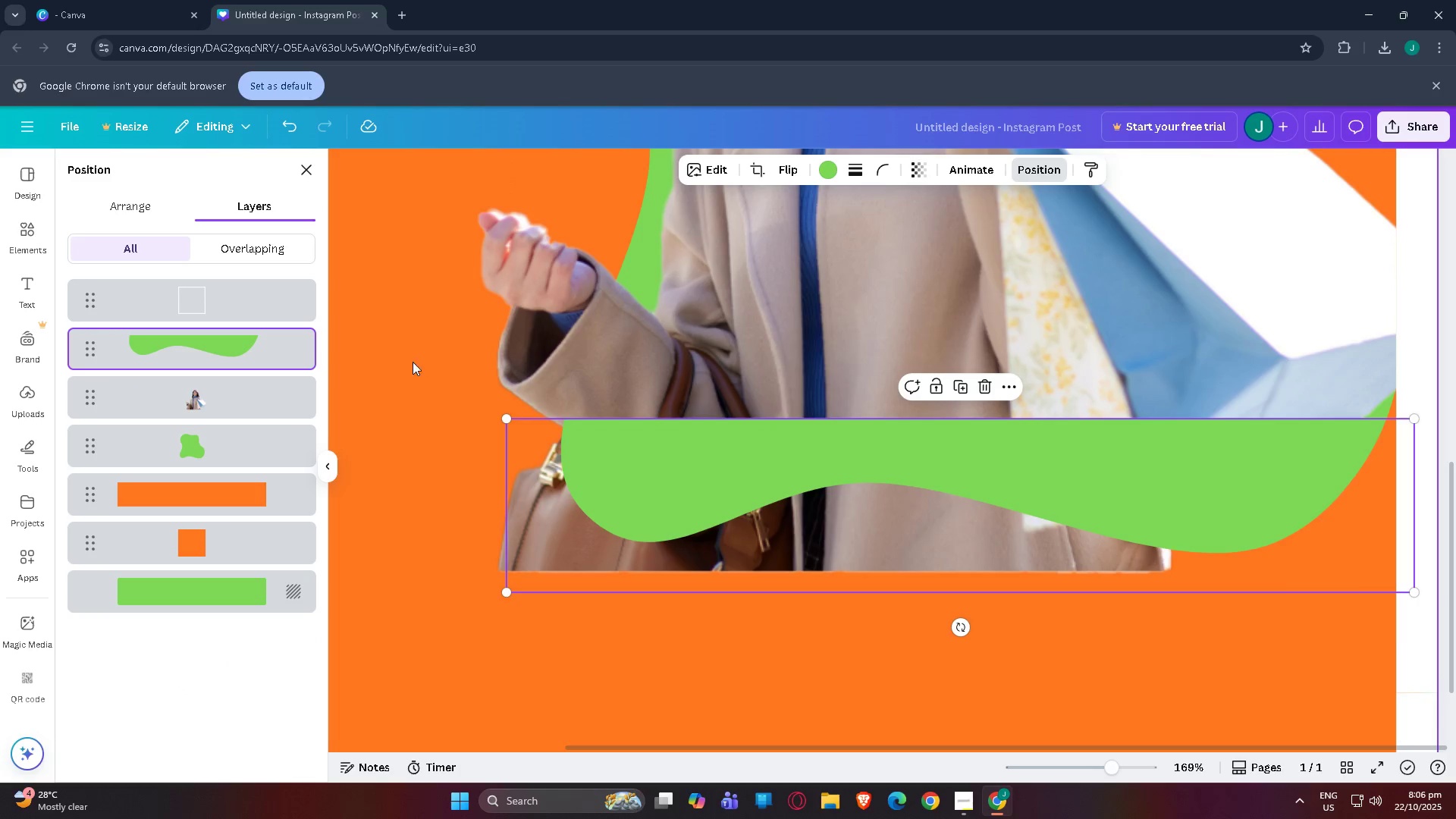 
left_click([402, 369])
 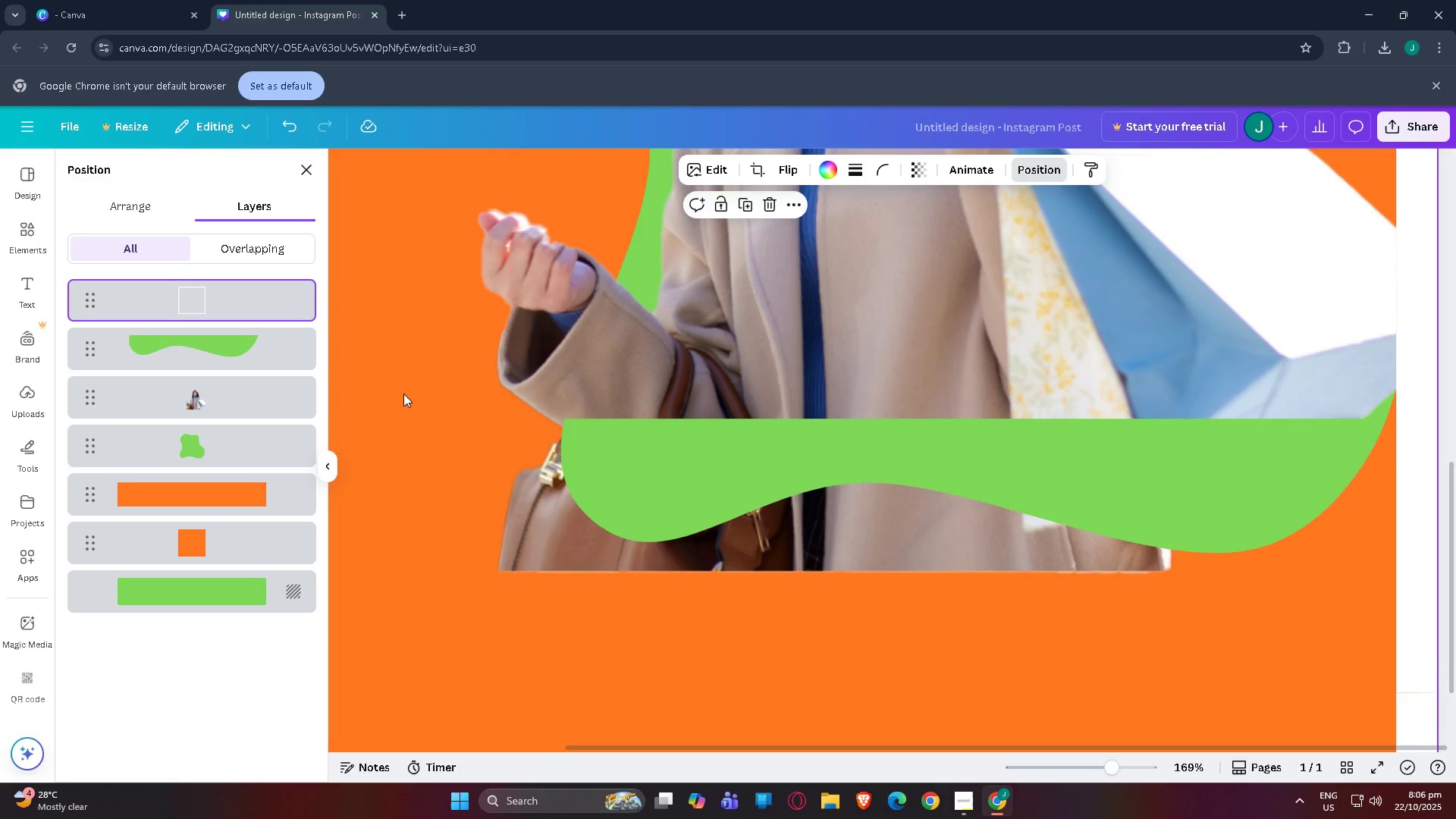 
scroll: coordinate [696, 432], scroll_direction: down, amount: 2.0
 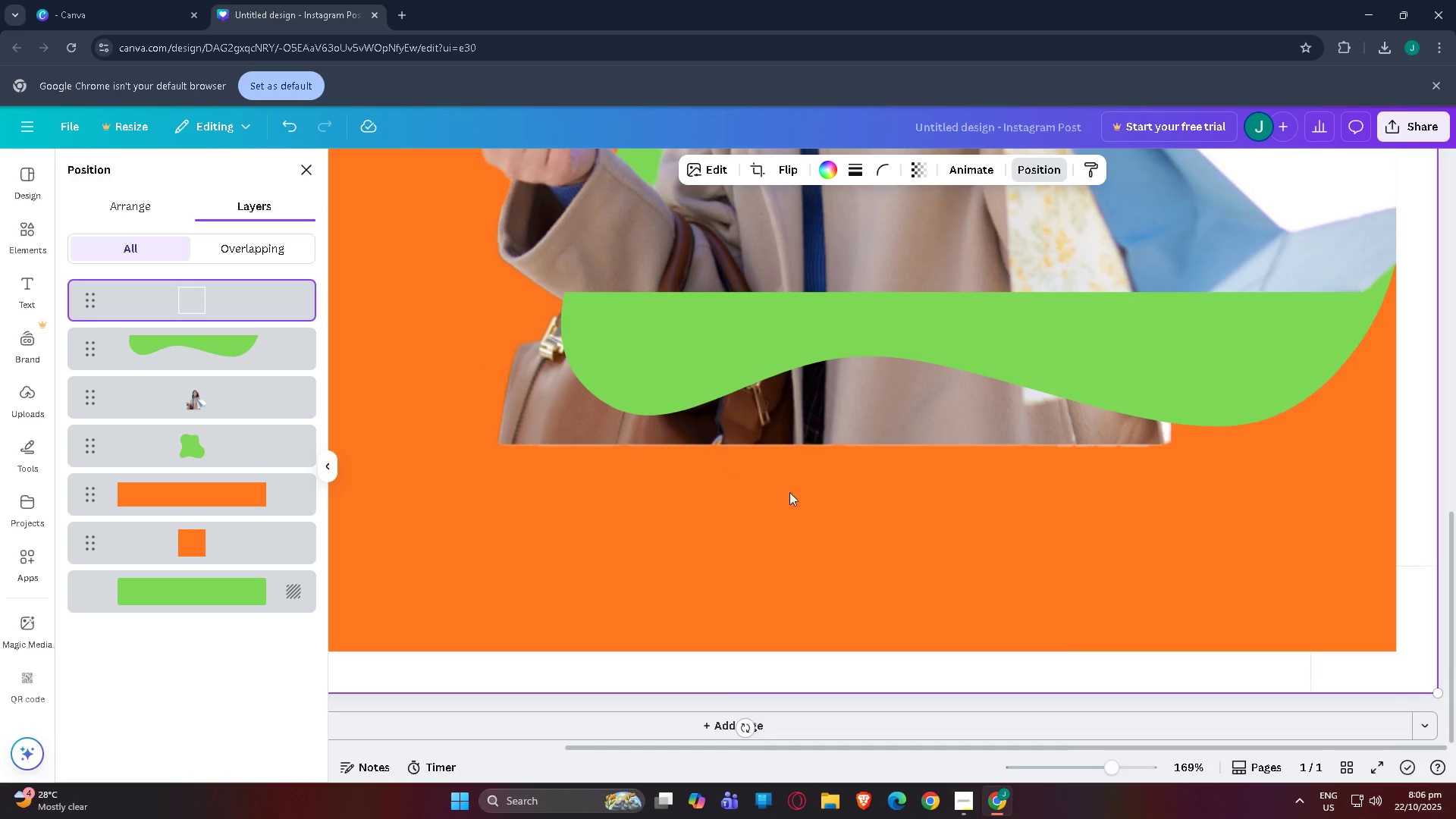 
scroll: coordinate [796, 505], scroll_direction: up, amount: 3.0
 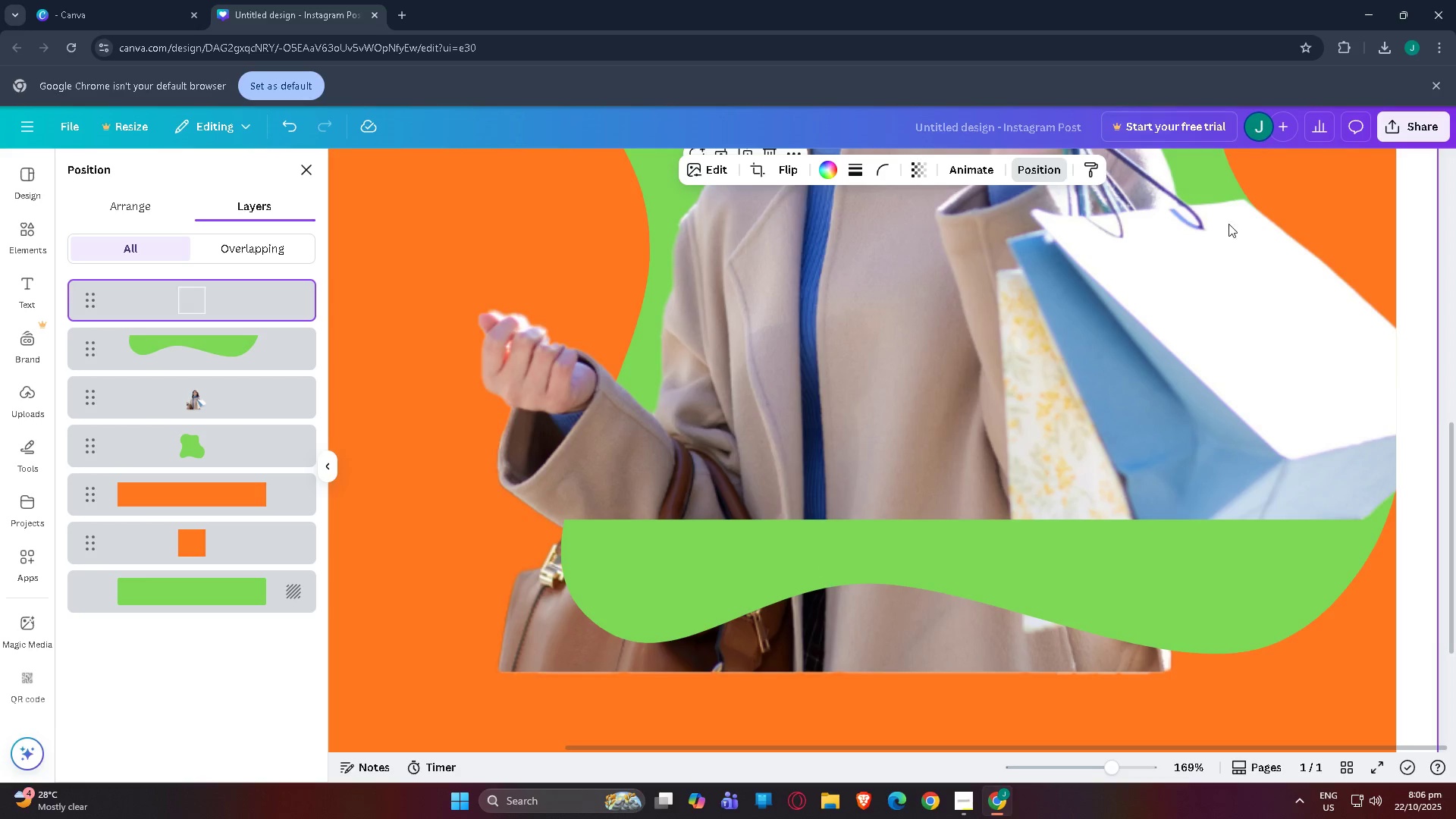 
left_click_drag(start_coordinate=[1084, 766], to_coordinate=[1078, 767])
 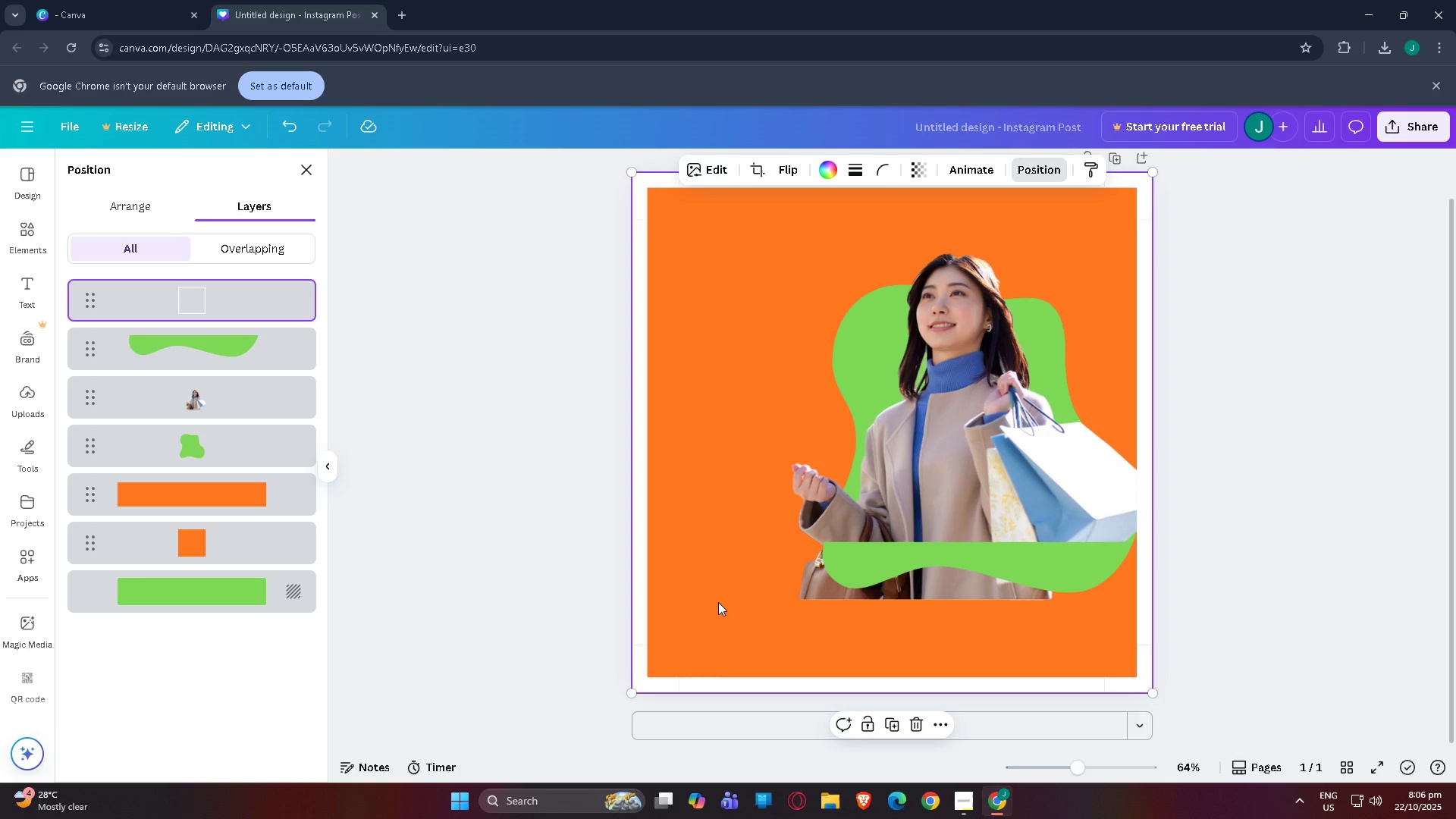 
wait(11.28)
 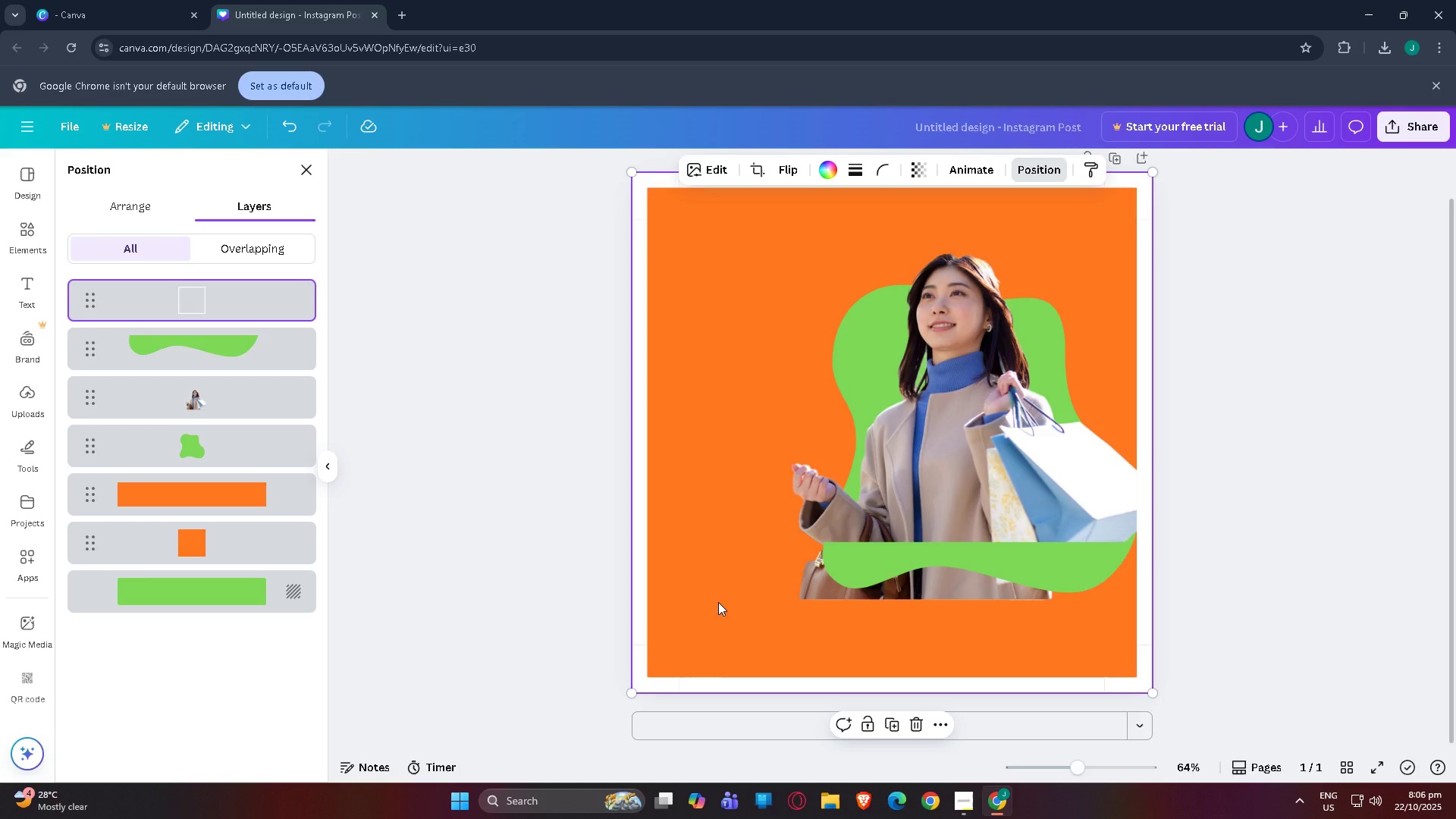 
left_click([243, 491])
 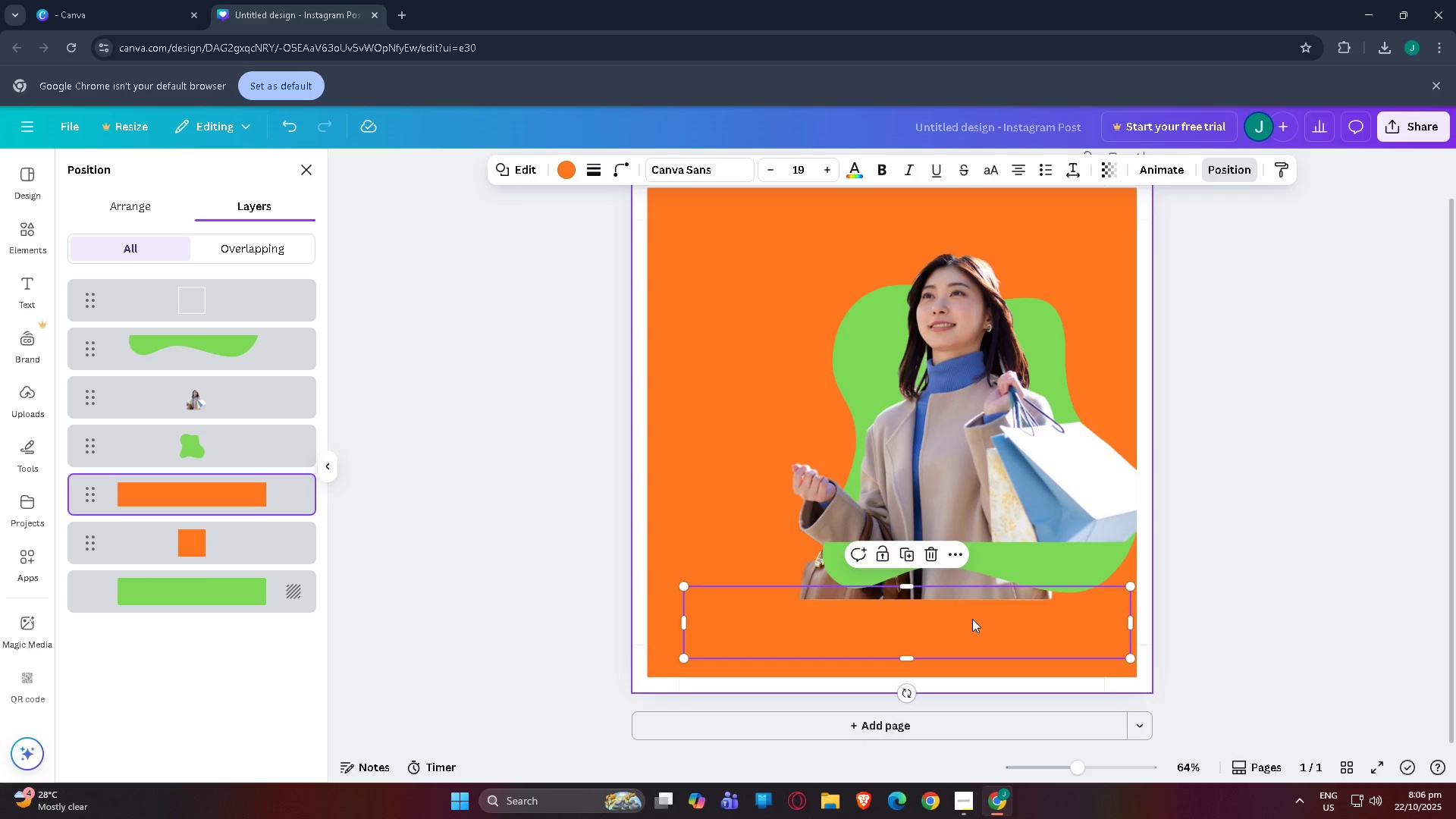 
left_click_drag(start_coordinate=[967, 633], to_coordinate=[962, 624])
 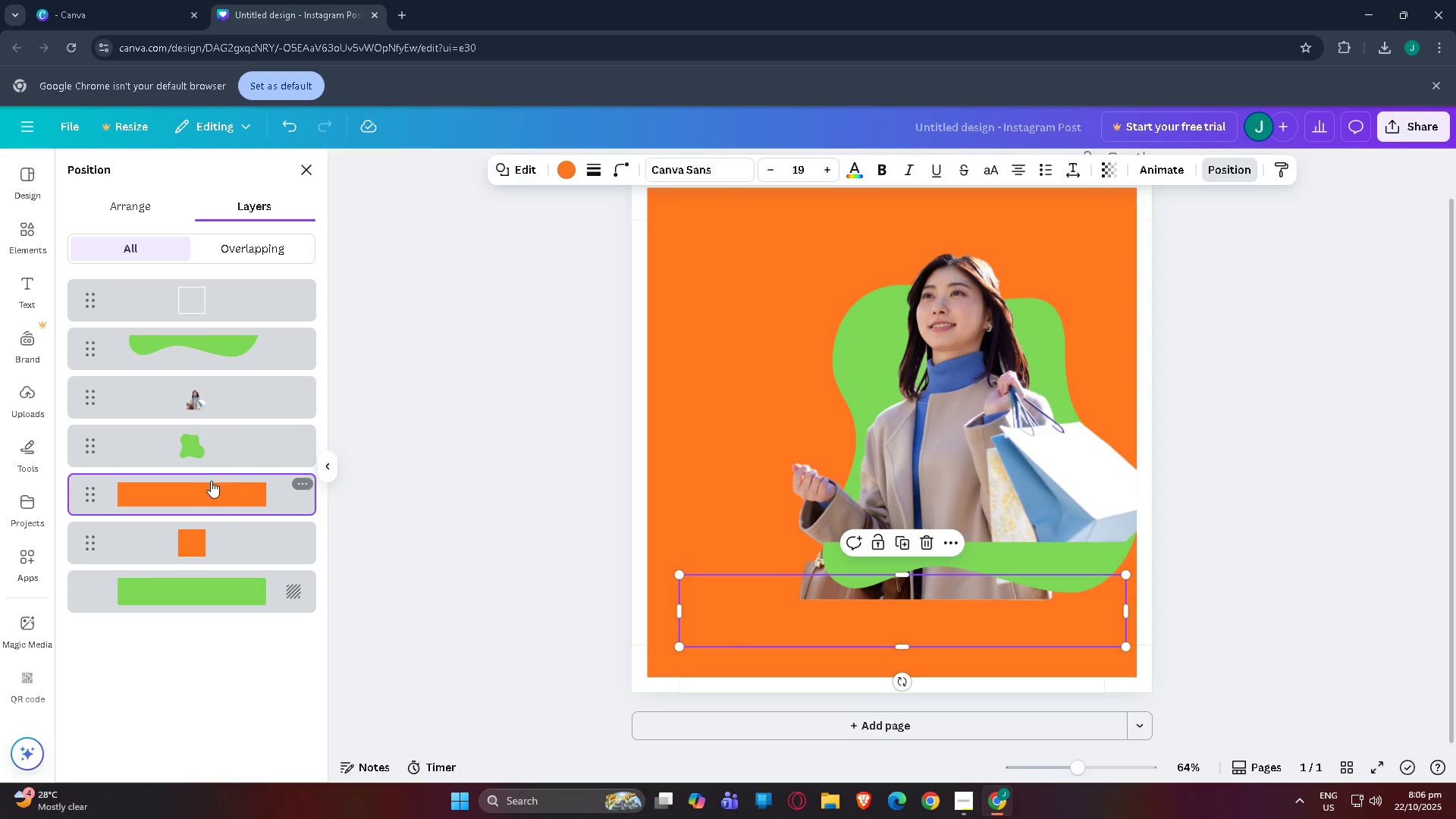 
left_click_drag(start_coordinate=[210, 482], to_coordinate=[208, 314])
 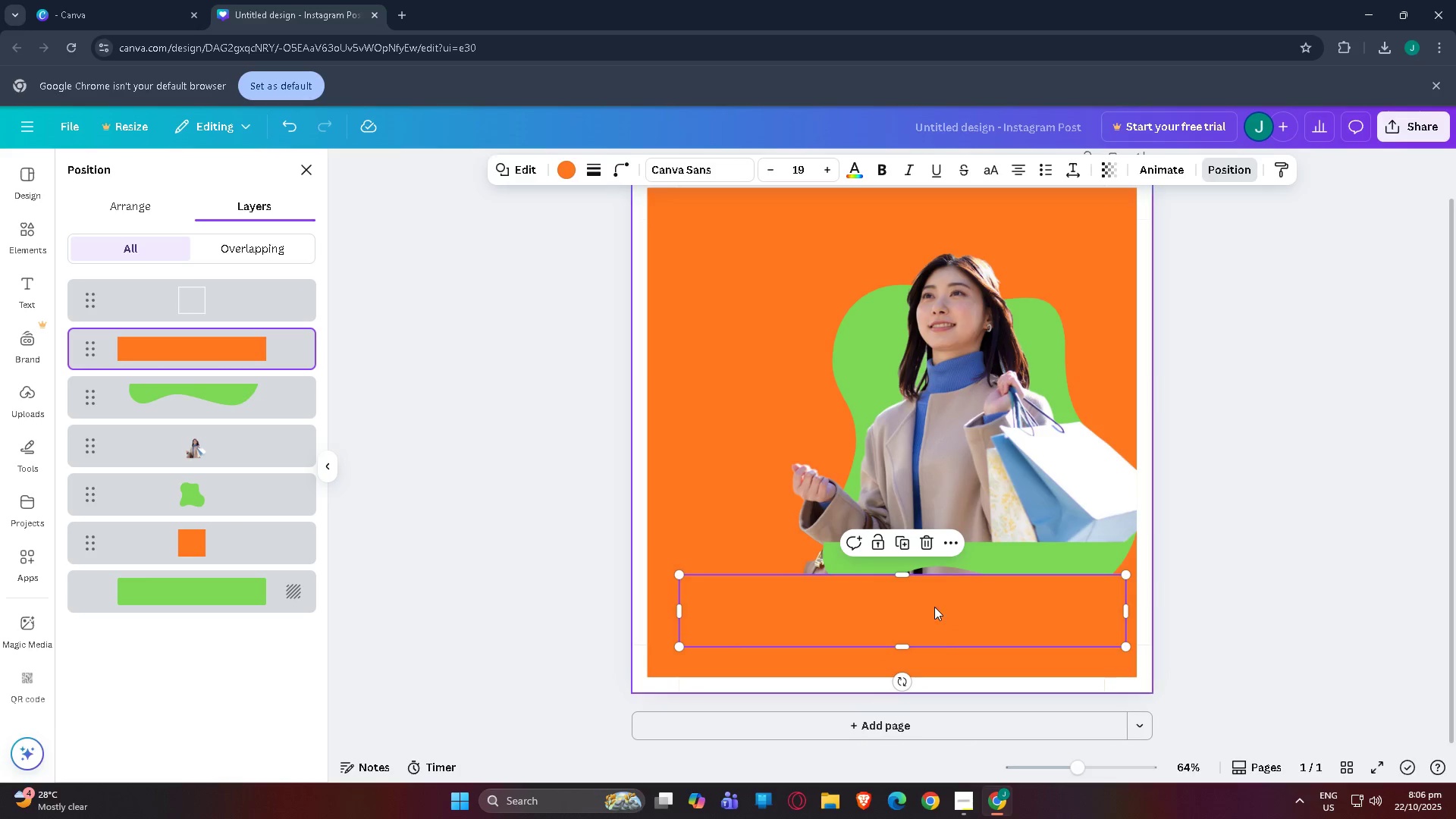 
left_click_drag(start_coordinate=[942, 639], to_coordinate=[955, 607])
 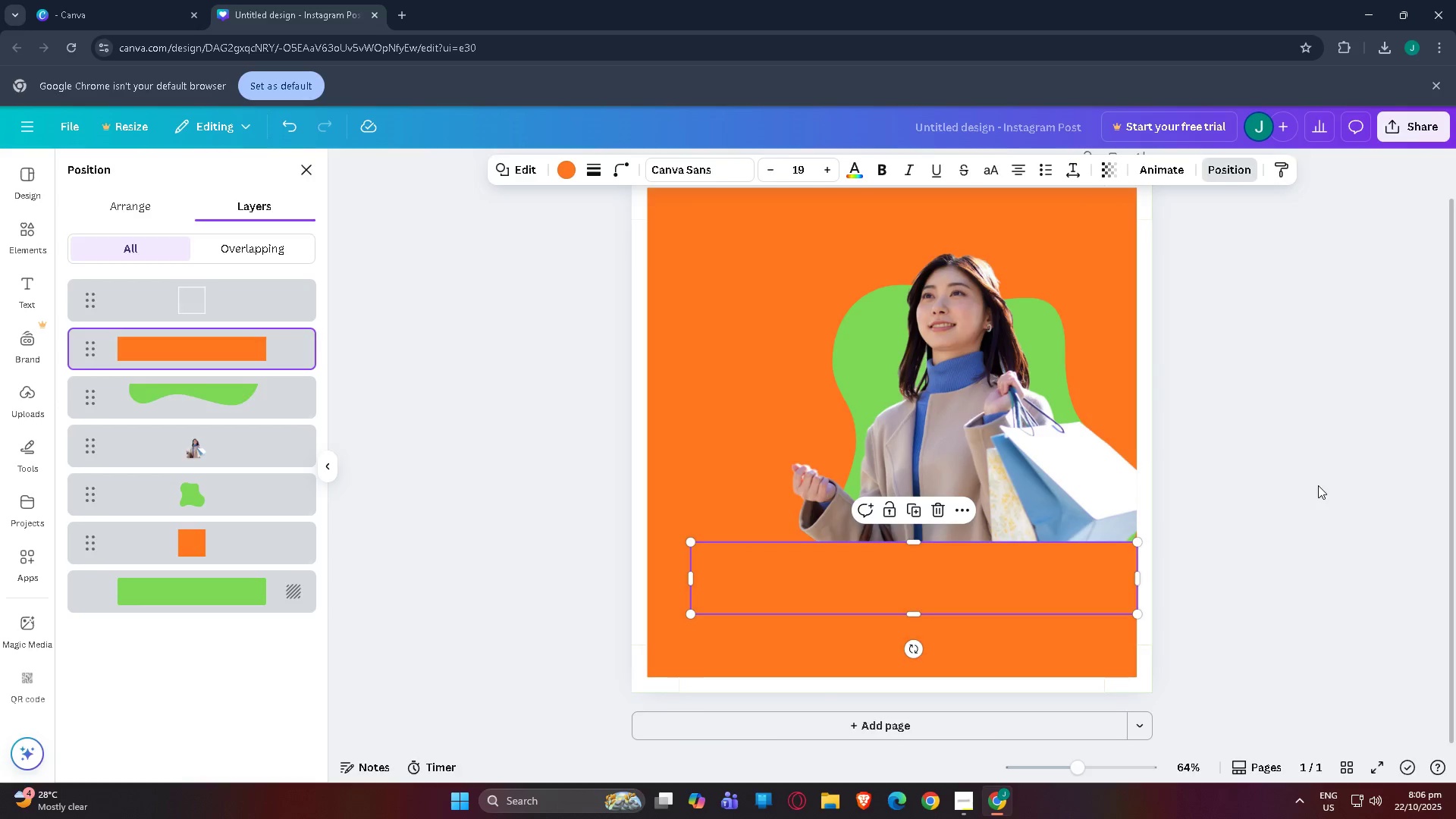 
left_click([1318, 485])
 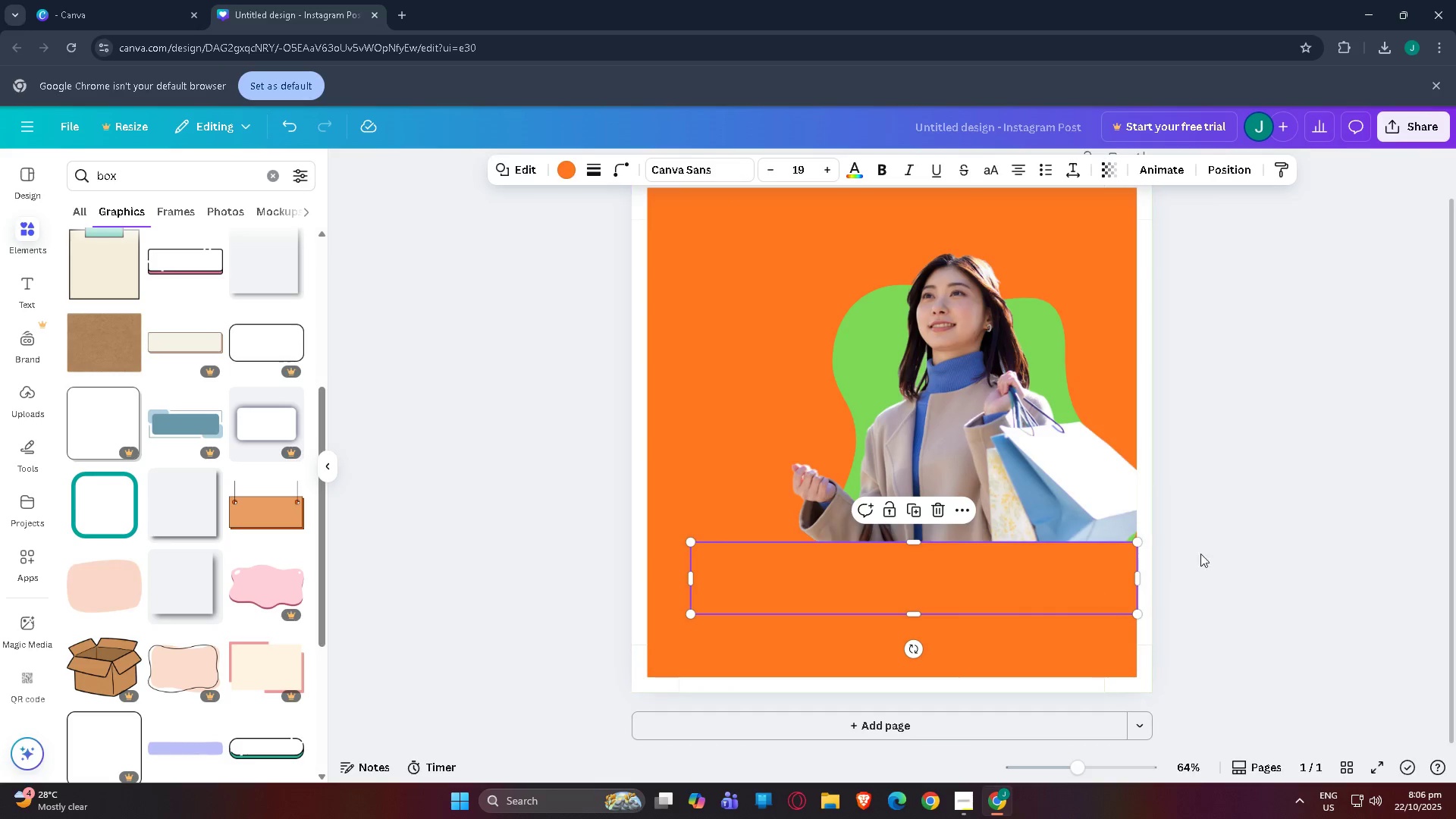 
left_click([1301, 513])
 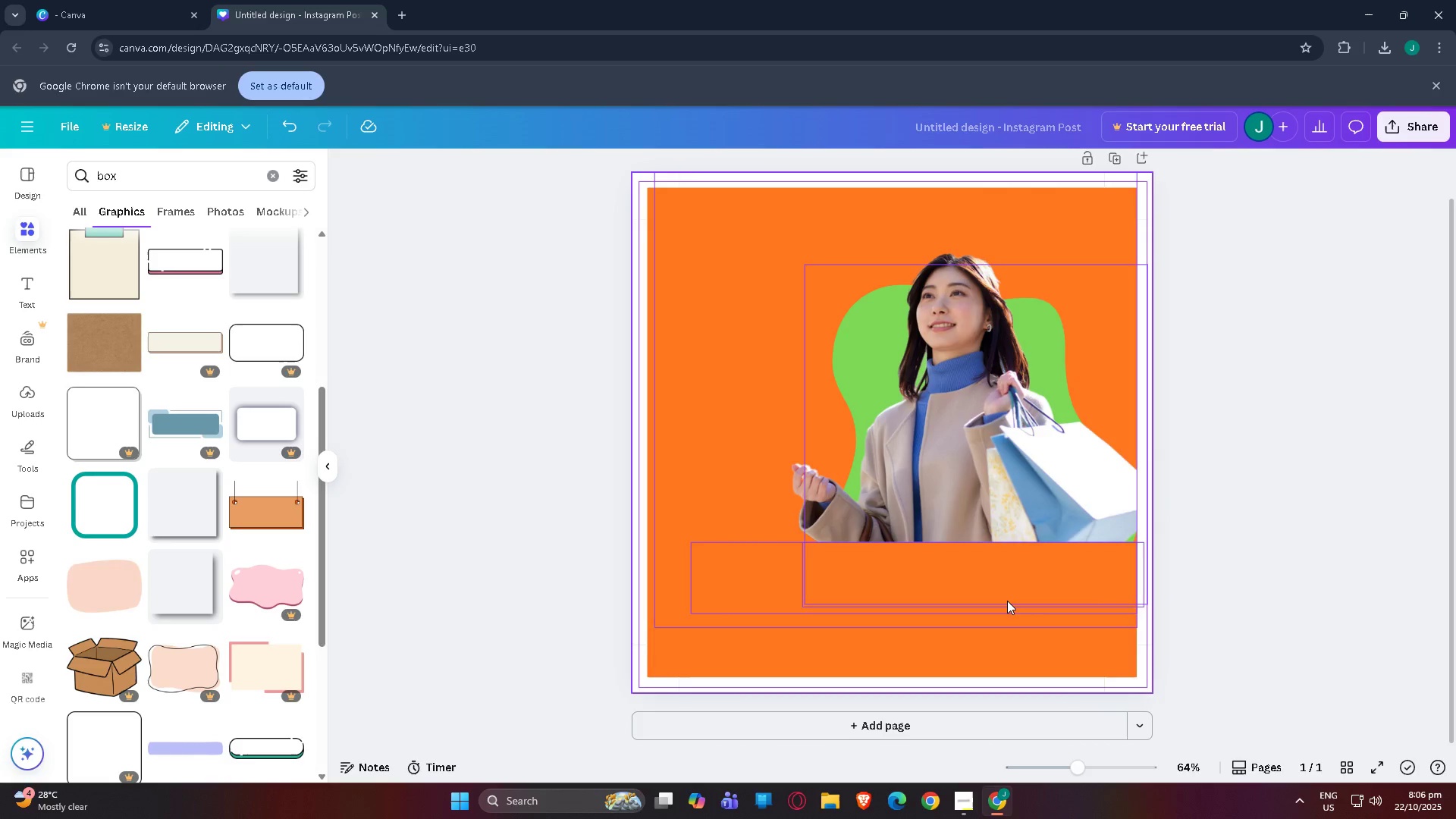 
left_click([1007, 601])
 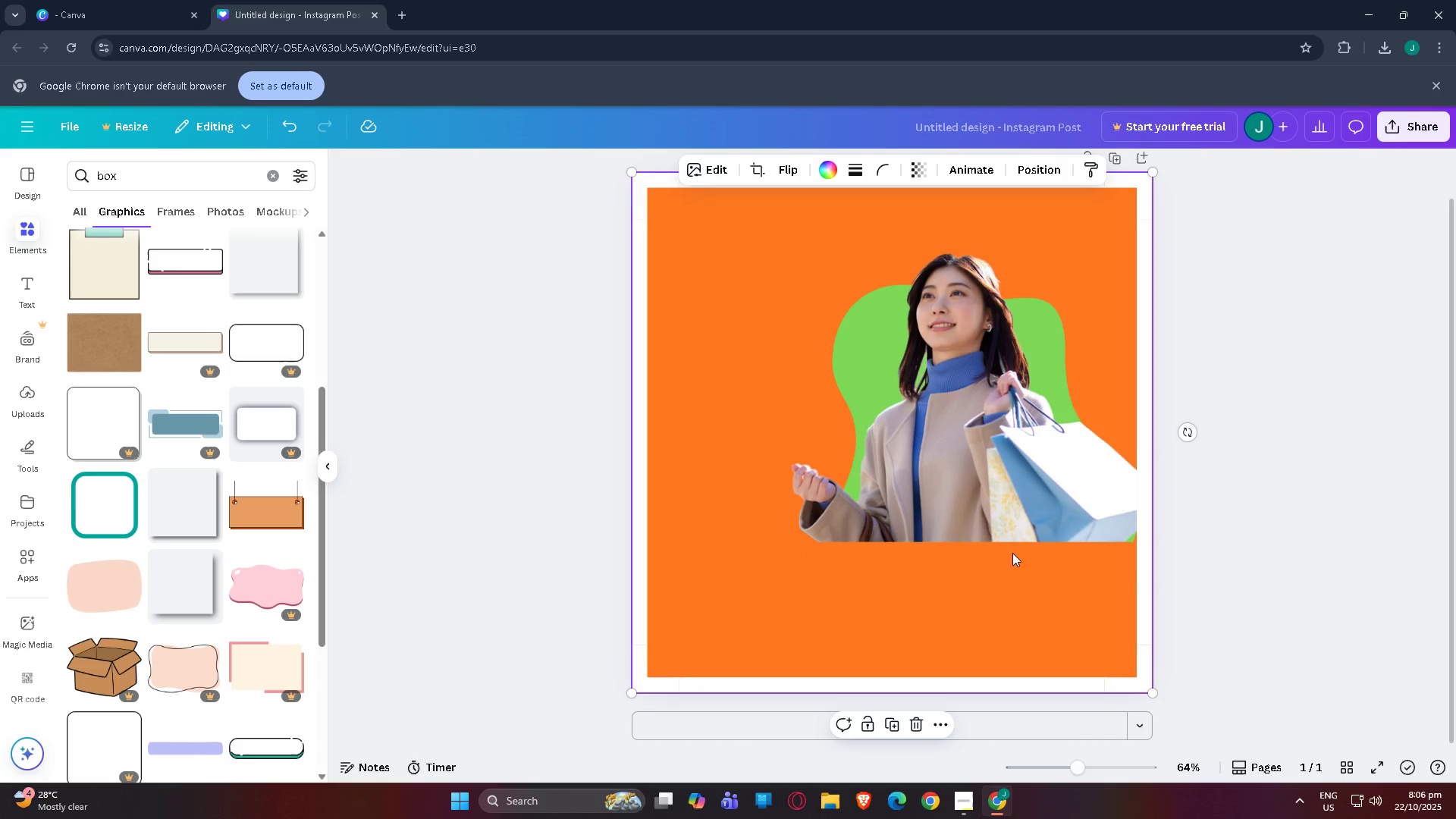 
left_click([985, 555])
 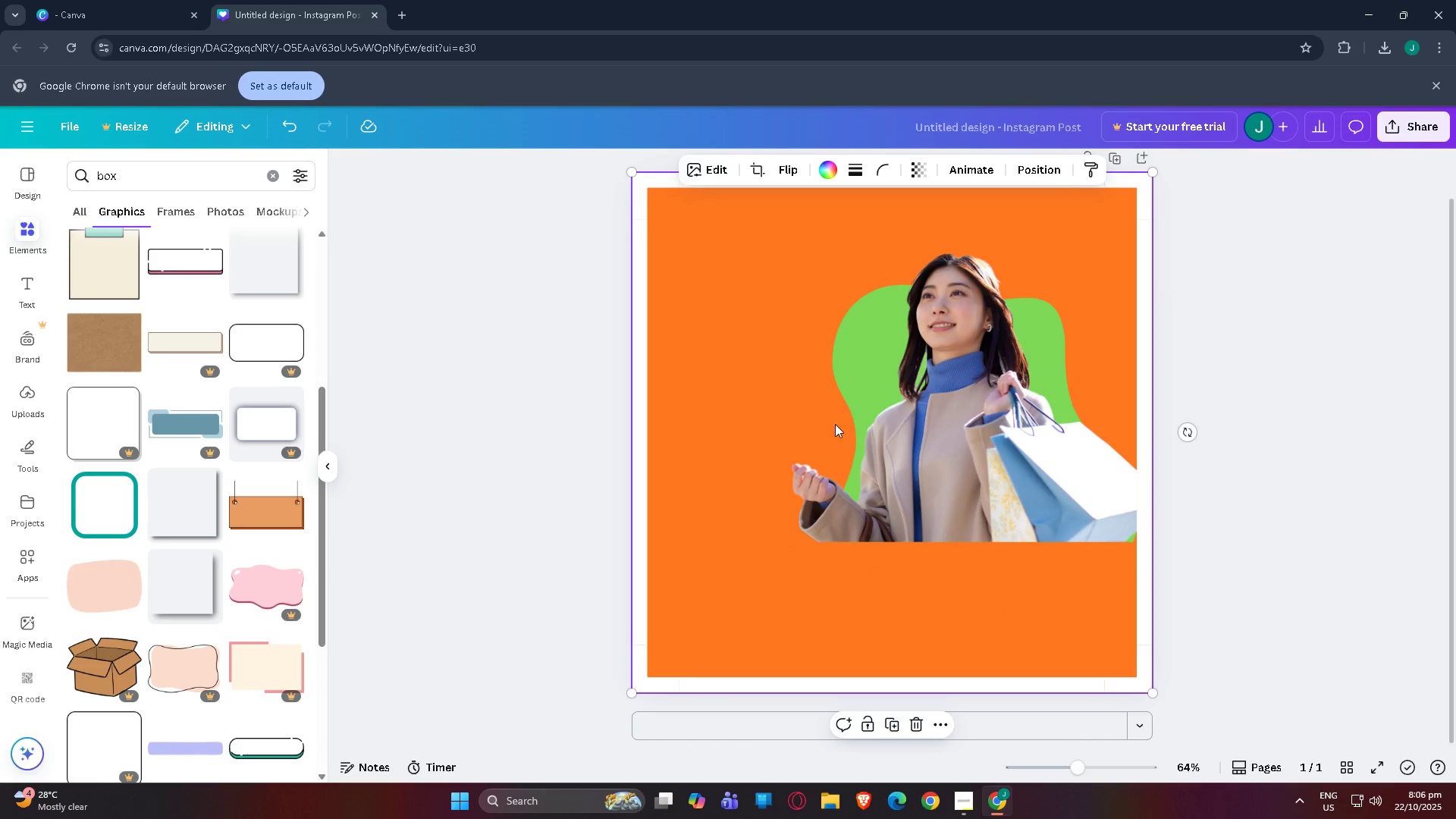 
left_click([822, 424])
 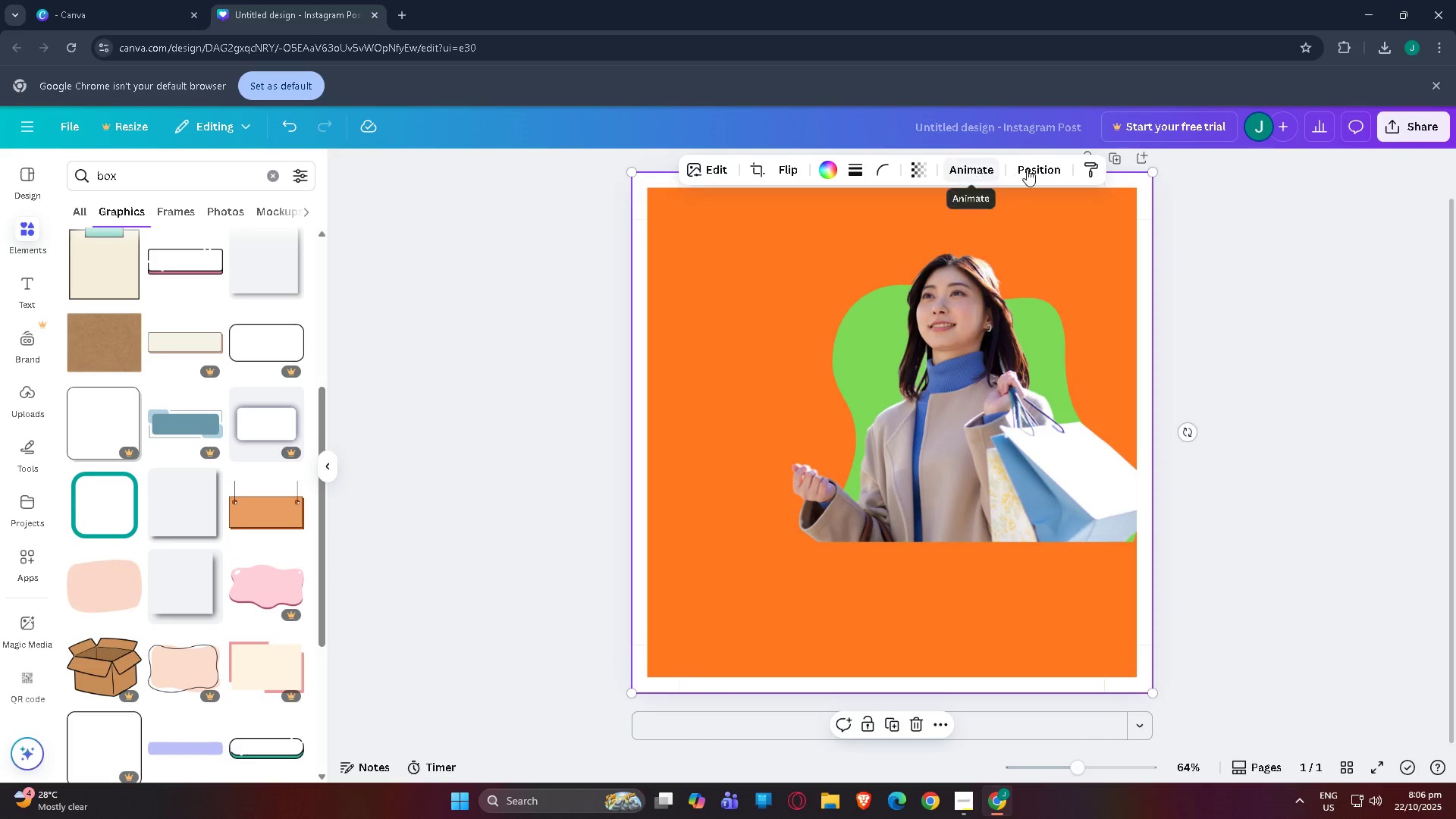 
left_click([1028, 169])
 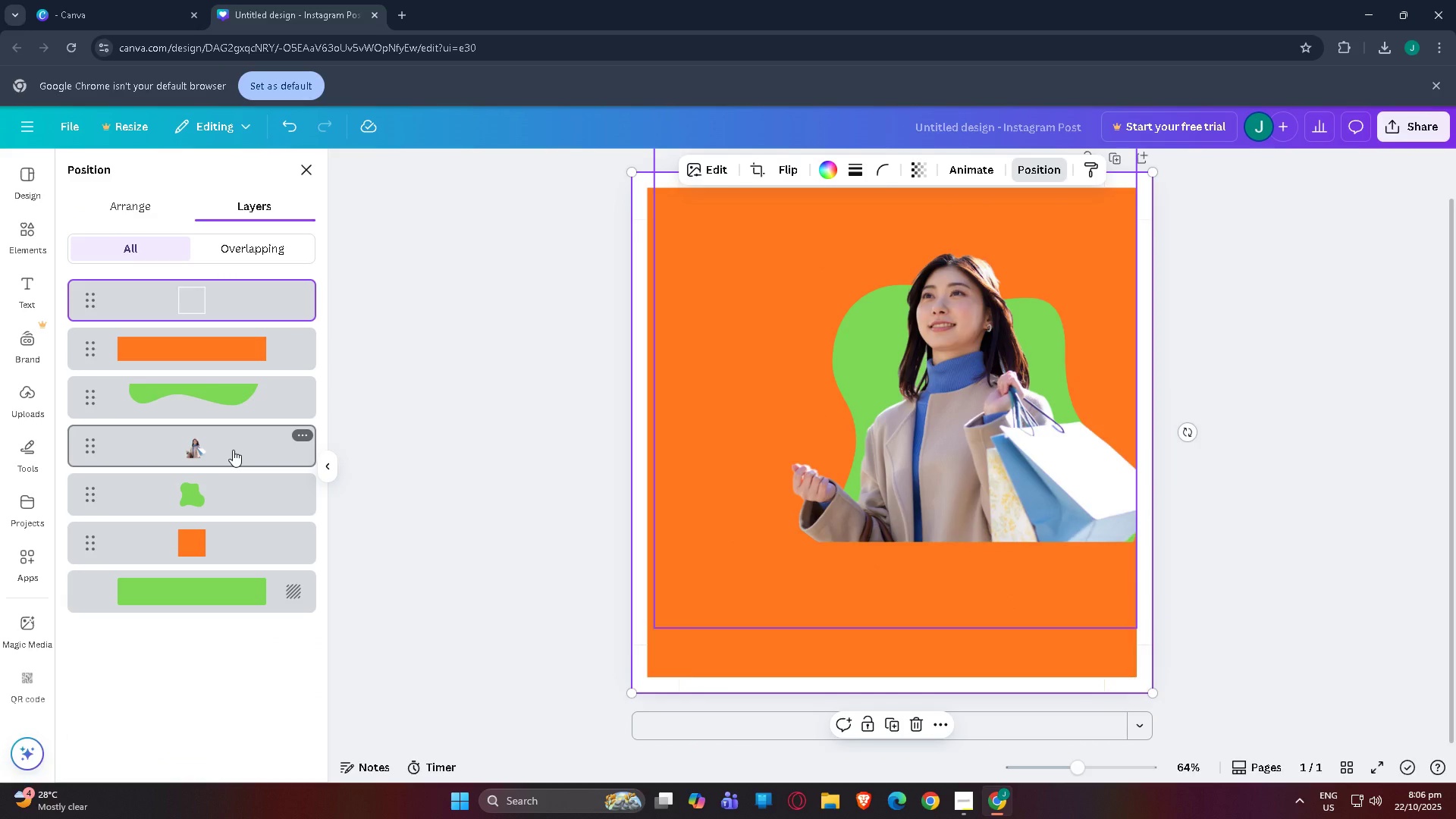 
left_click([233, 450])
 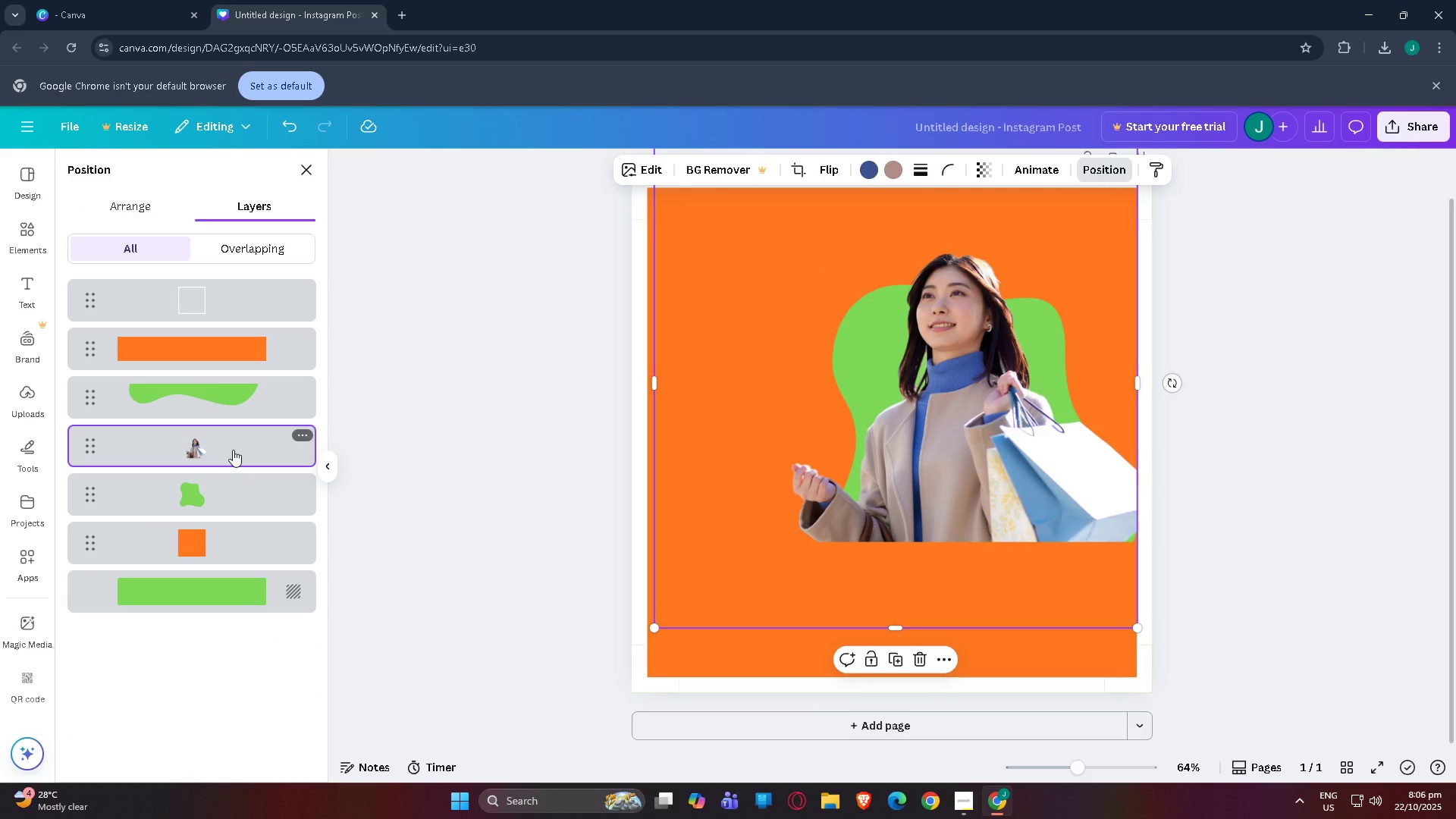 
key(Control+C)
 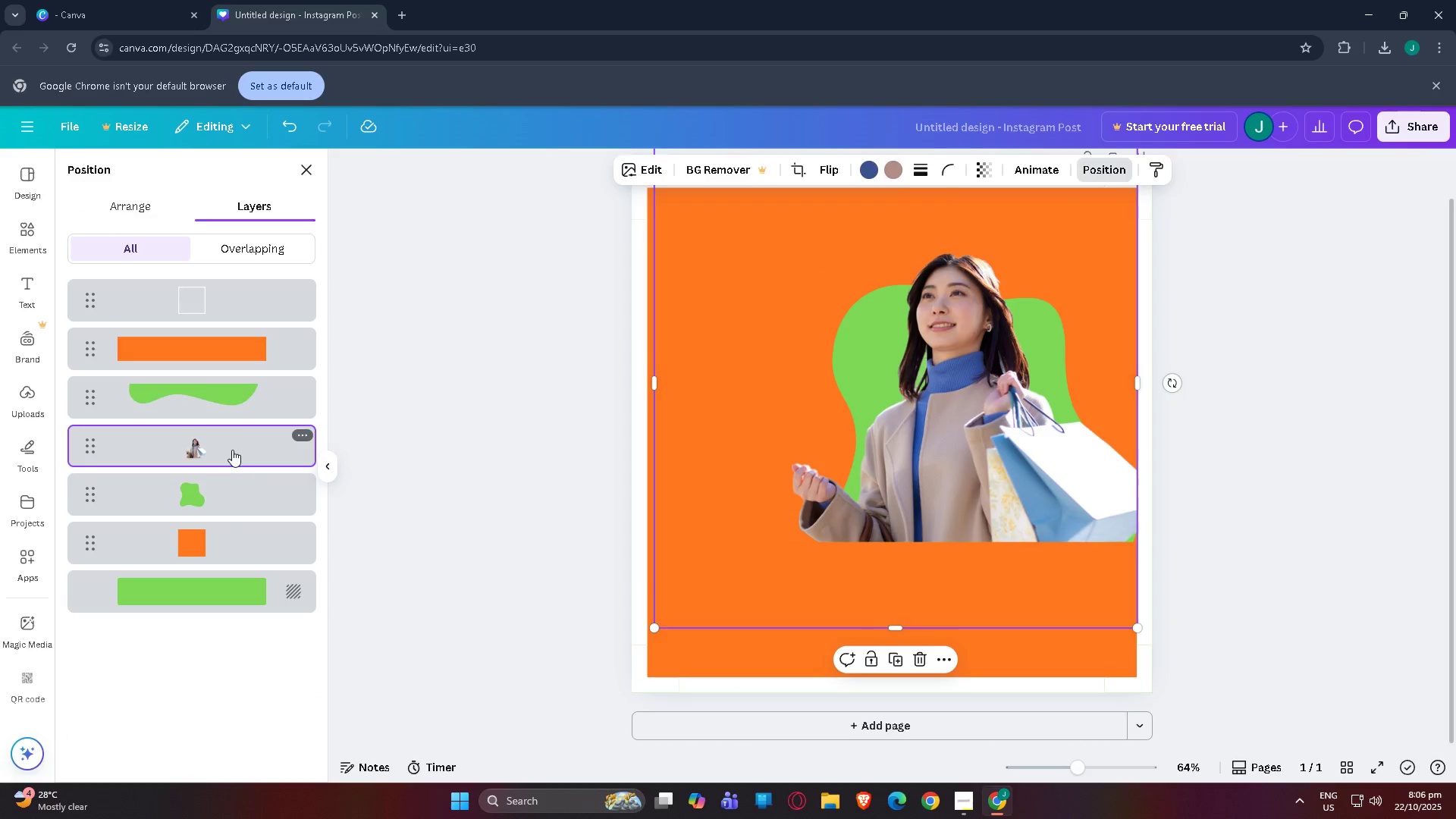 
key(Control+V)
 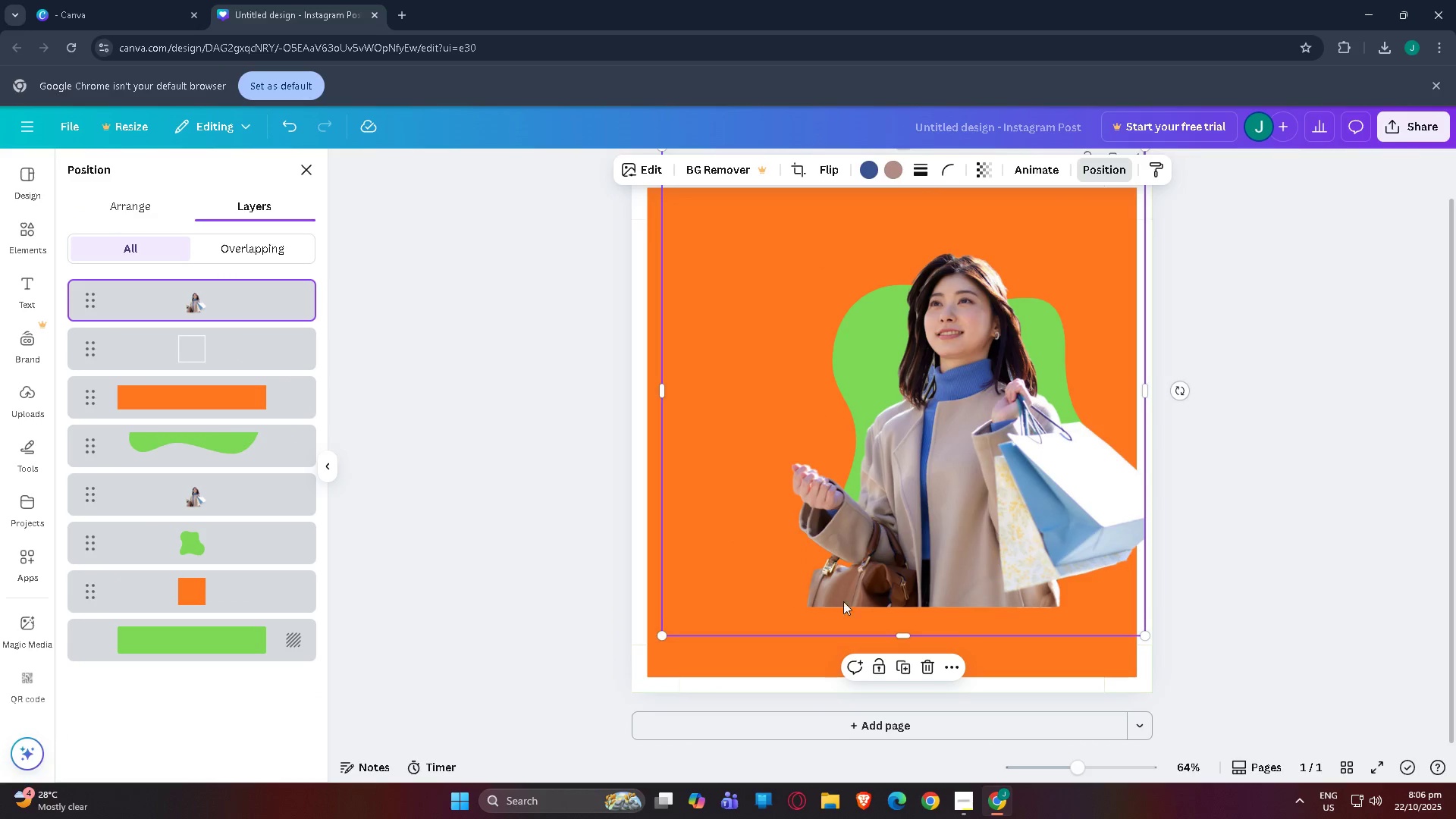 
left_click_drag(start_coordinate=[927, 592], to_coordinate=[921, 582])
 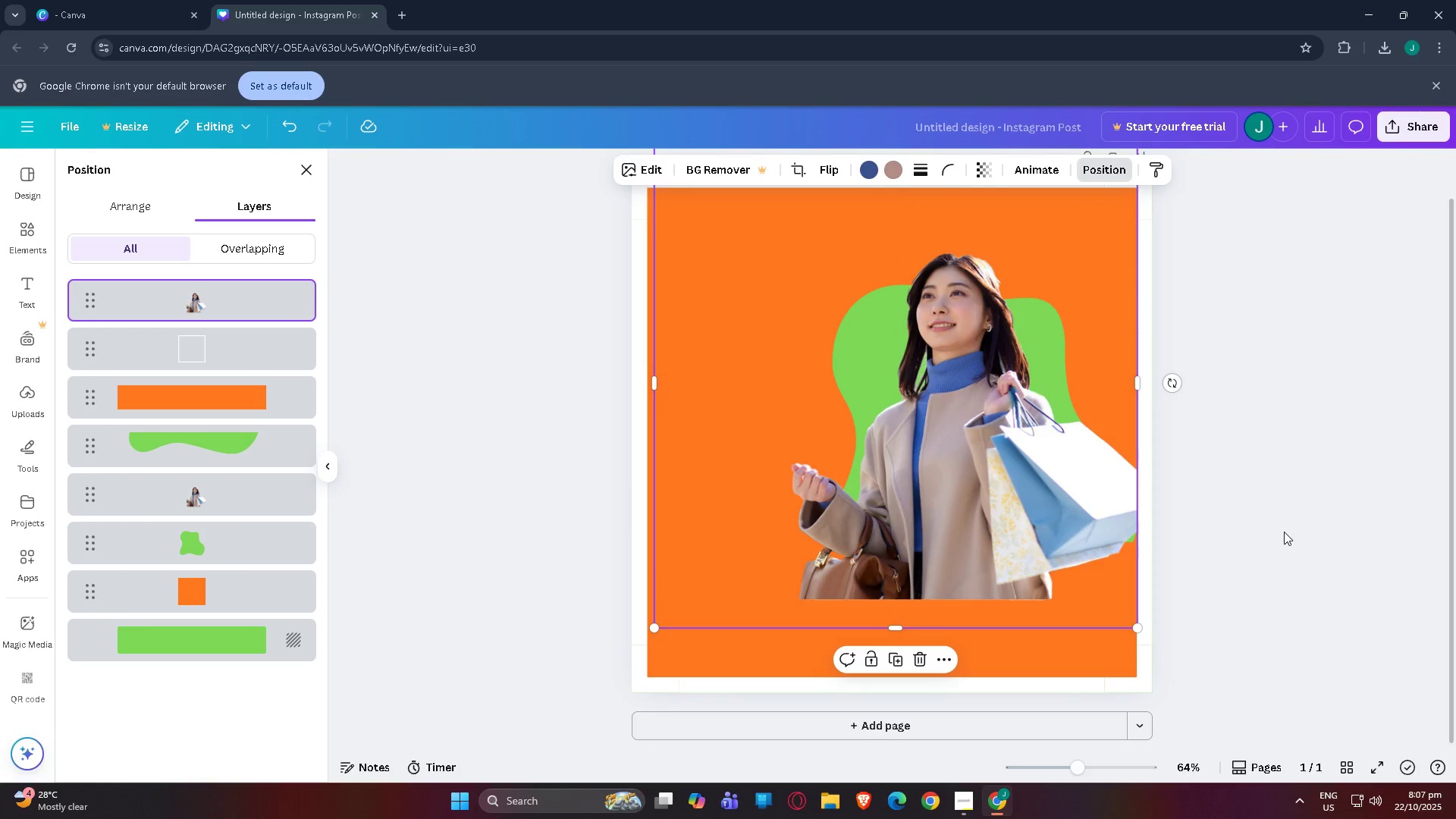 
left_click([1285, 532])
 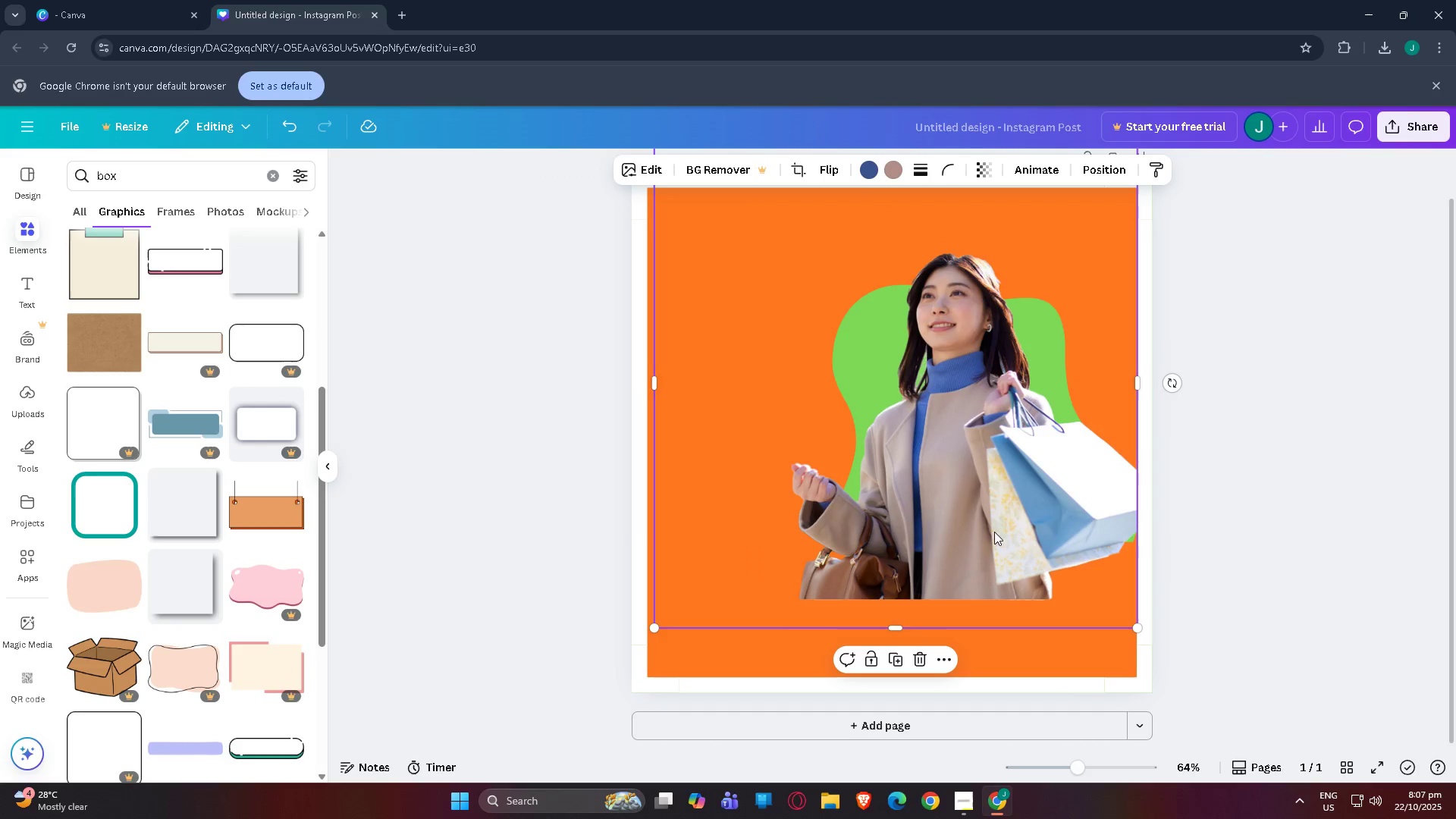 
left_click([952, 532])
 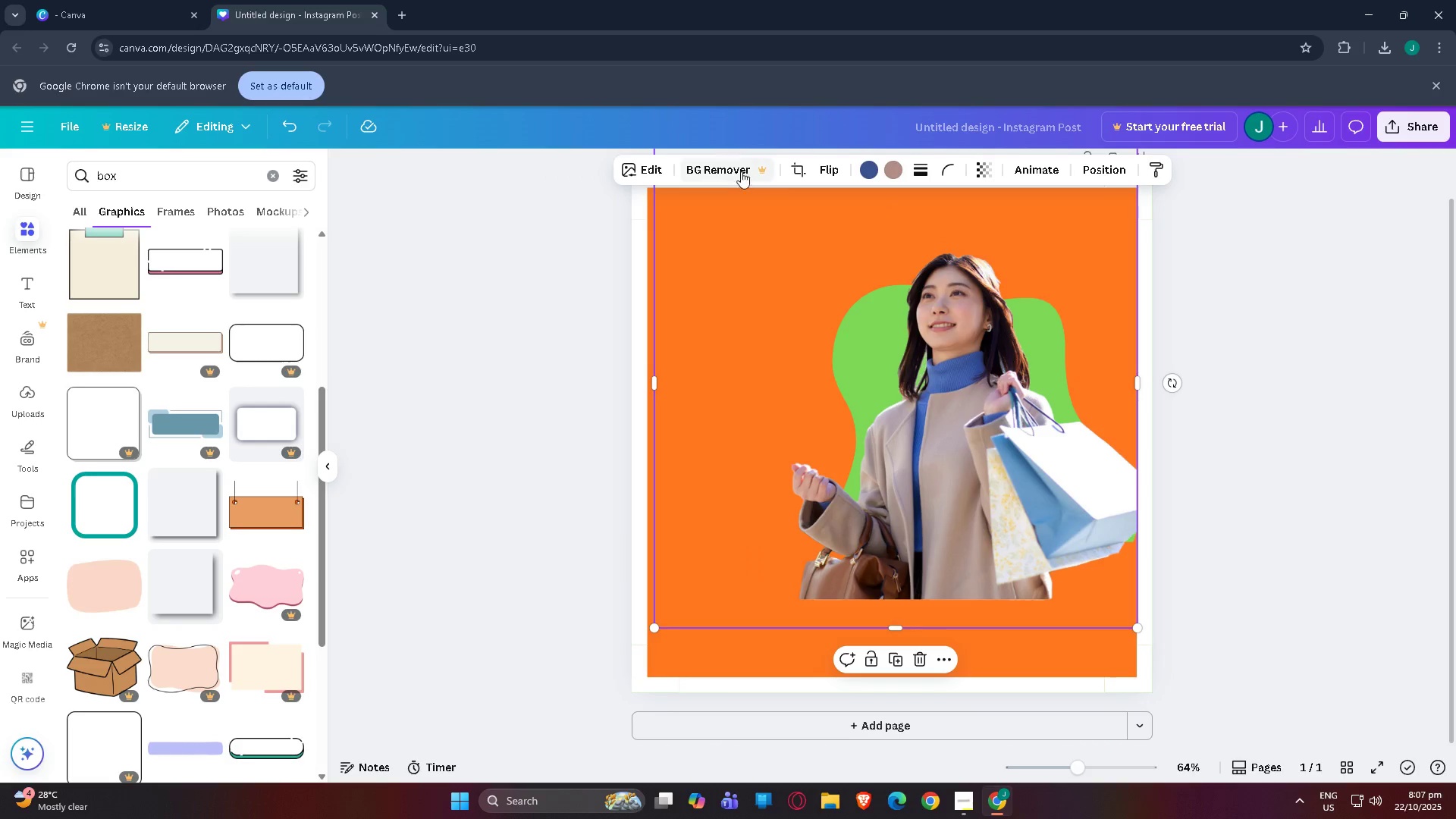 
left_click([794, 168])
 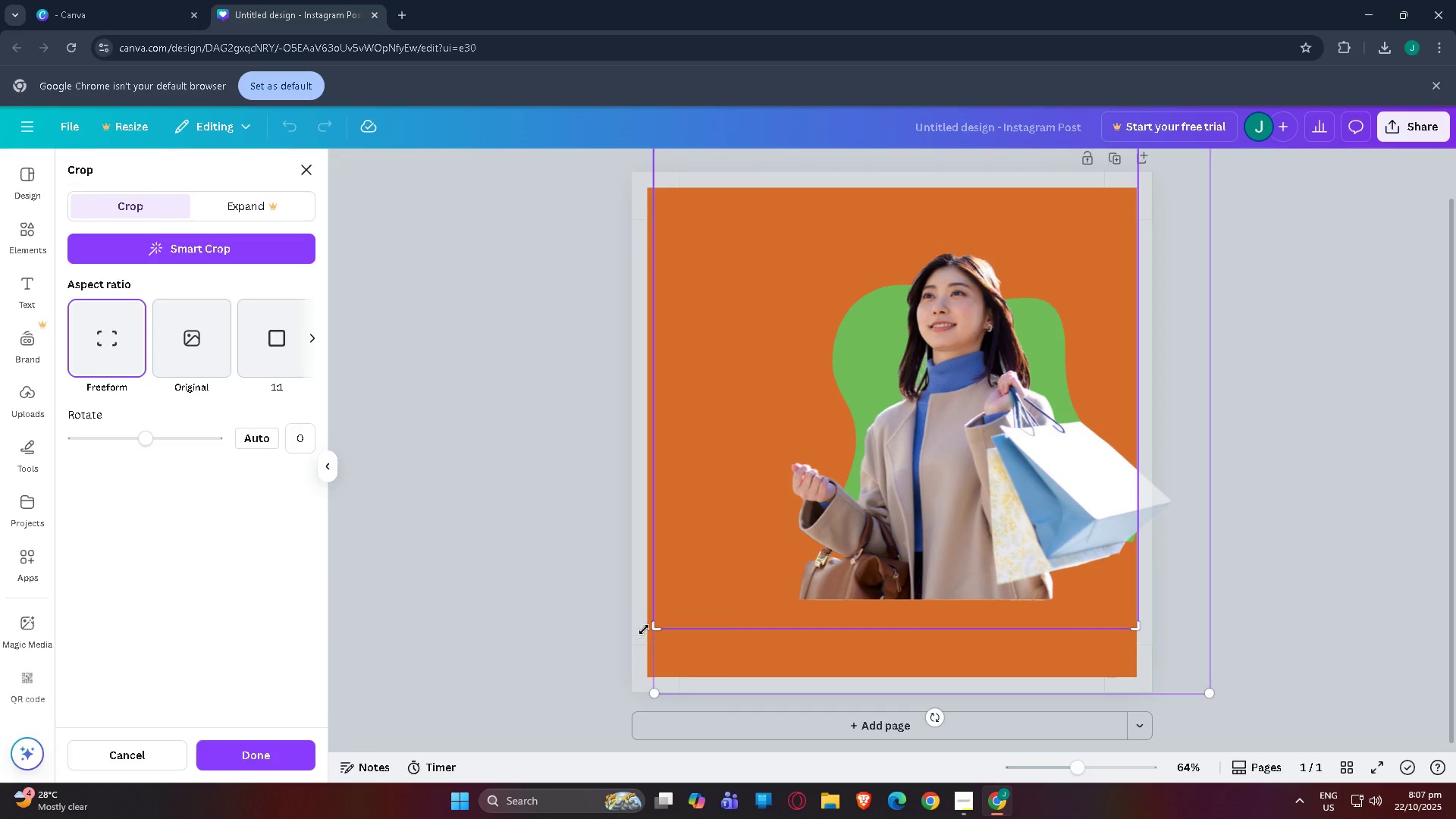 
left_click_drag(start_coordinate=[655, 632], to_coordinate=[667, 538])
 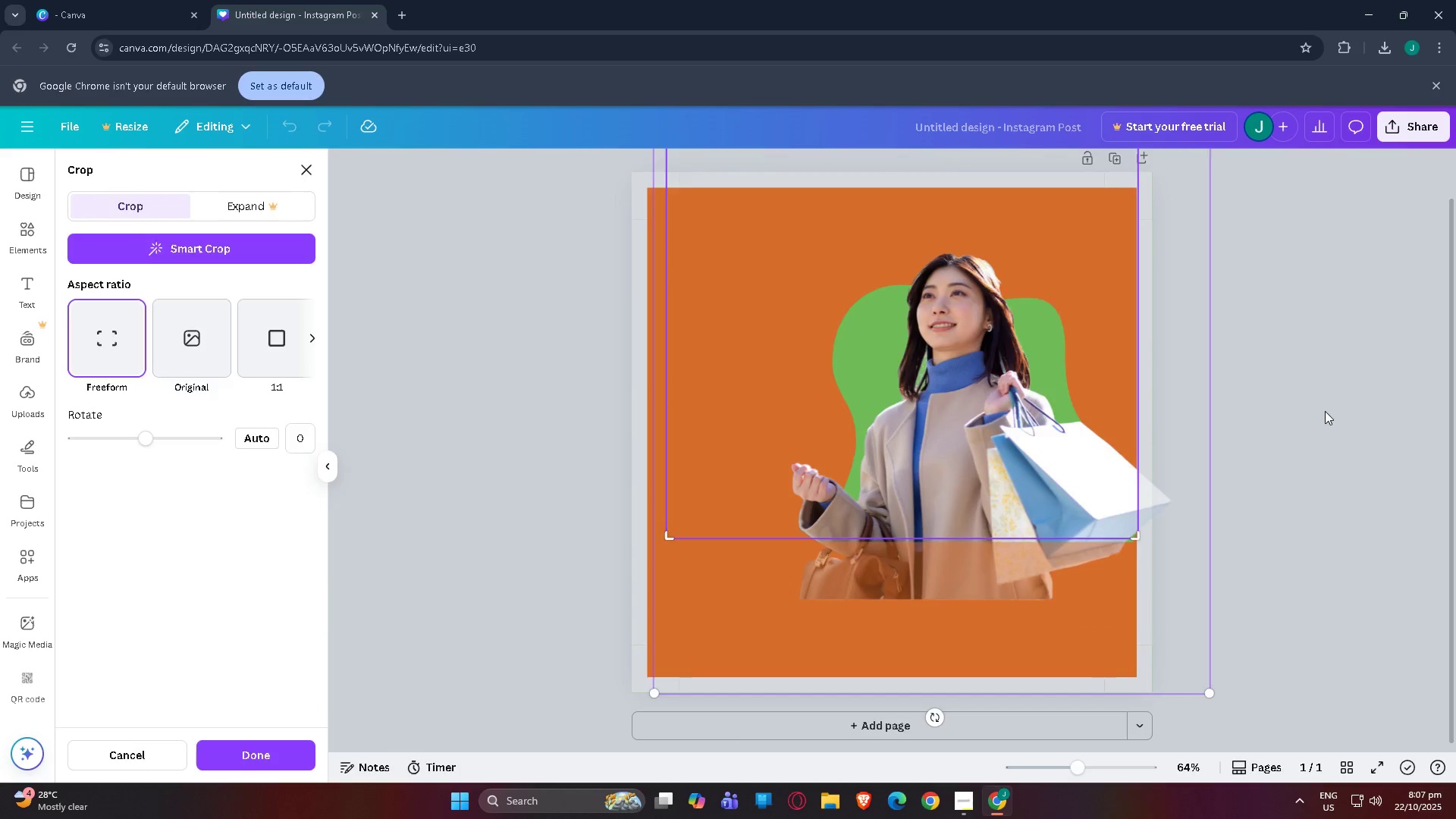 
left_click([1325, 411])
 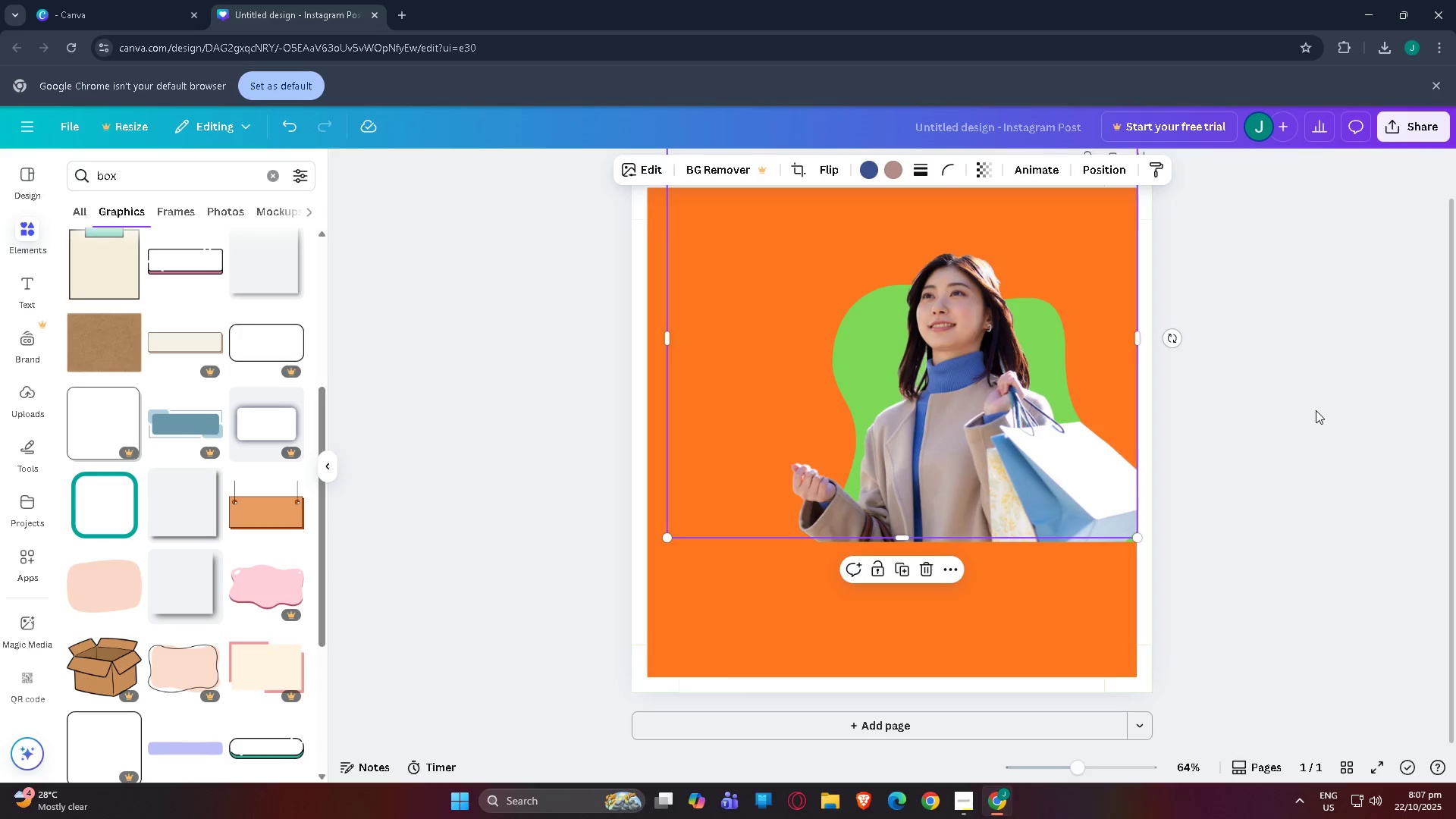 
left_click([1316, 410])
 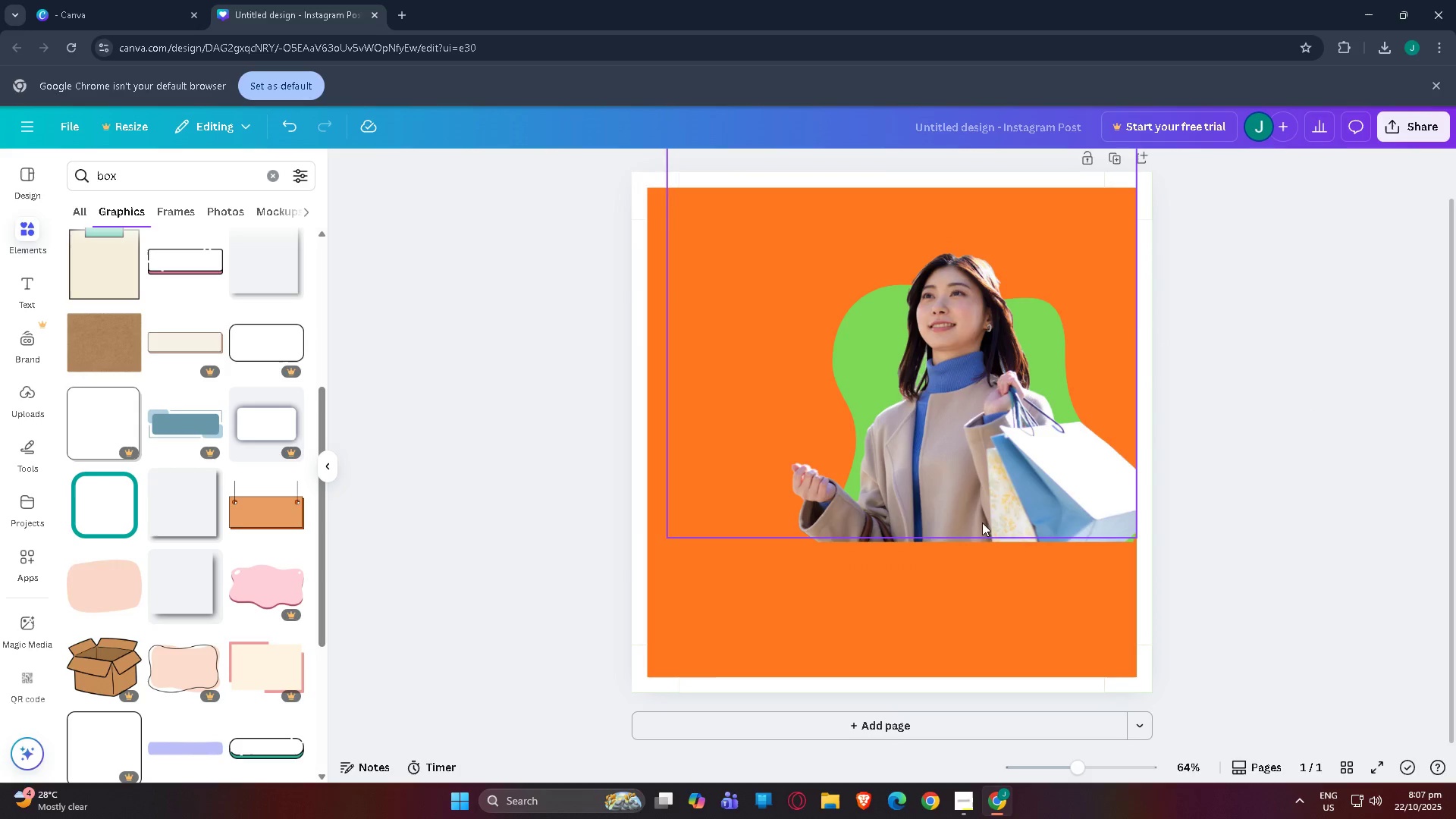 
left_click([917, 563])
 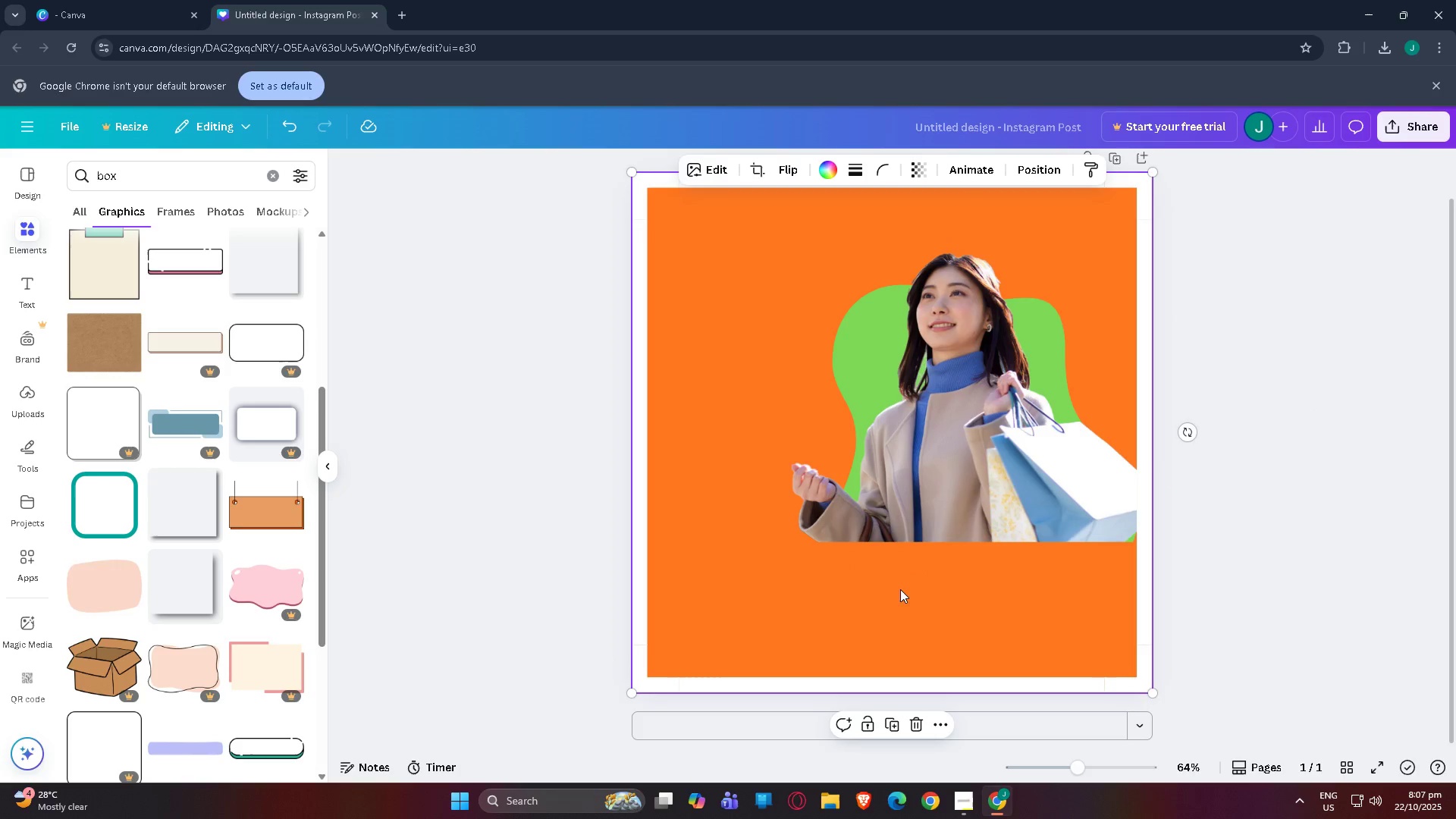 
left_click([900, 589])
 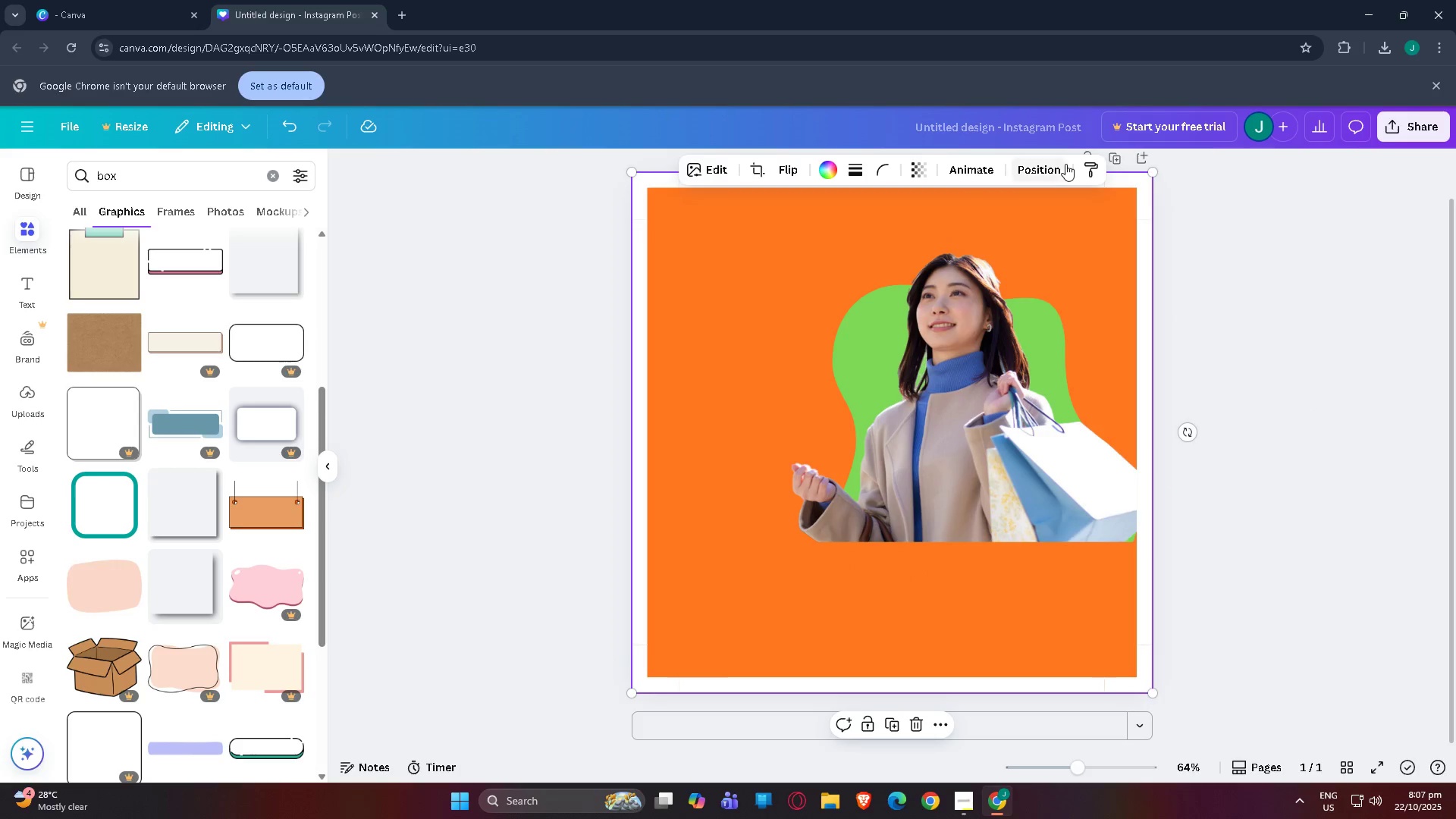 
left_click([1046, 171])
 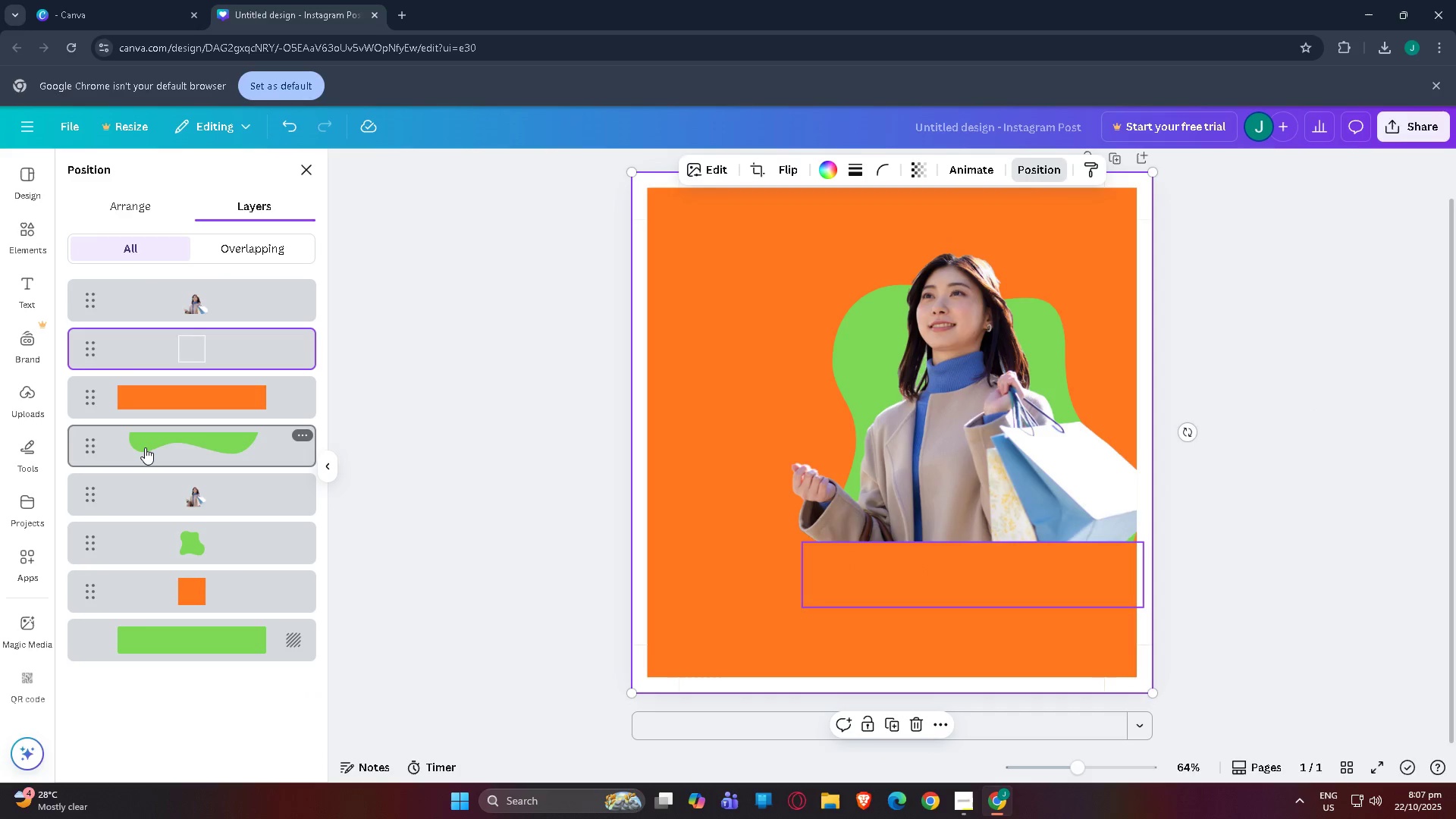 
left_click([145, 447])
 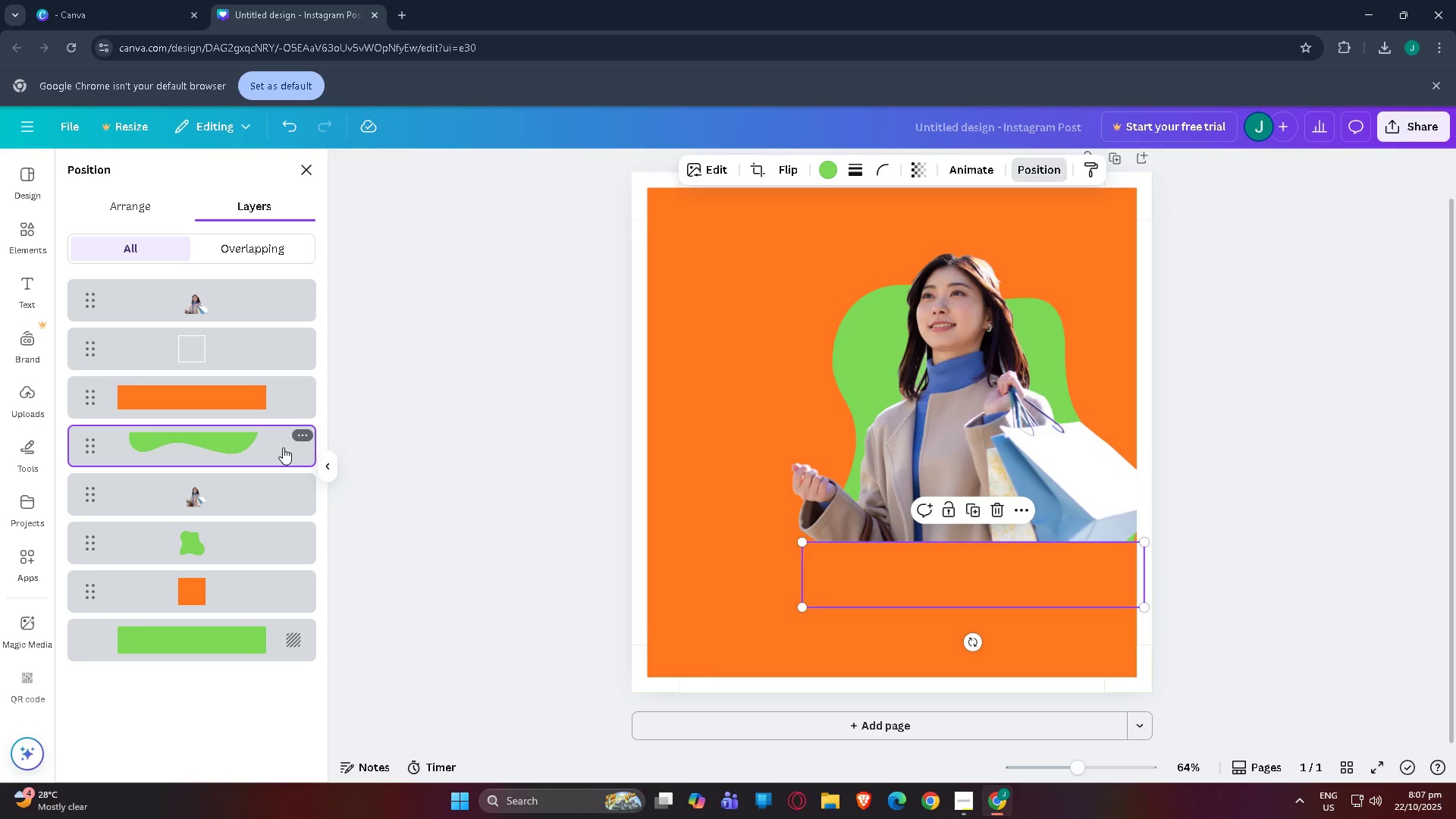 
wait(5.6)
 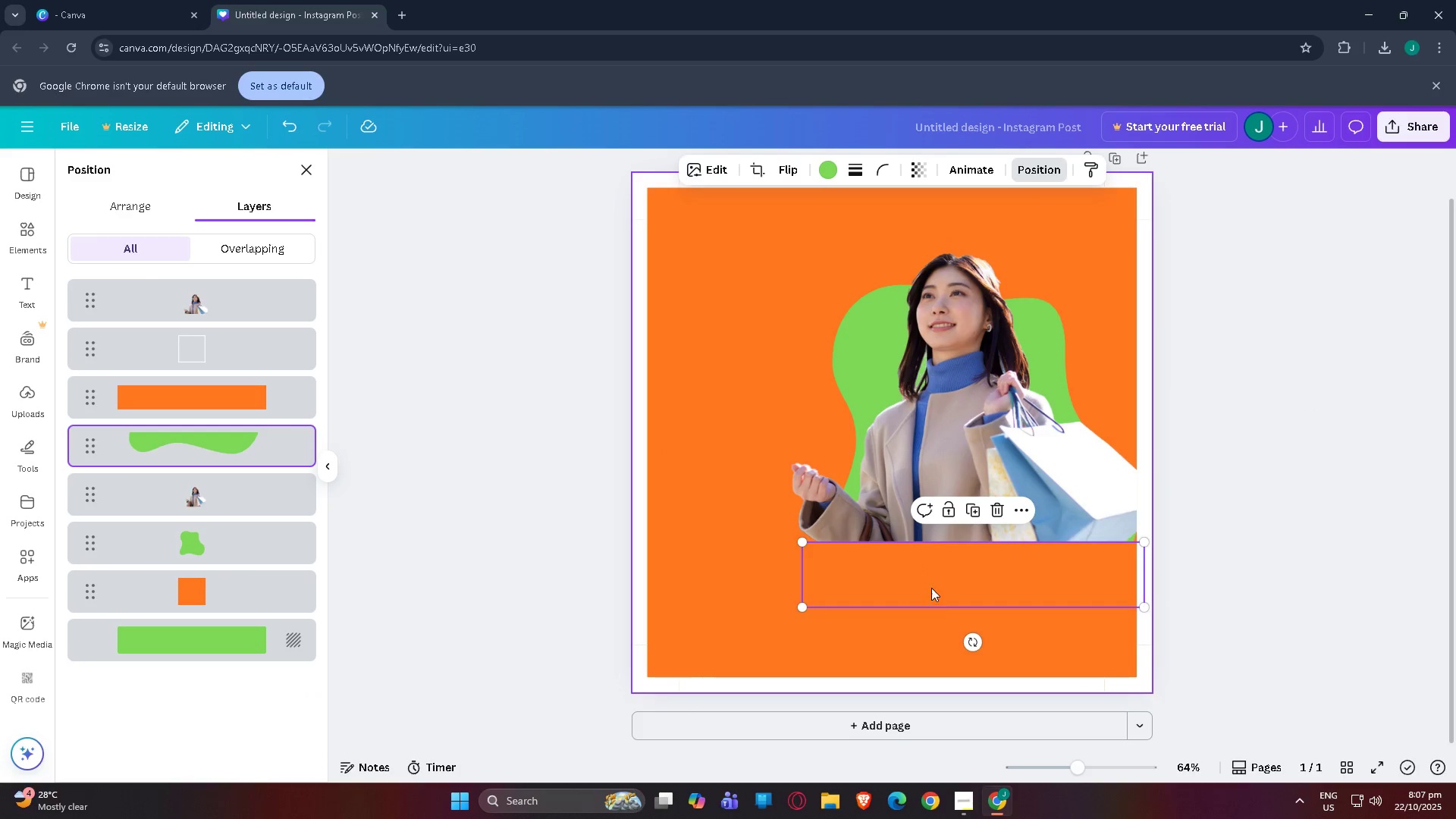 
left_click([346, 421])
 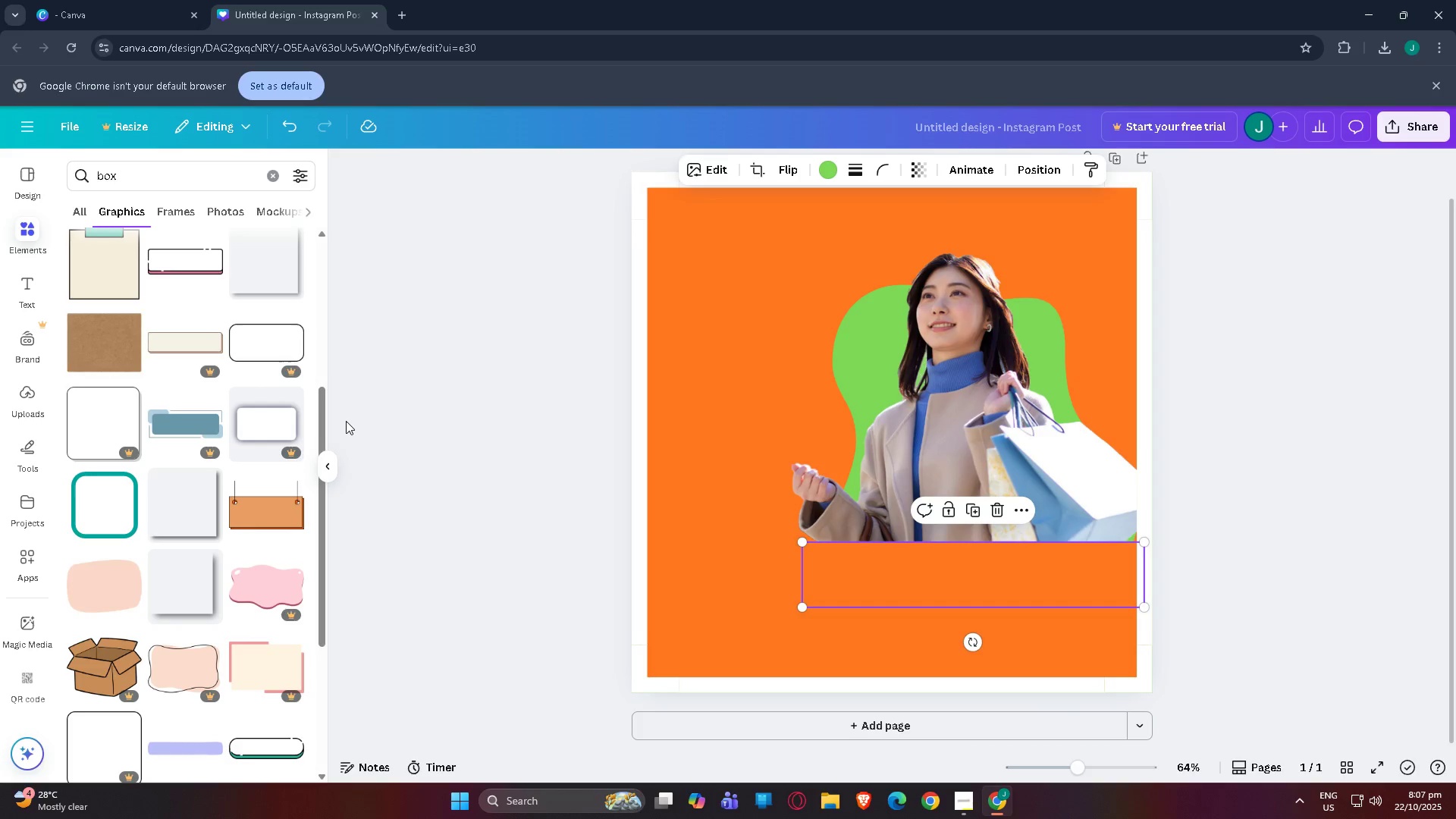 
double_click([346, 421])
 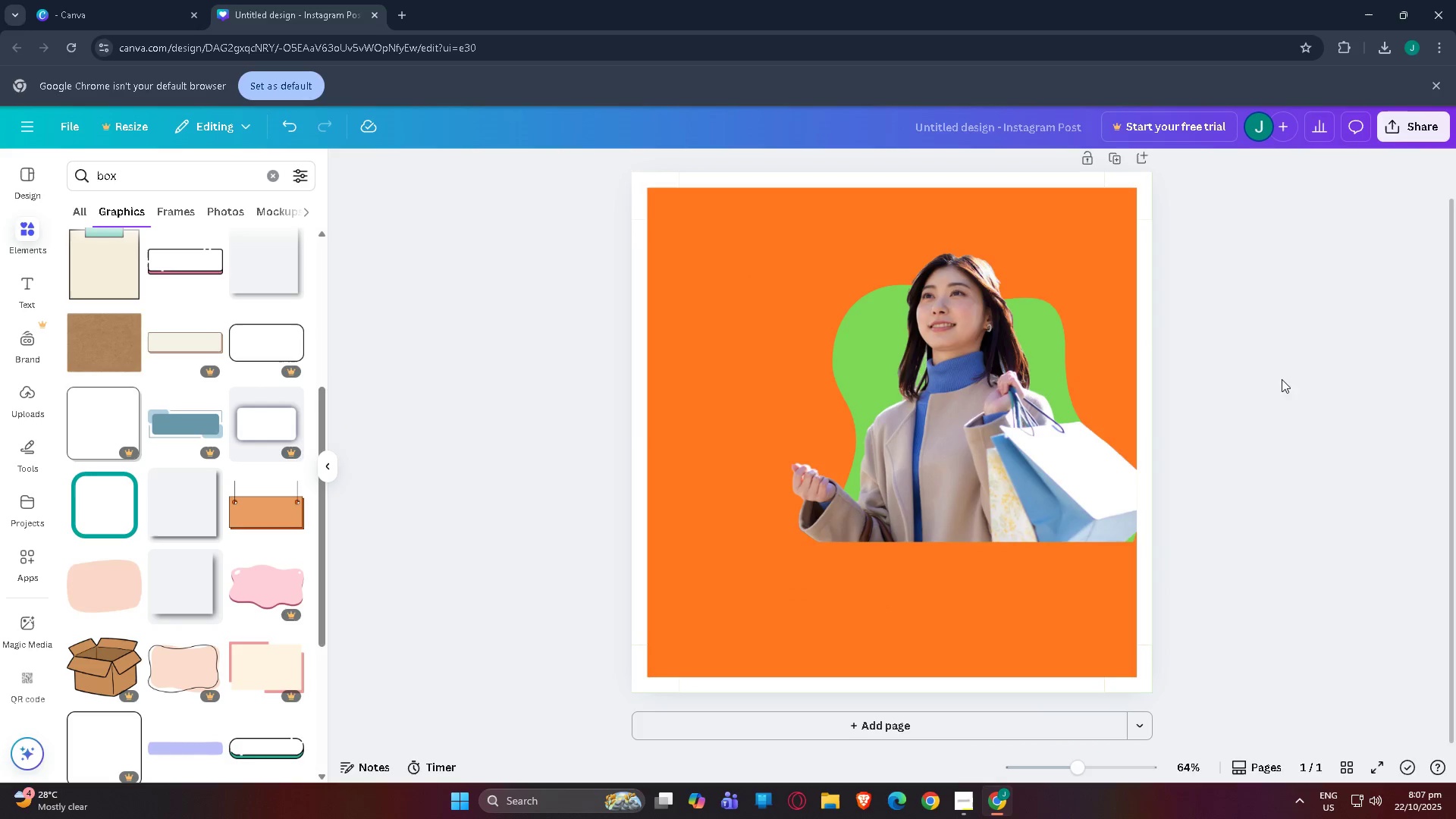 
left_click_drag(start_coordinate=[1282, 328], to_coordinate=[1227, 356])
 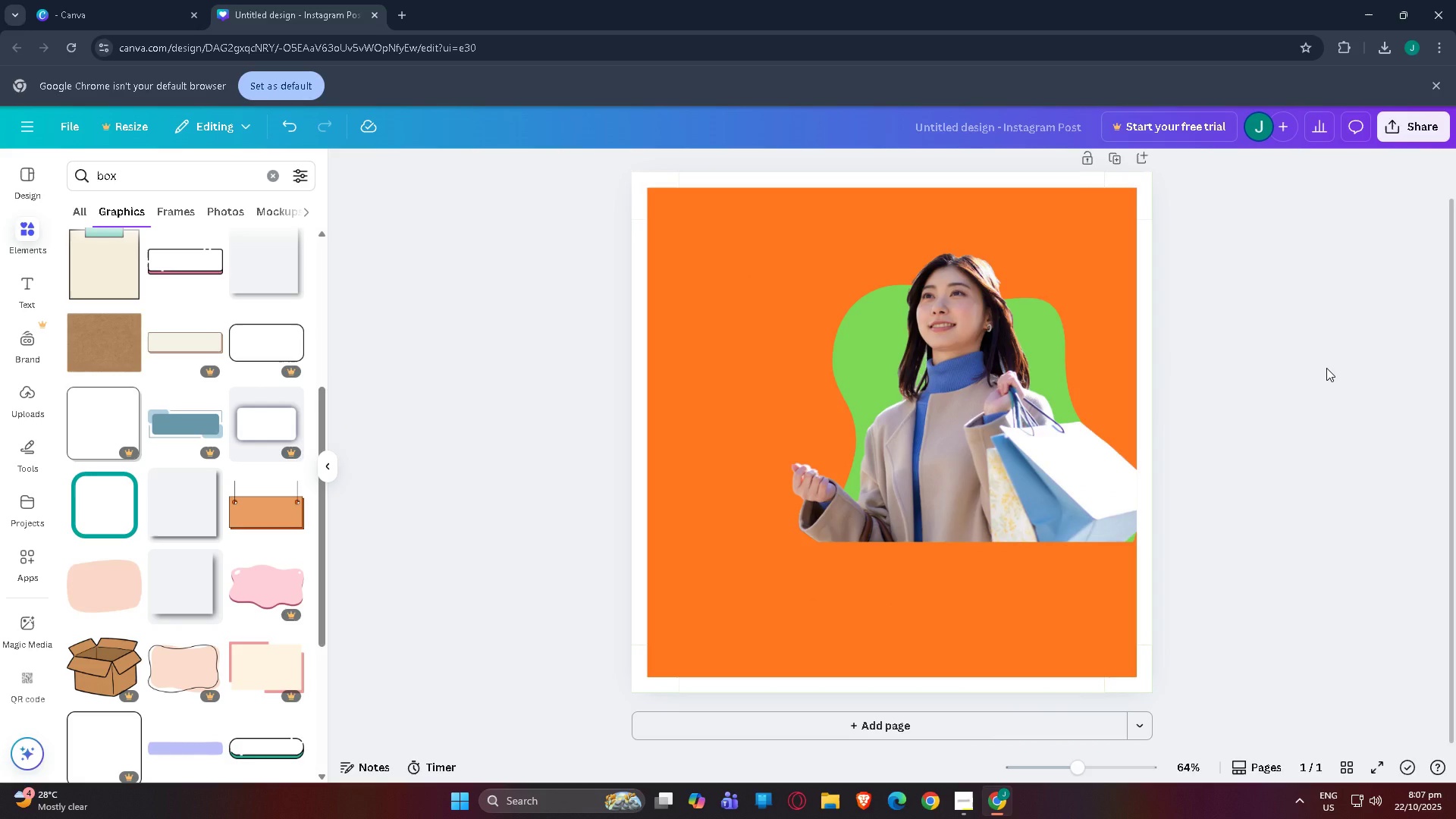 
left_click([1326, 368])
 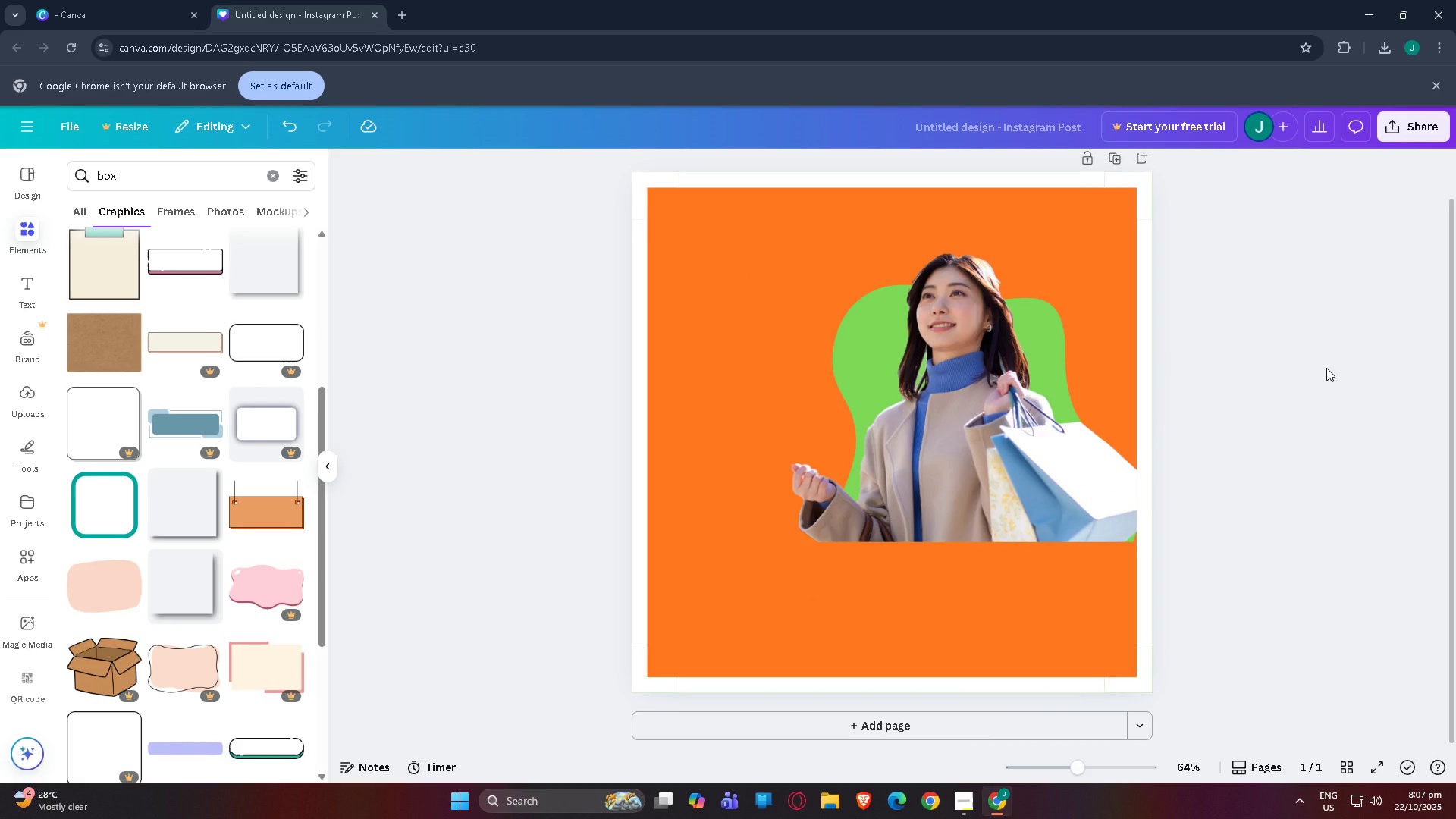 
wait(16.73)
 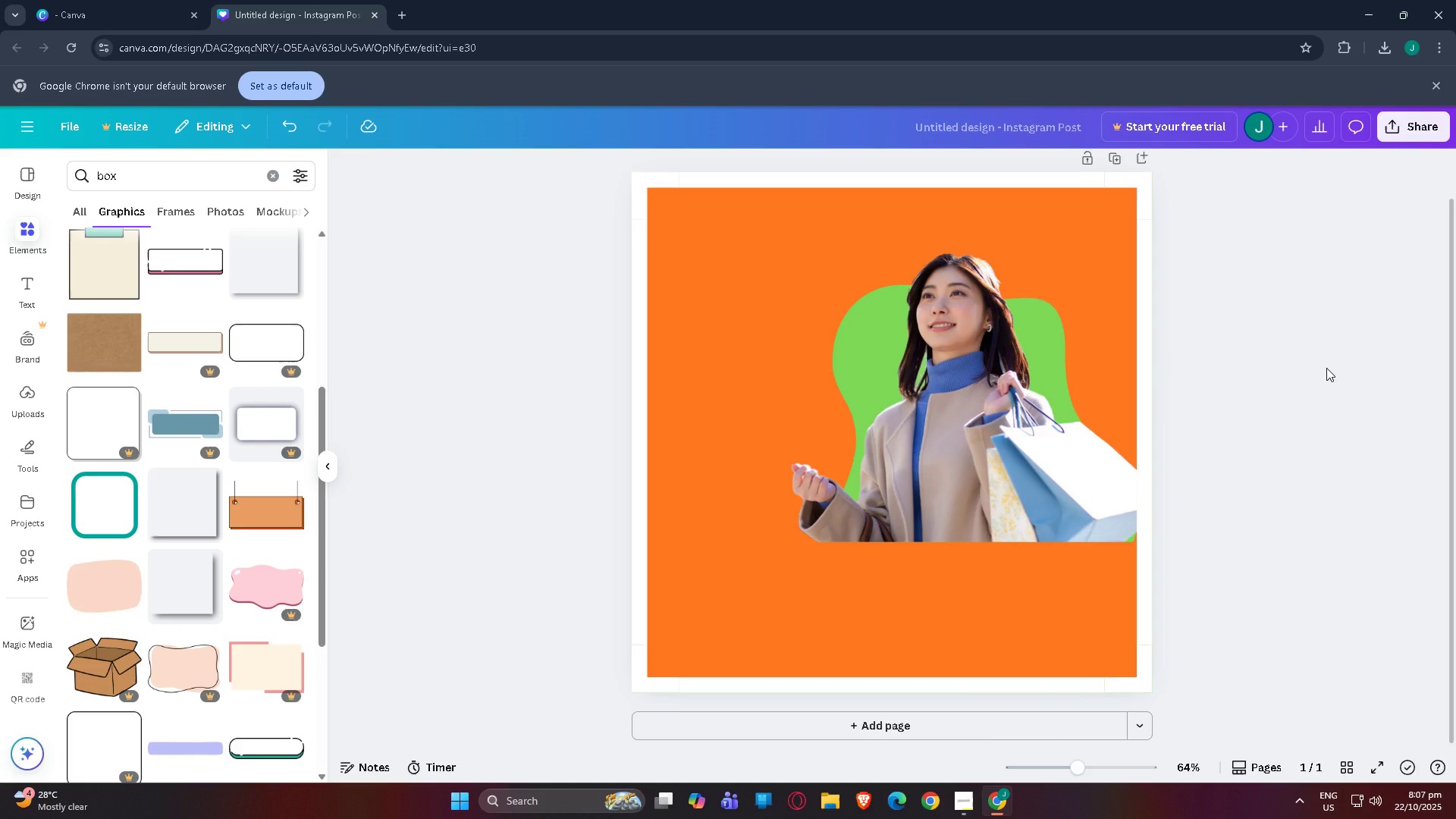 
left_click([679, 386])
 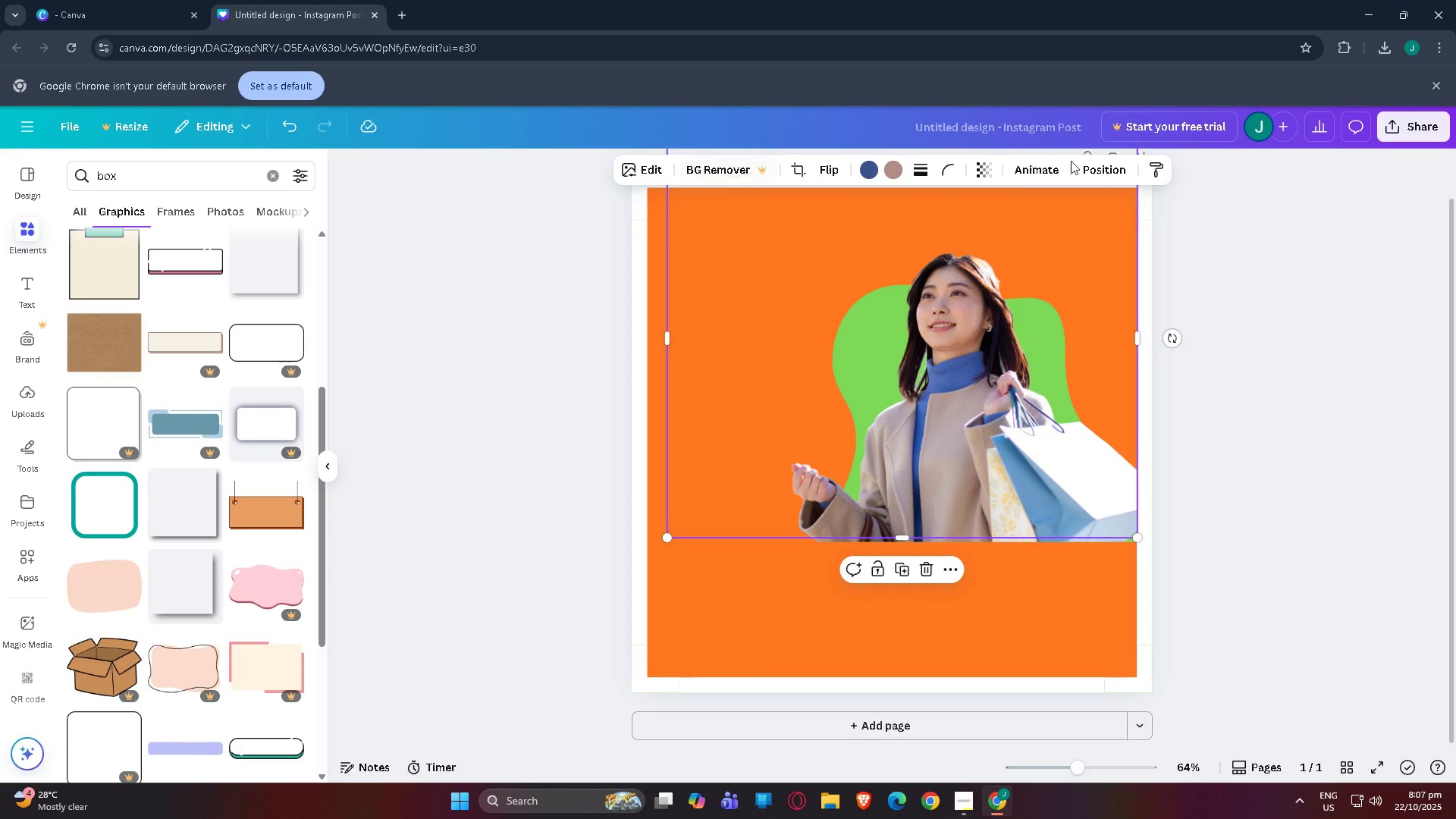 
left_click([1089, 174])
 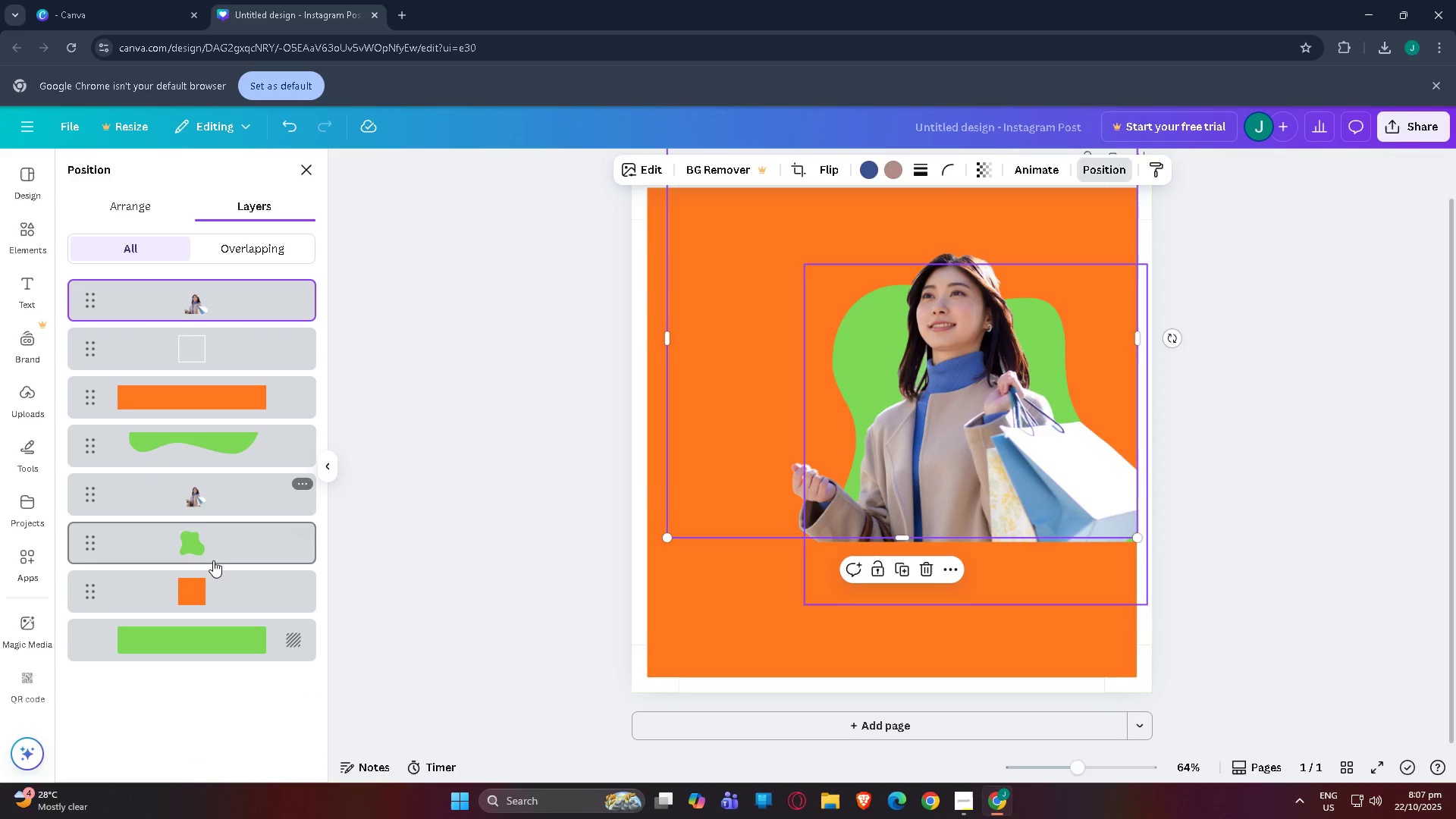 
left_click([212, 548])
 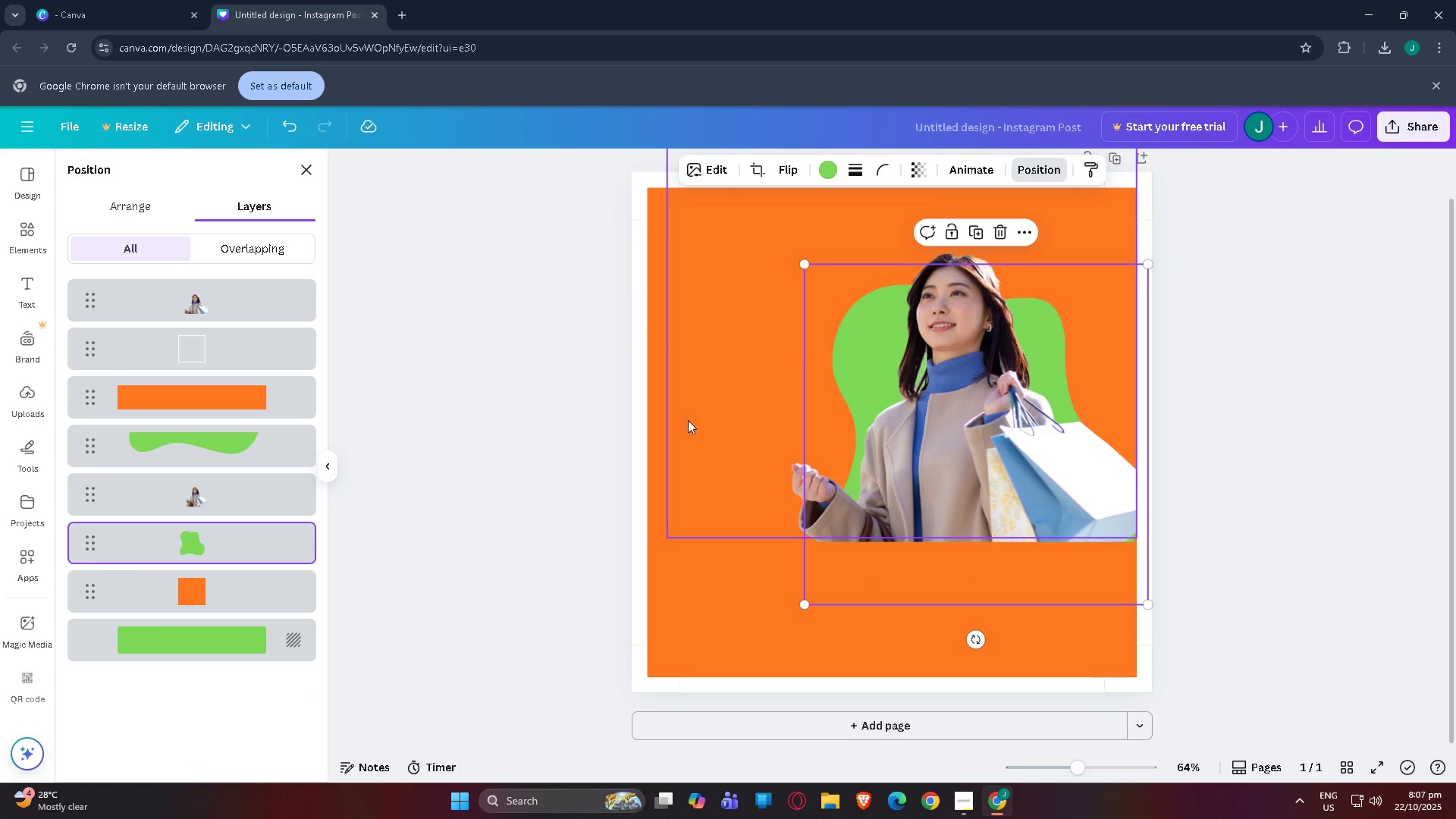 
key(Control+C)
 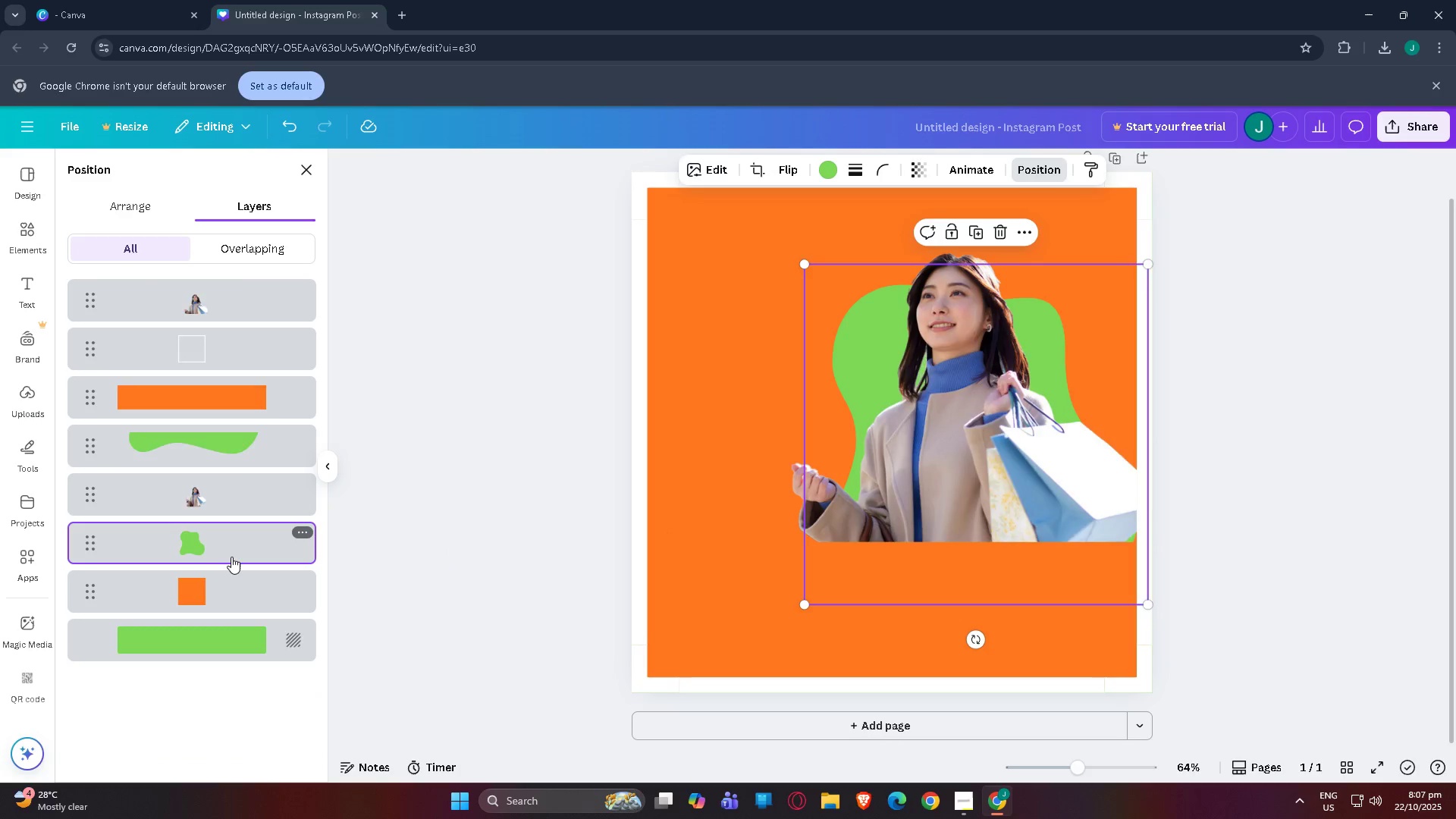 
key(Control+V)
 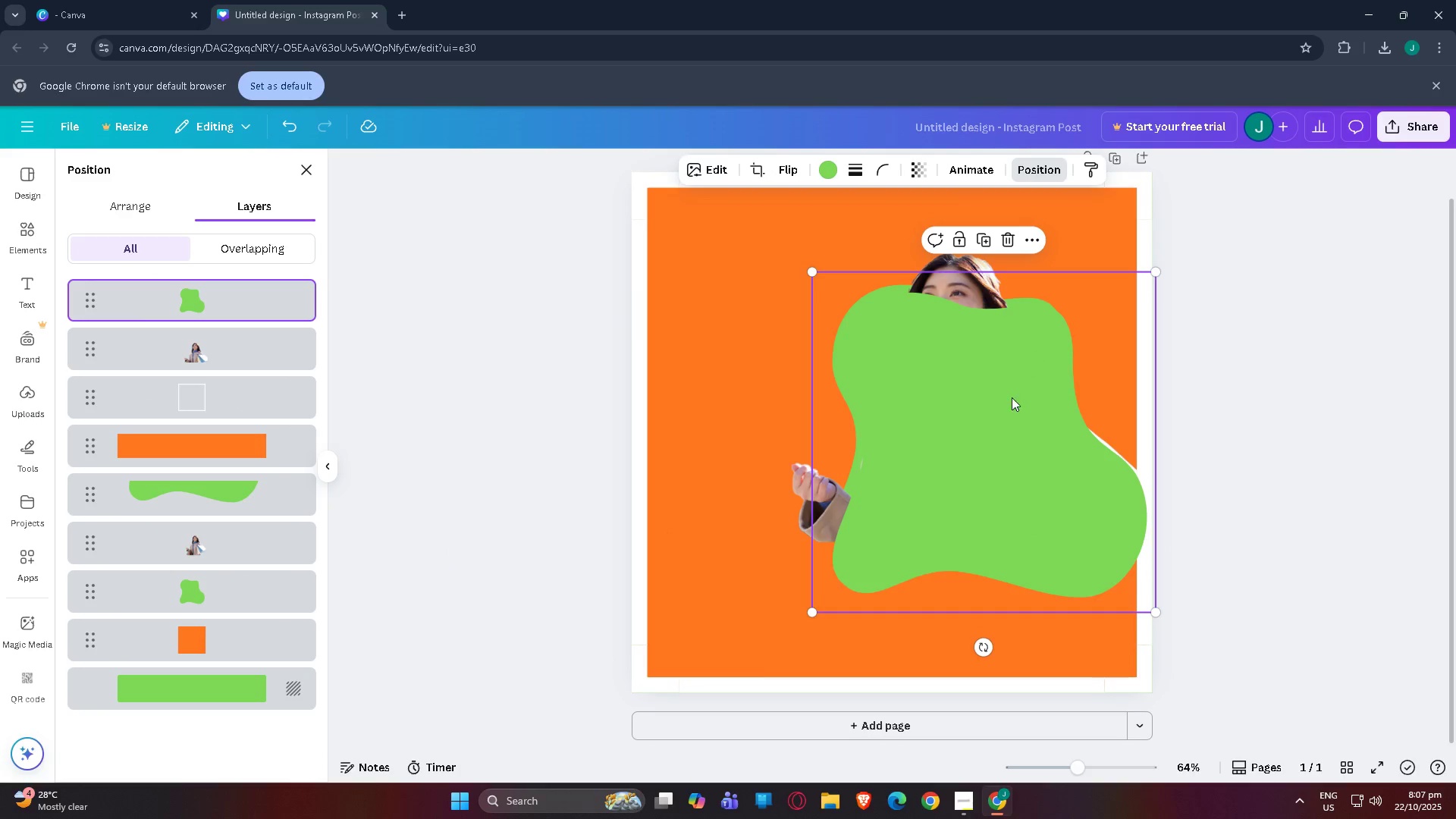 
left_click_drag(start_coordinate=[978, 440], to_coordinate=[1174, 436])
 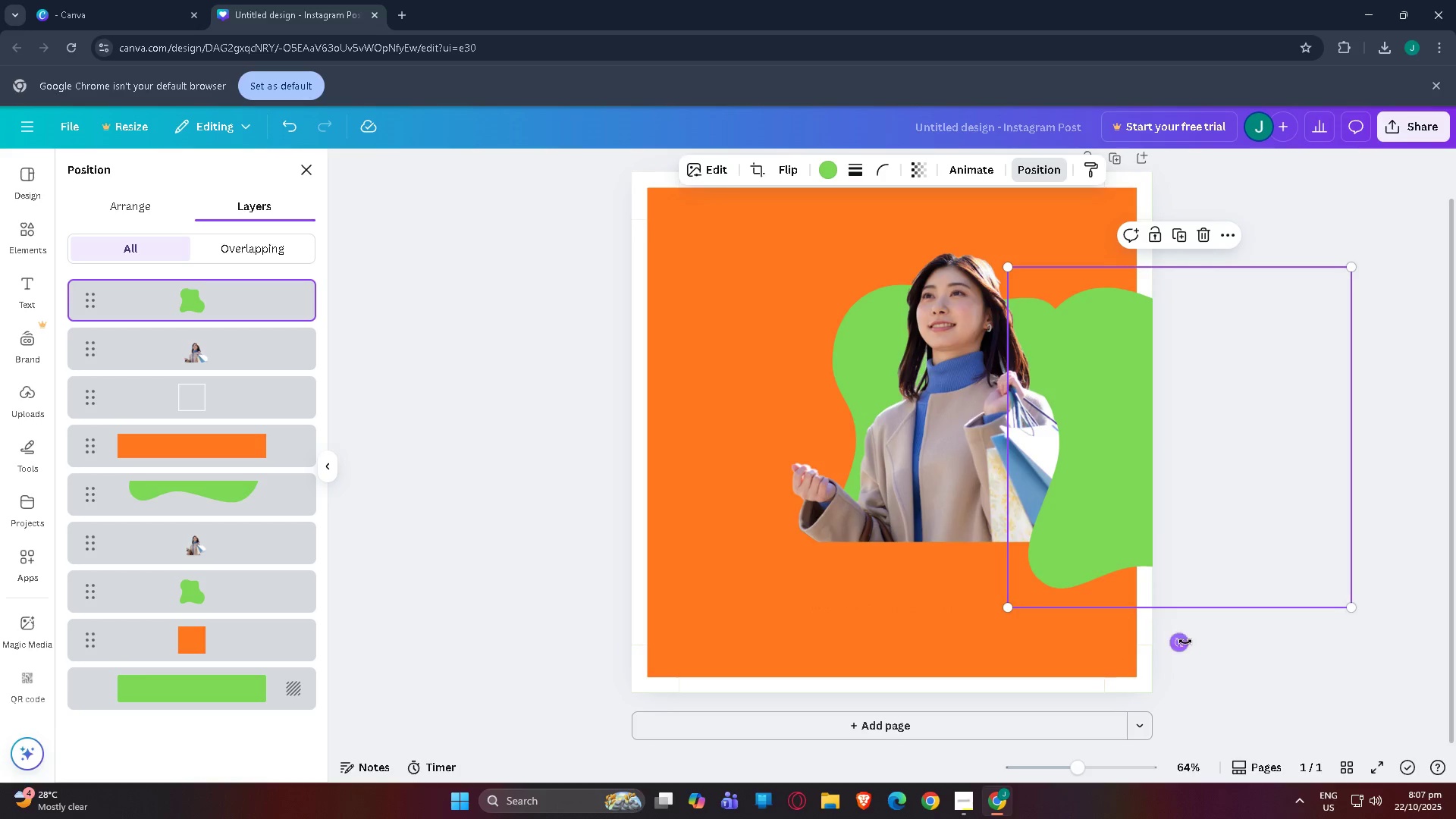 
left_click_drag(start_coordinate=[1185, 642], to_coordinate=[1419, 412])
 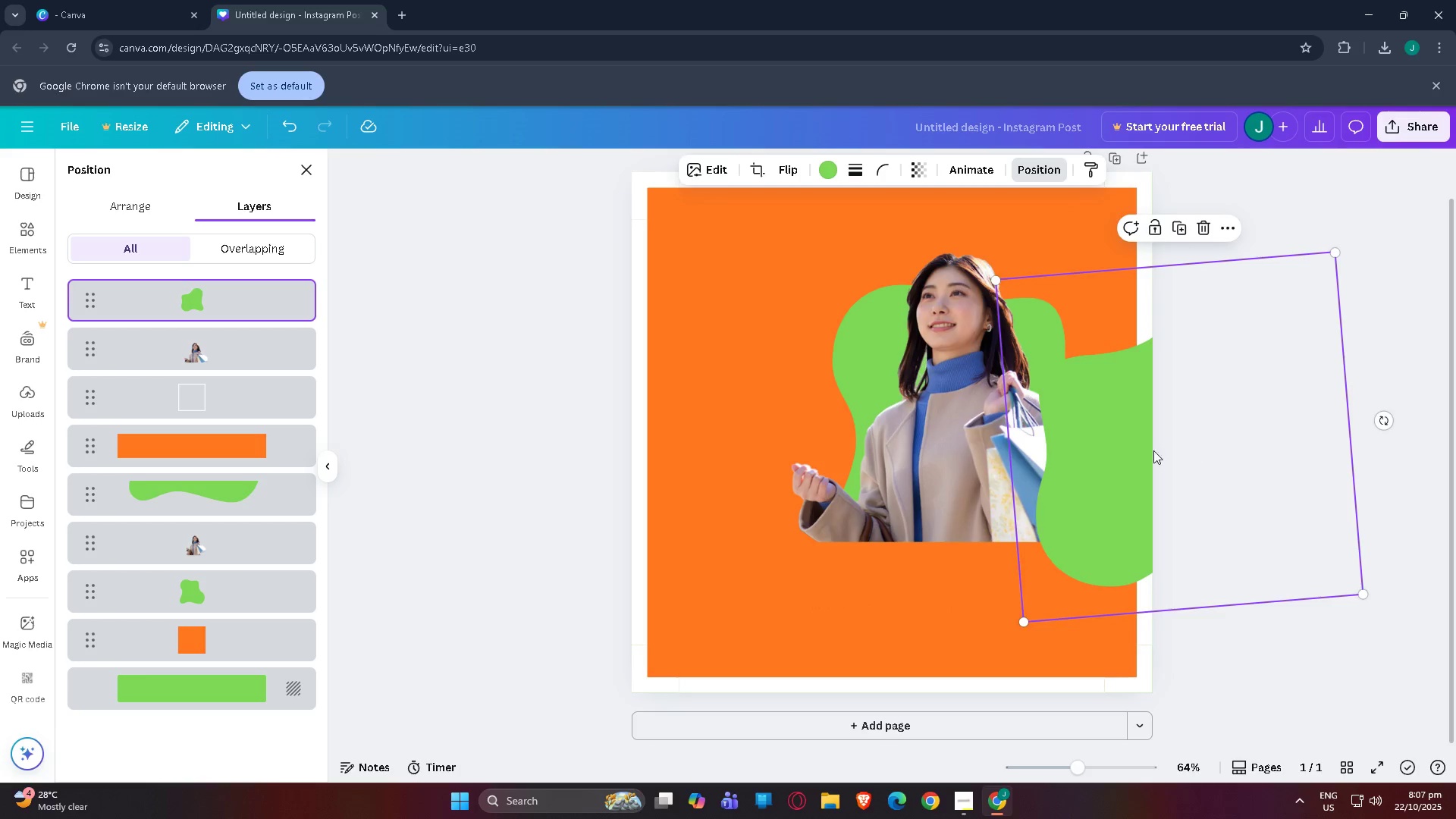 
left_click_drag(start_coordinate=[1153, 448], to_coordinate=[1133, 388])
 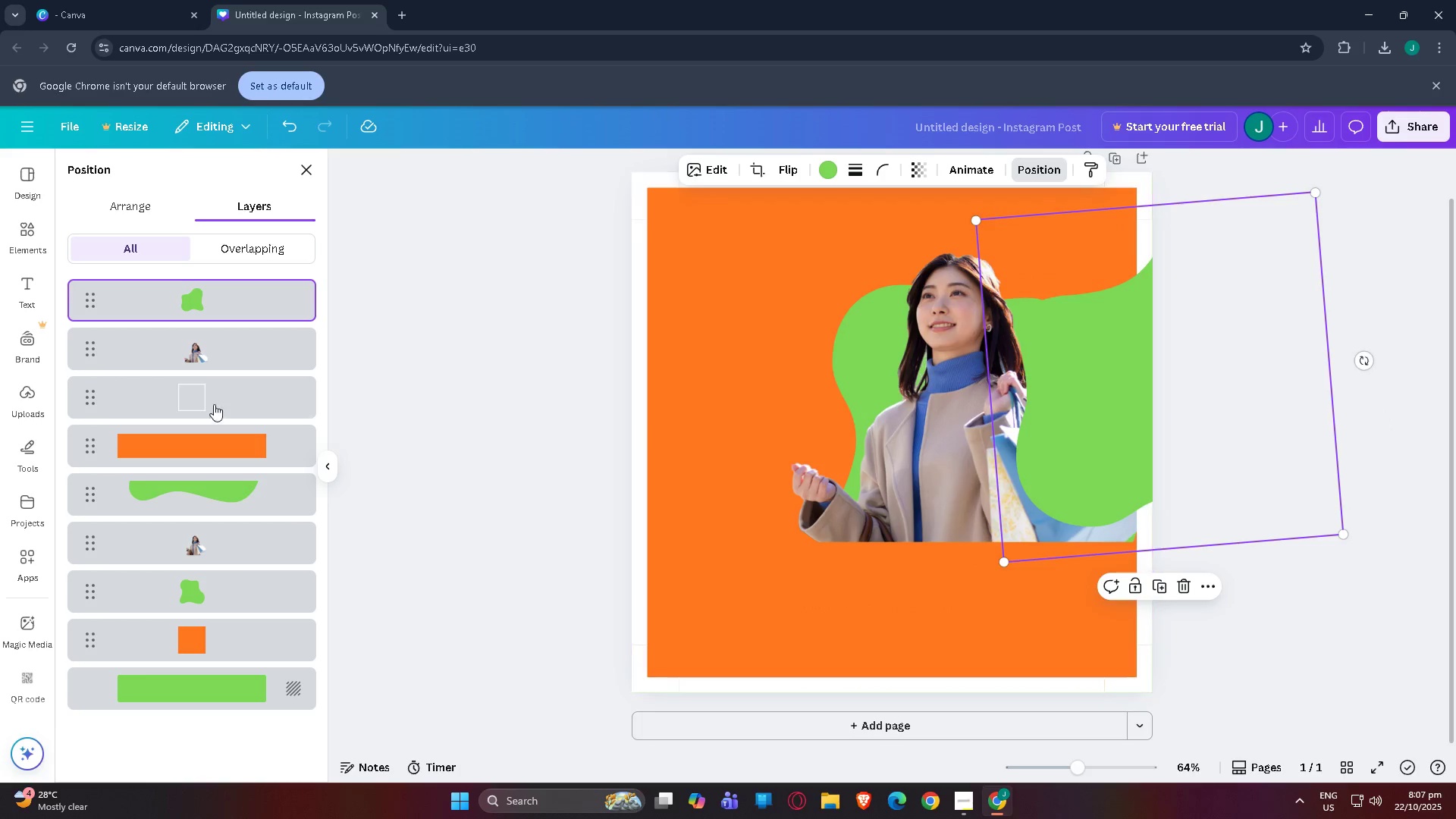 
left_click_drag(start_coordinate=[190, 360], to_coordinate=[193, 297])
 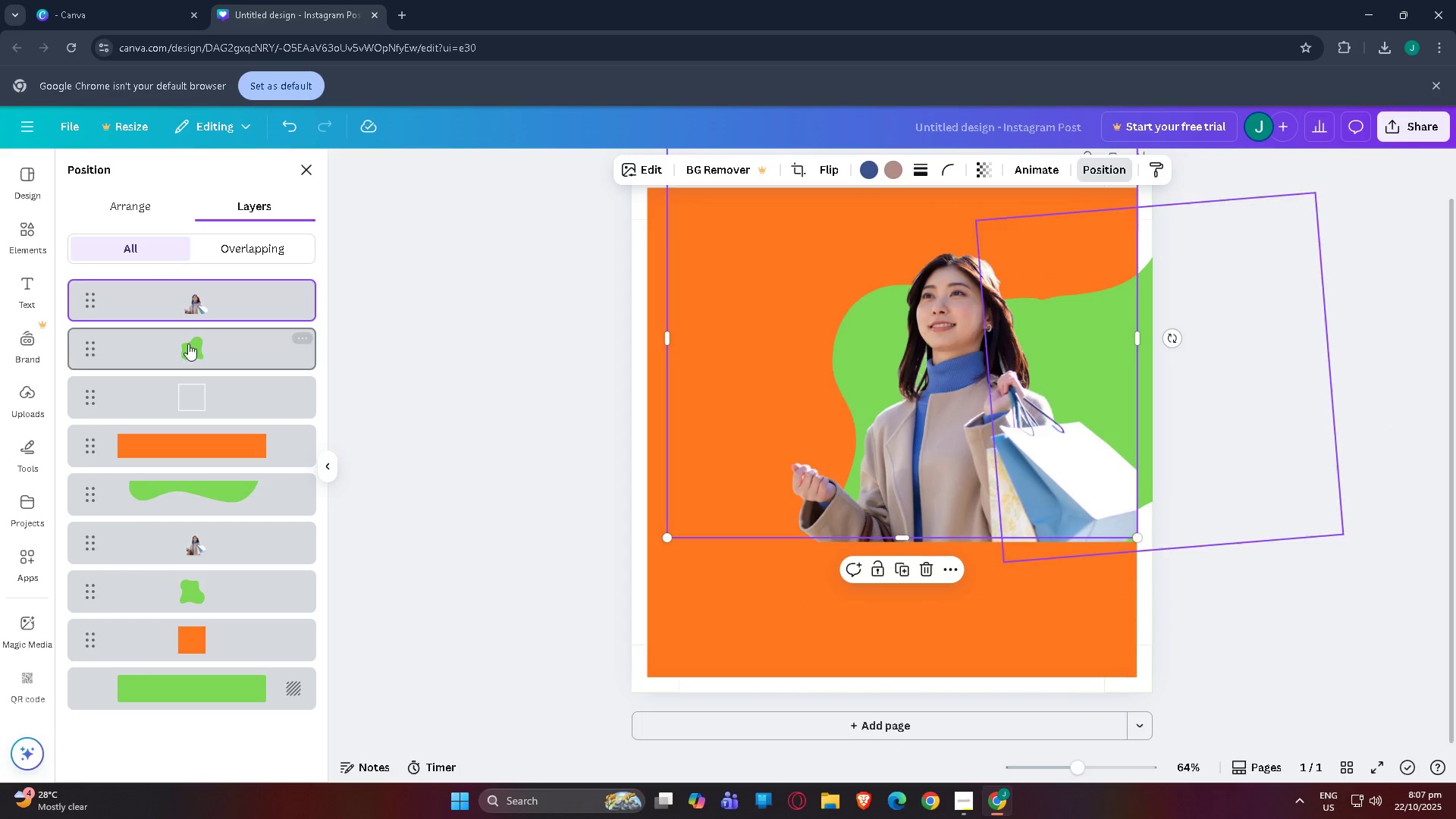 
left_click_drag(start_coordinate=[206, 403], to_coordinate=[210, 293])
 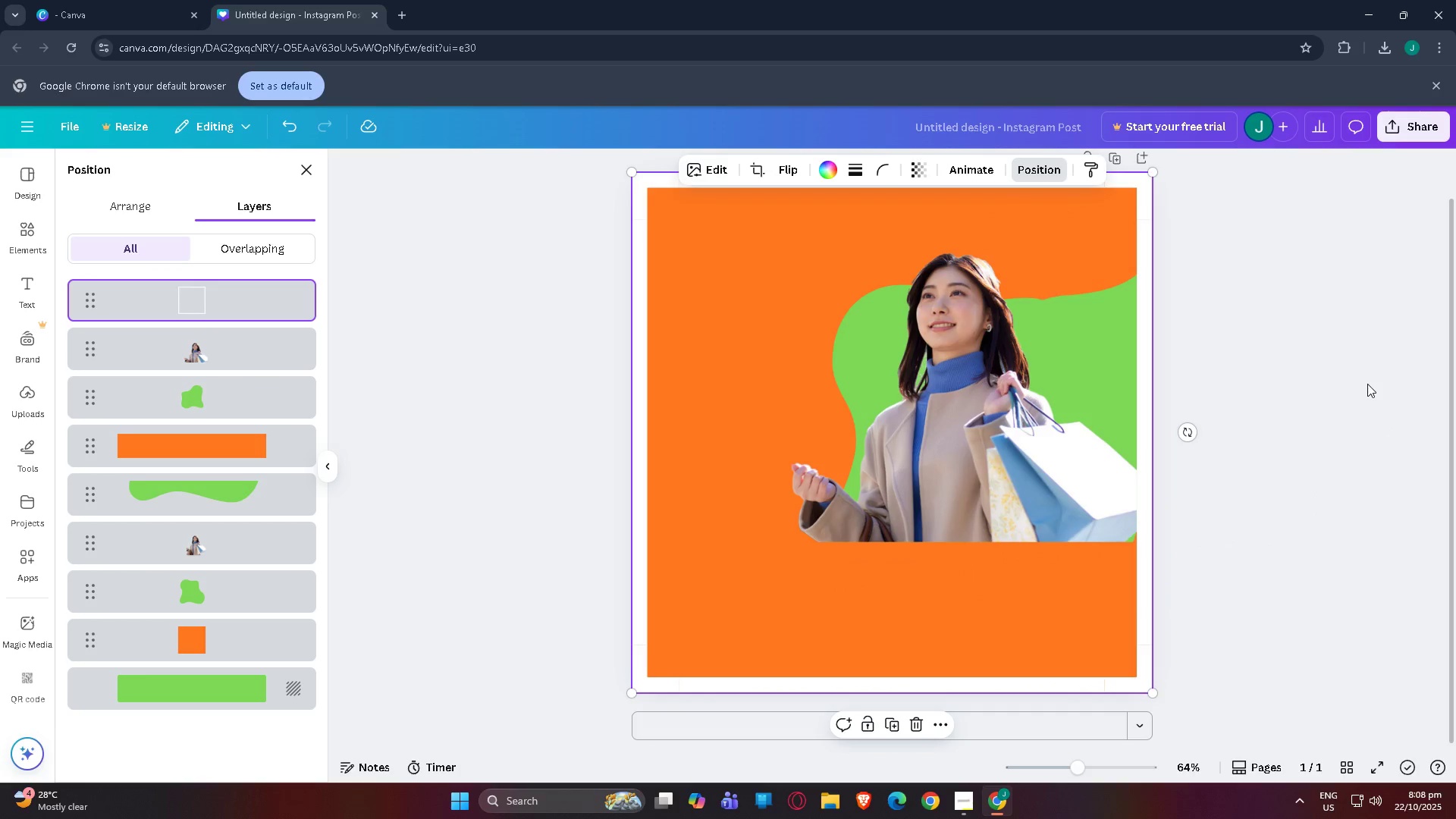 
left_click([1357, 371])
 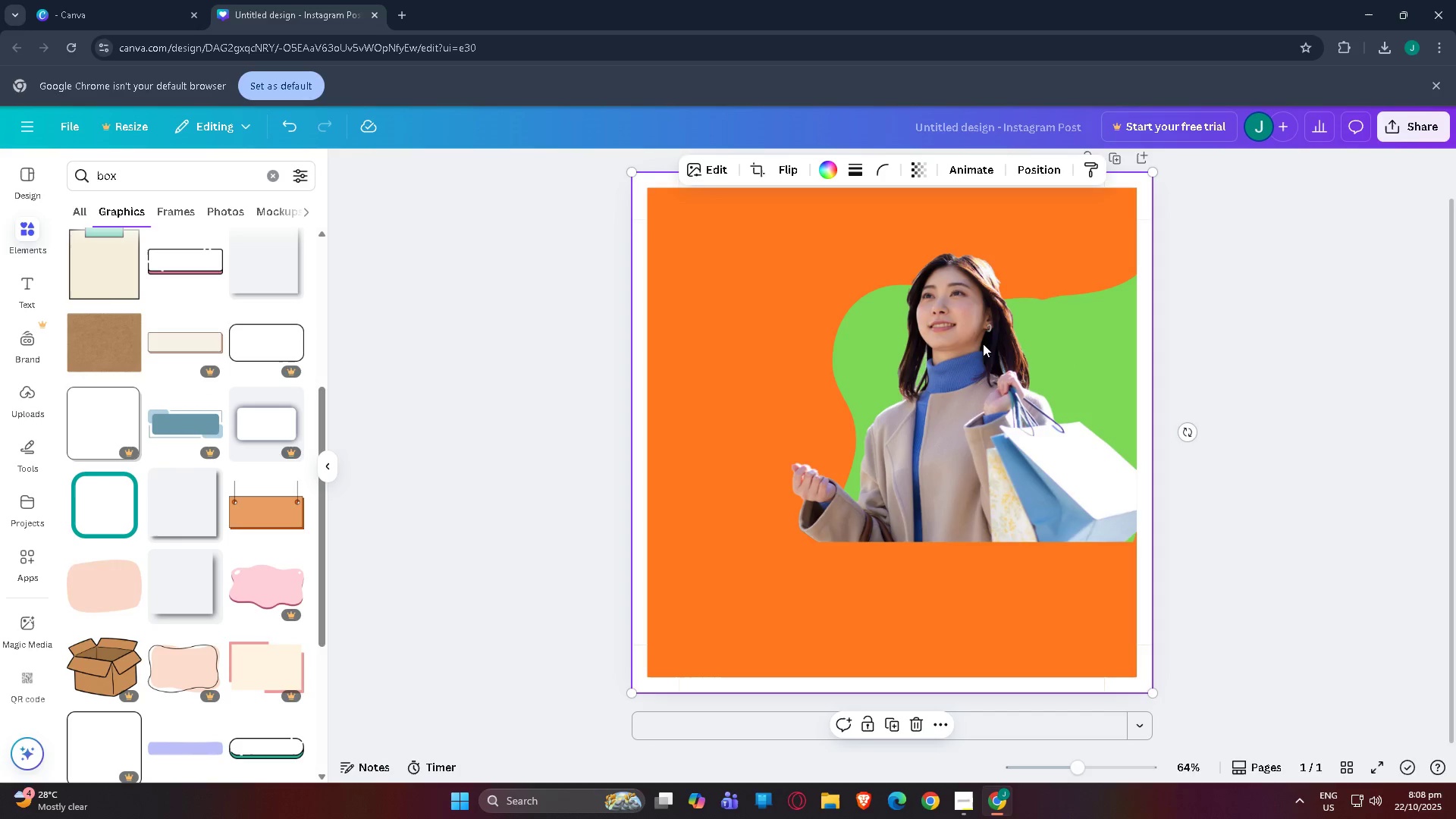 
left_click([1038, 173])
 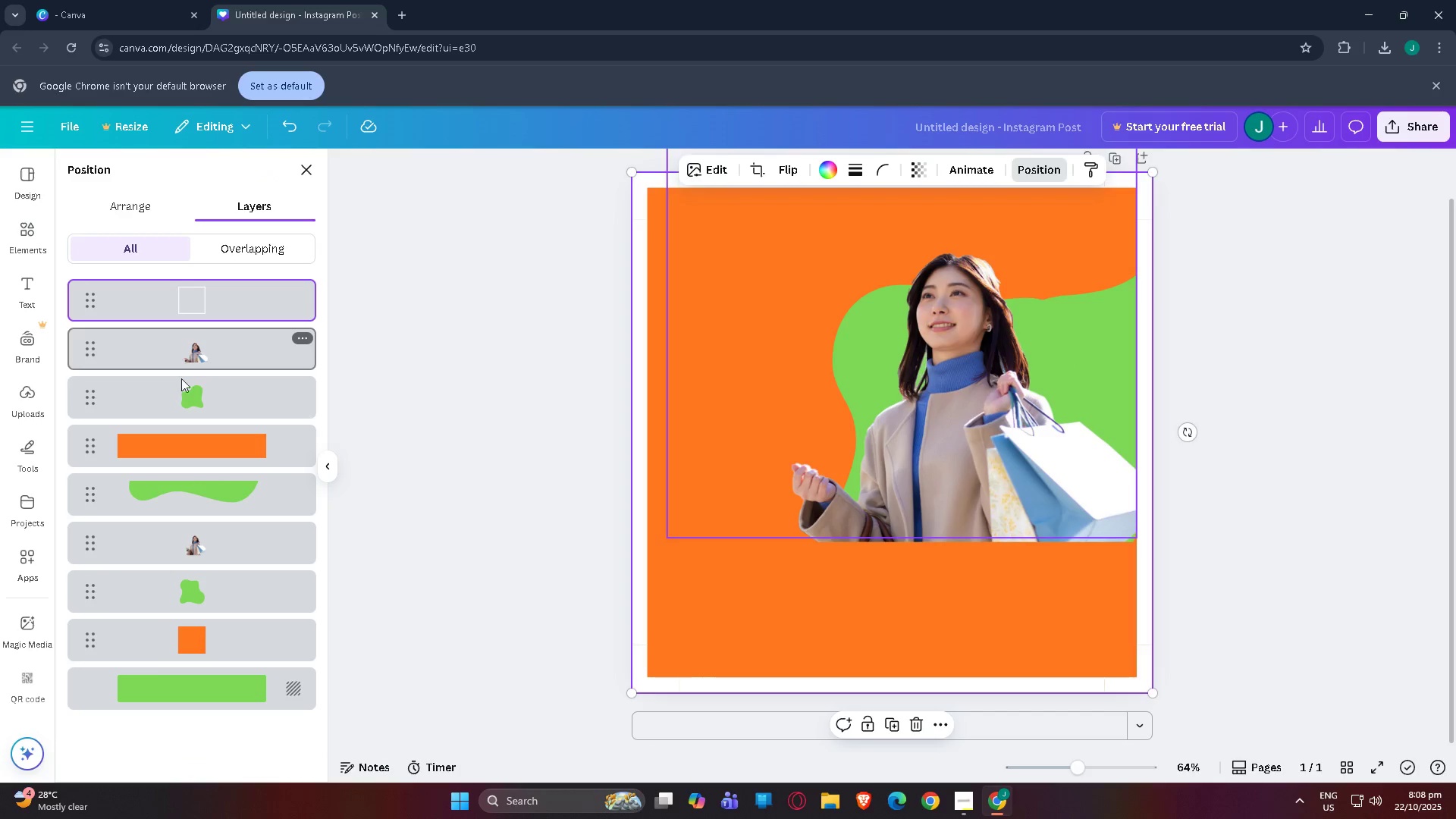 
left_click([180, 388])
 